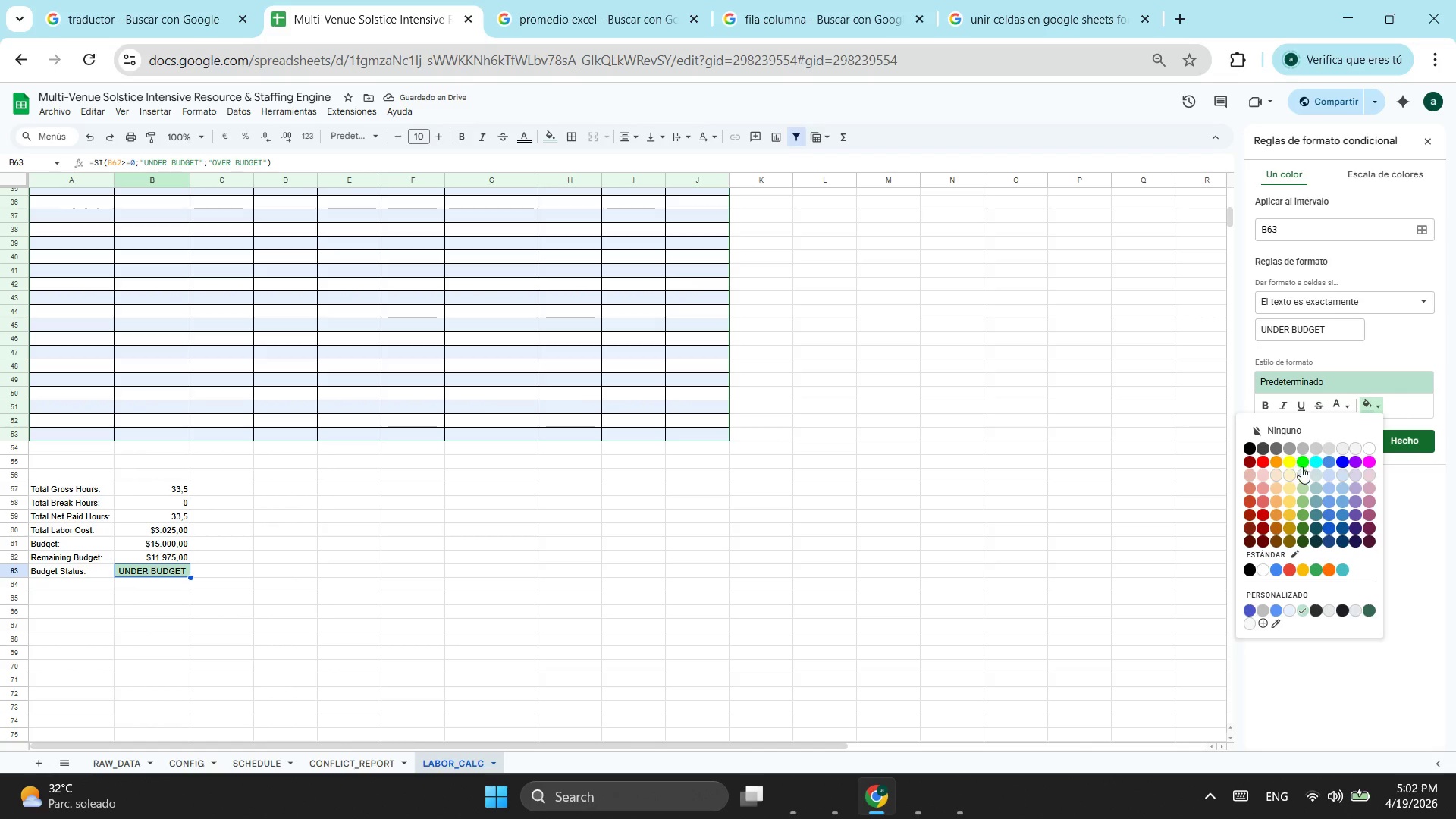 
left_click([1303, 465])
 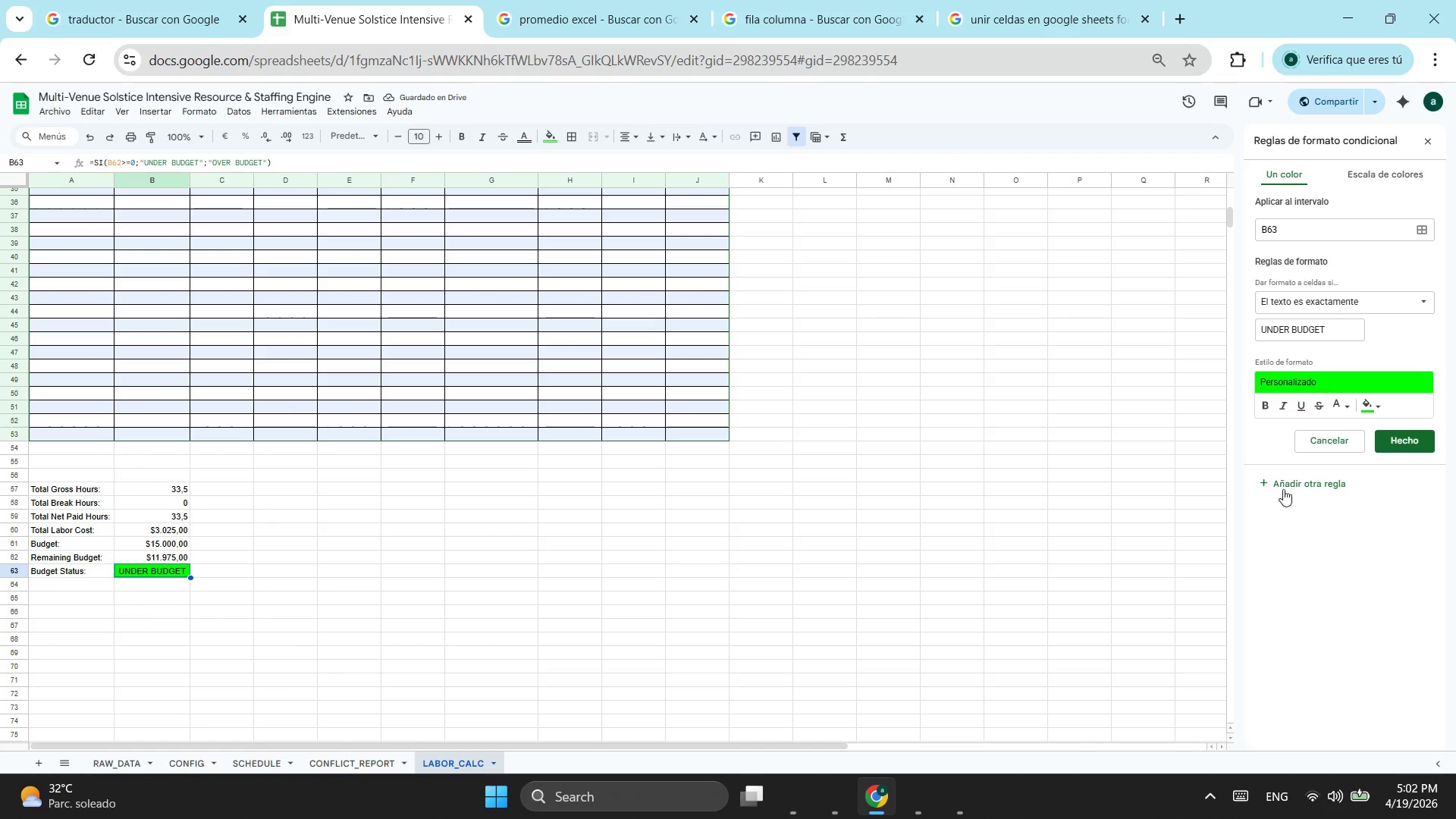 
left_click([1291, 480])
 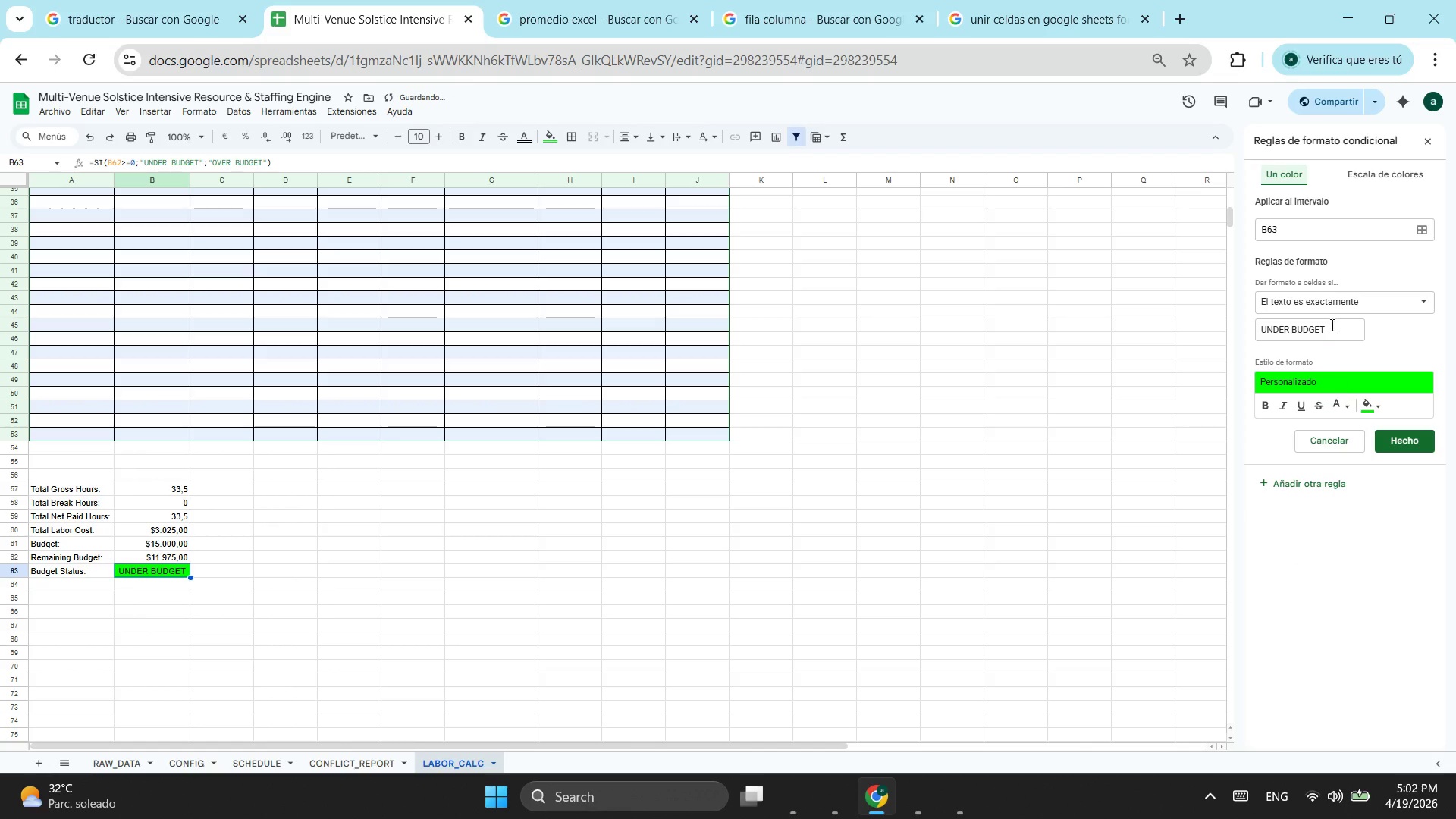 
left_click([1331, 325])
 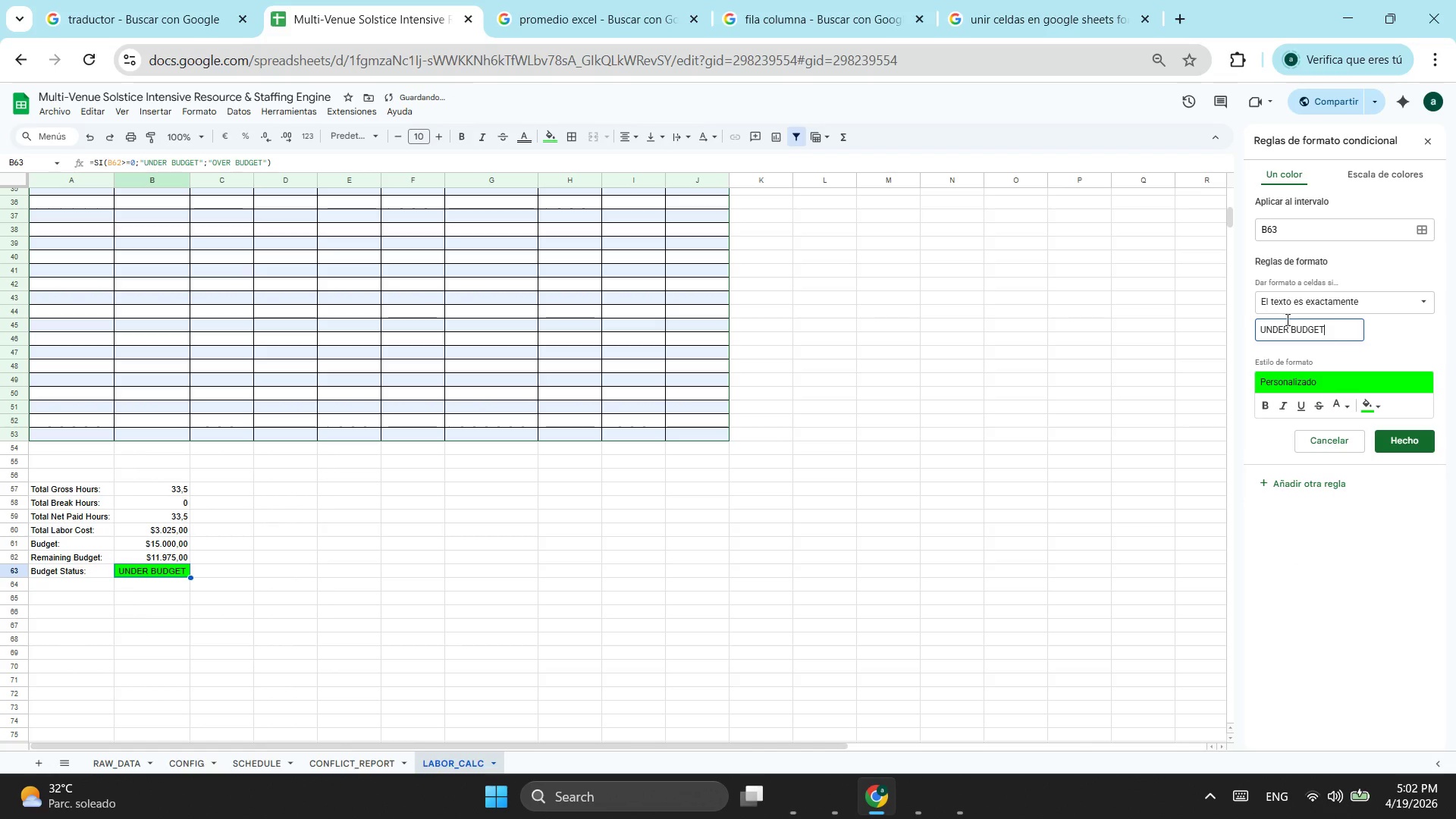 
left_click([1288, 324])
 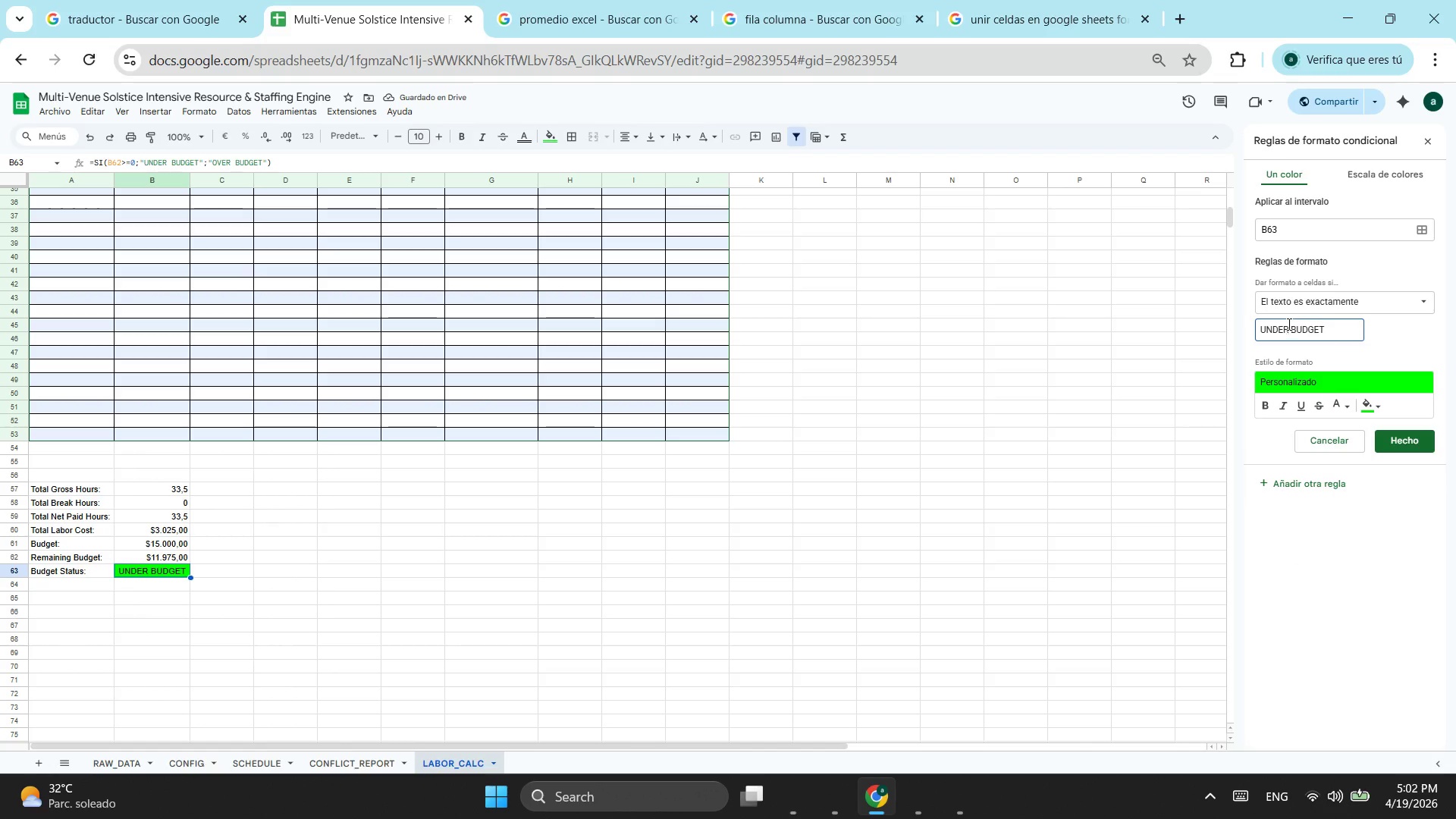 
key(Backspace)
key(Backspace)
key(Backspace)
key(Backspace)
key(Backspace)
type(OVER)
 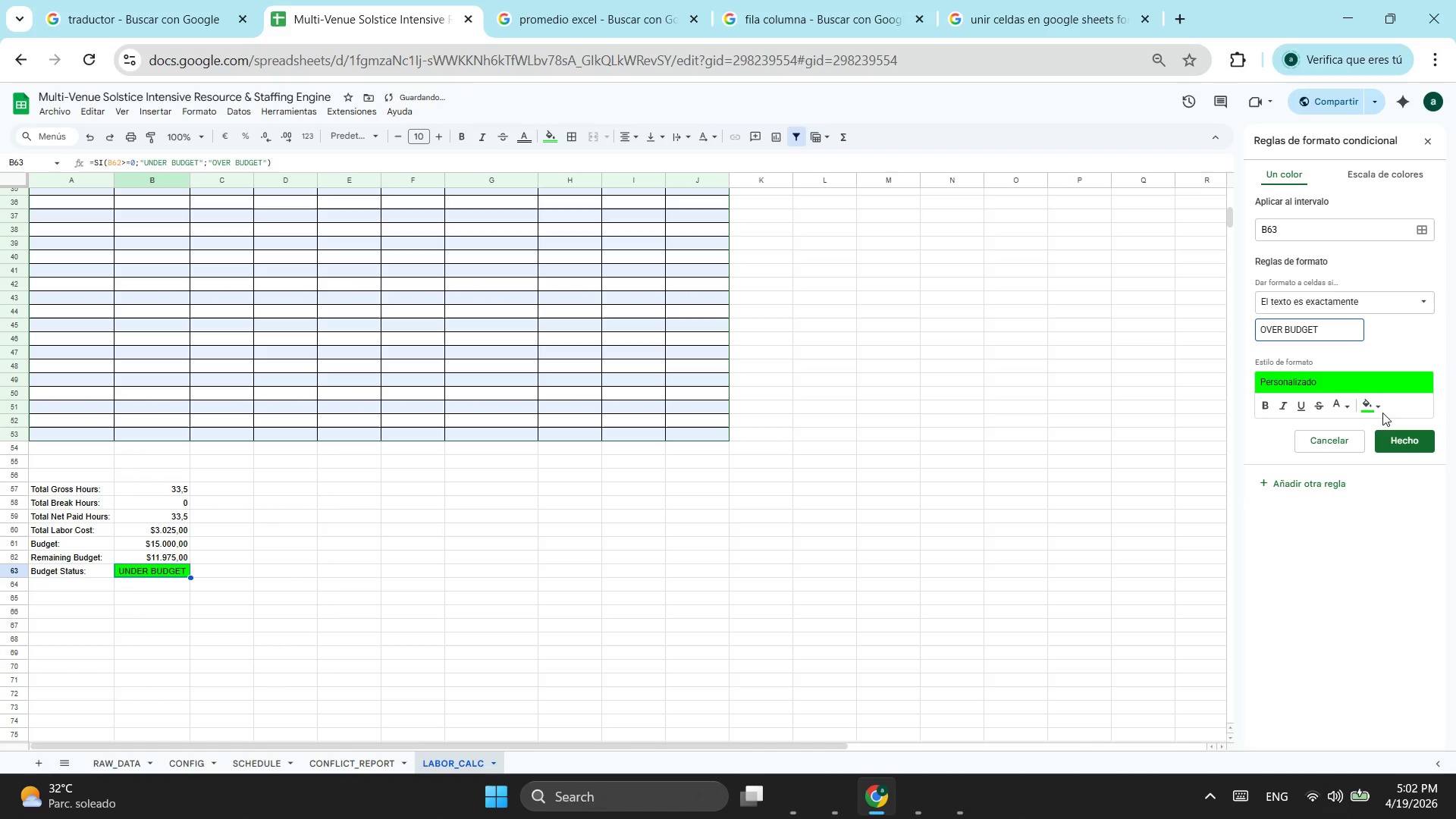 
left_click([1370, 408])
 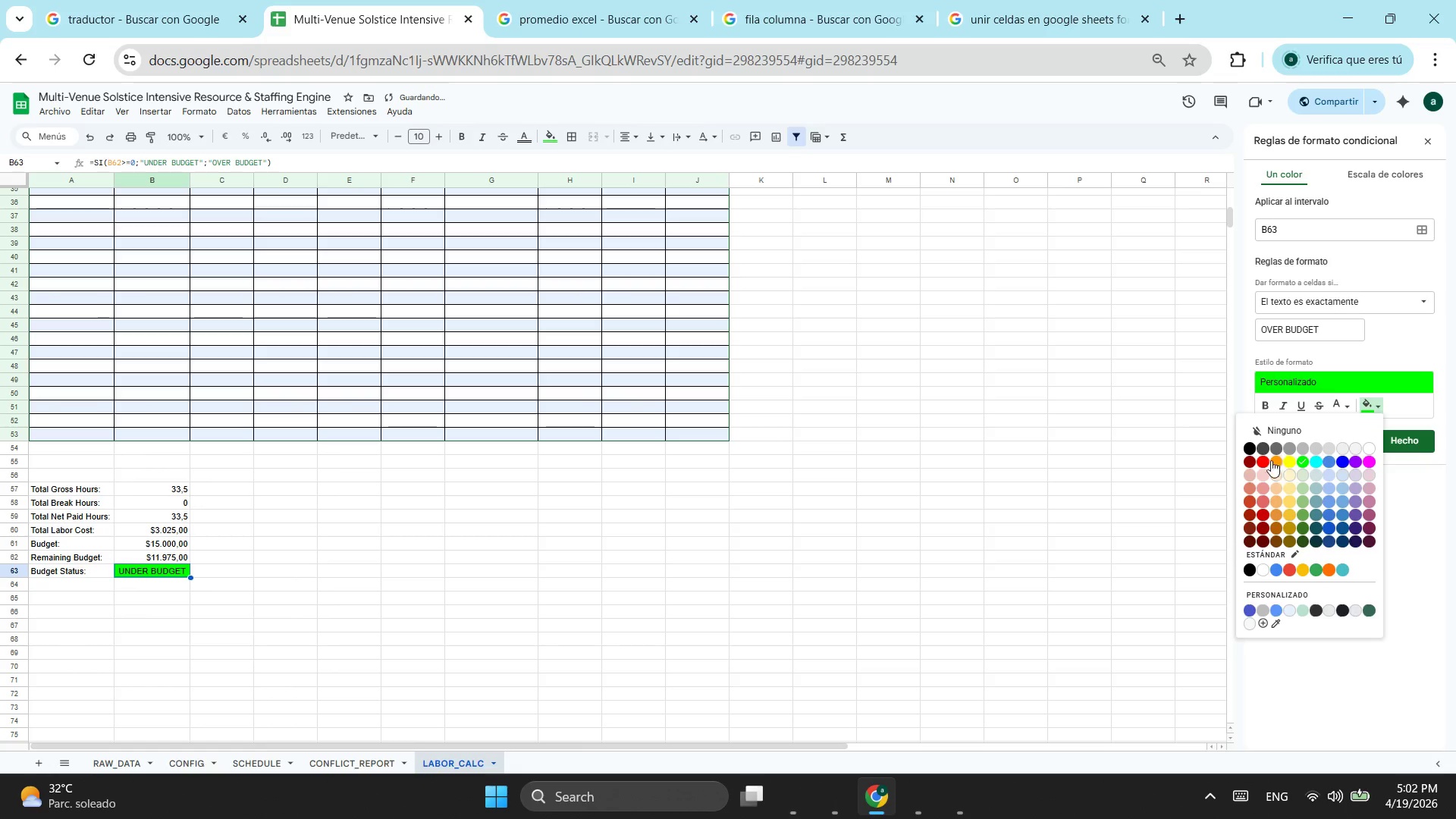 
left_click([1266, 460])
 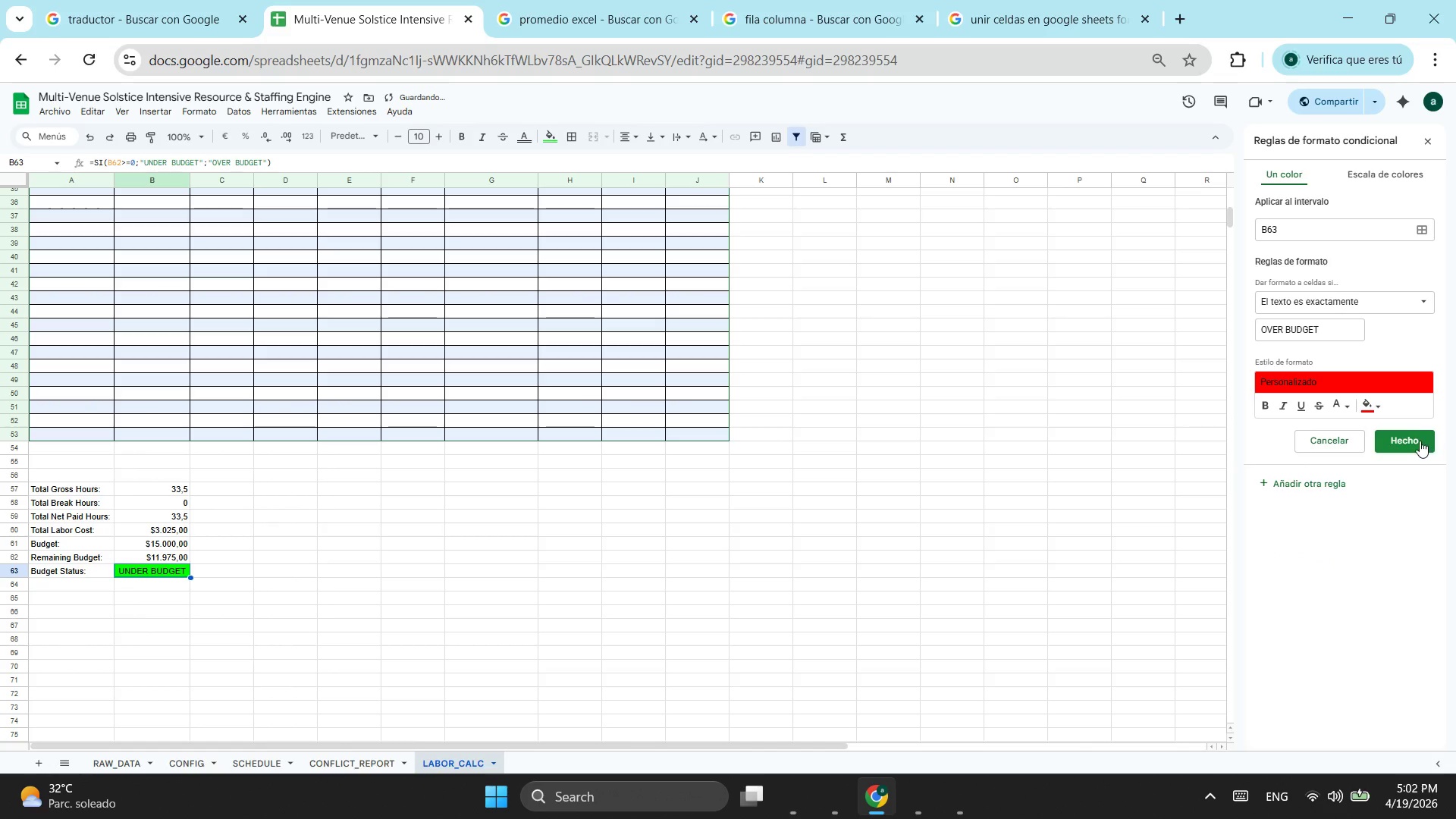 
left_click([1420, 441])
 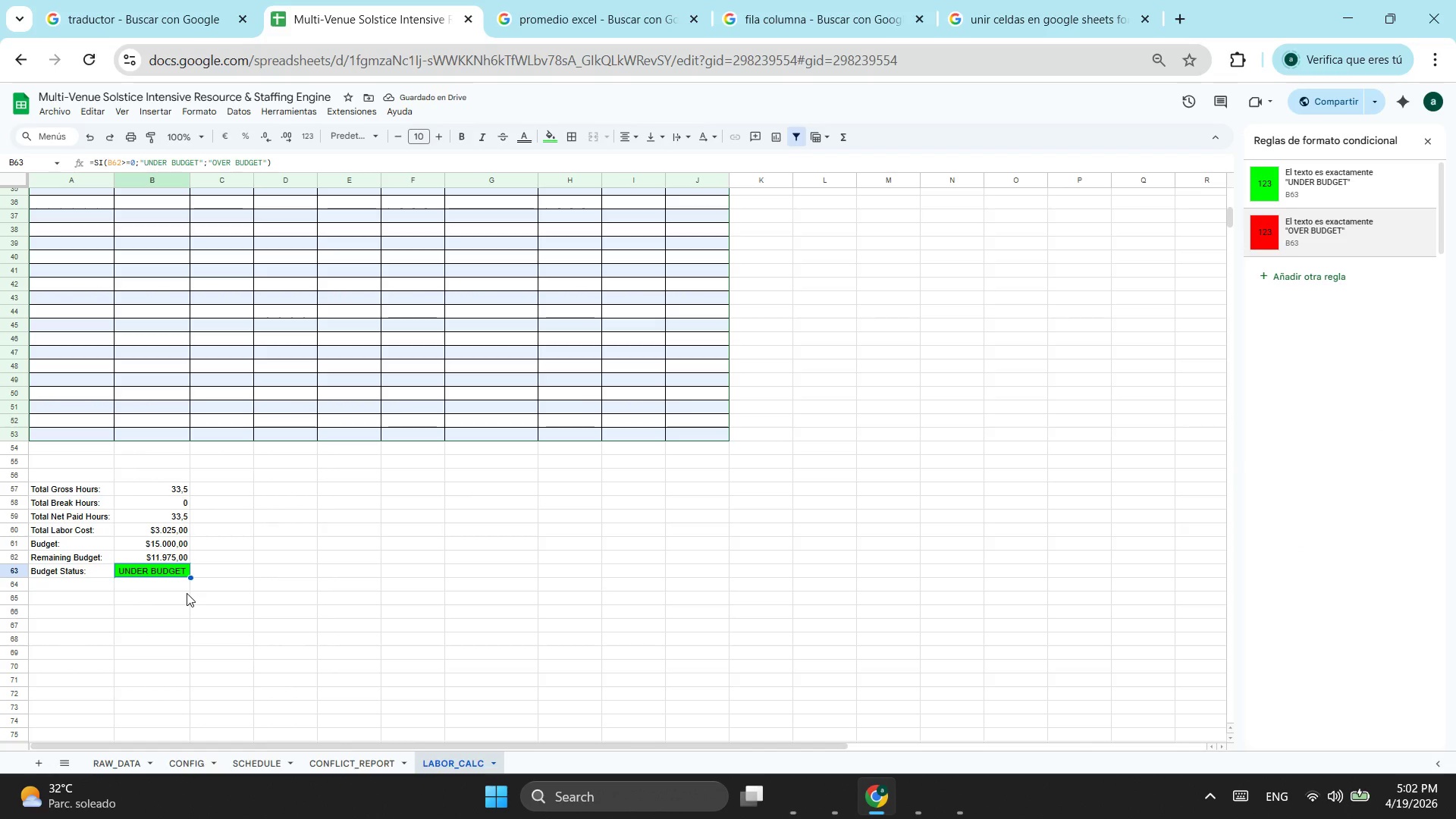 
left_click([149, 608])
 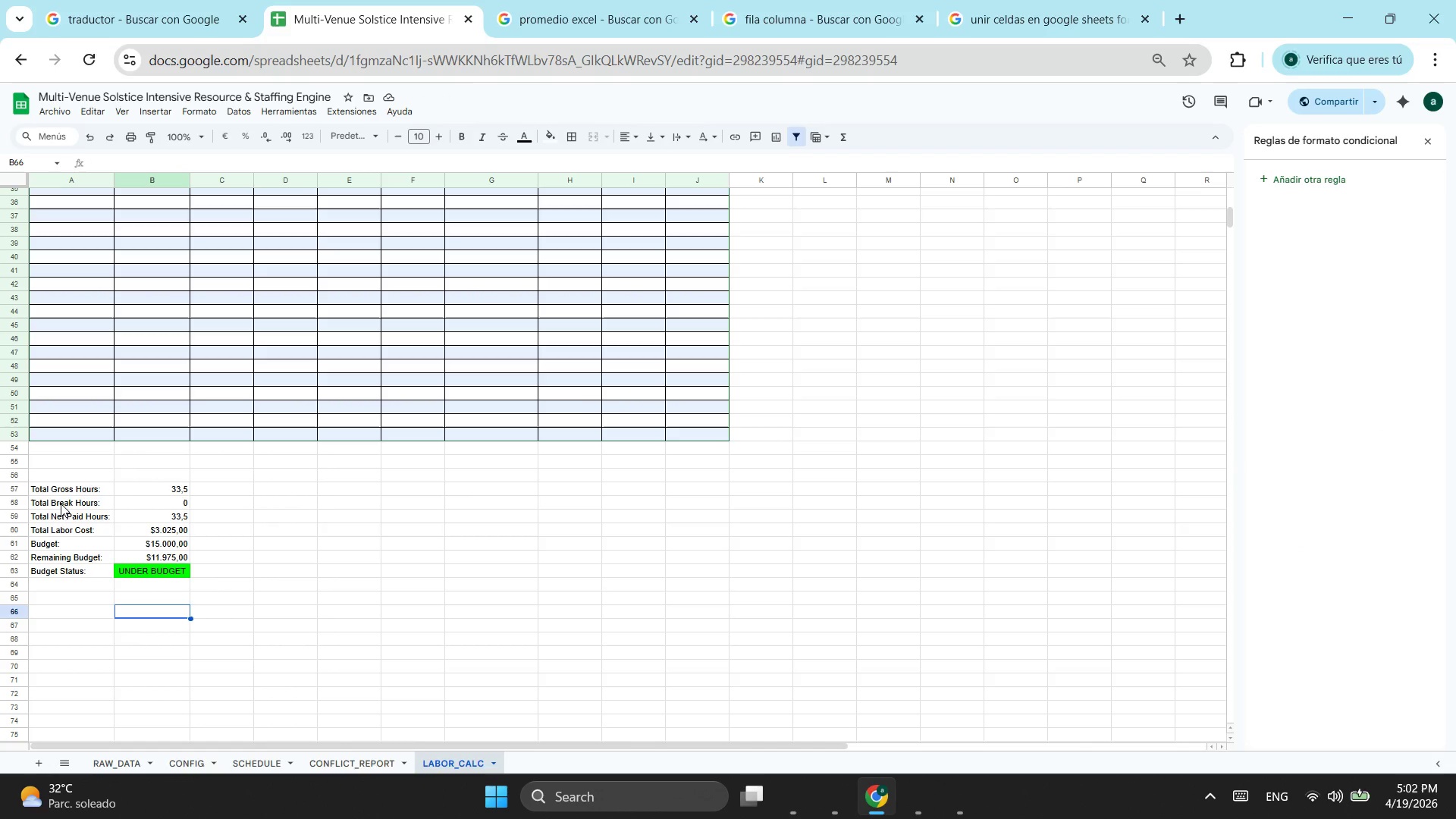 
left_click_drag(start_coordinate=[71, 491], to_coordinate=[155, 573])
 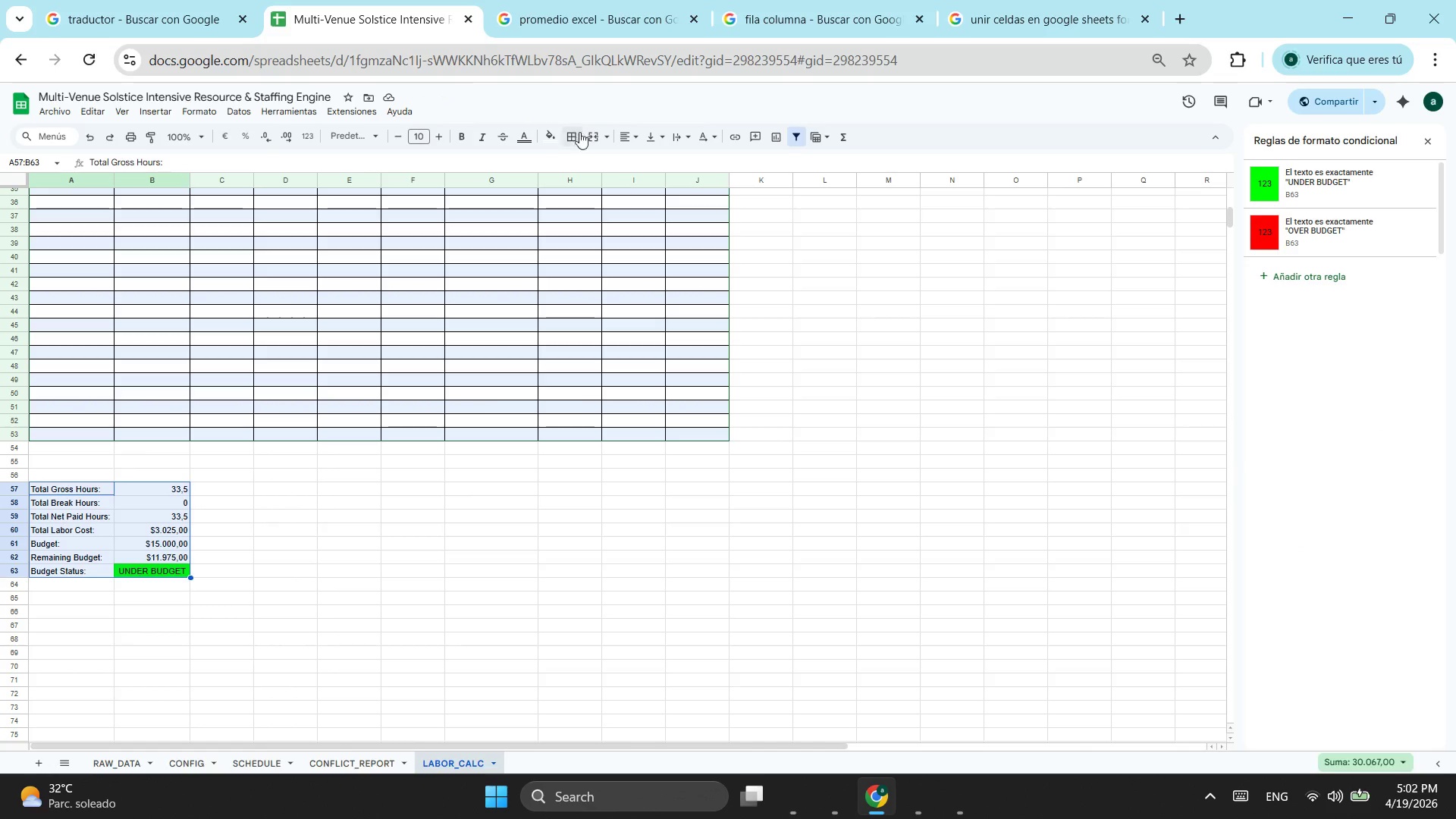 
left_click([566, 139])
 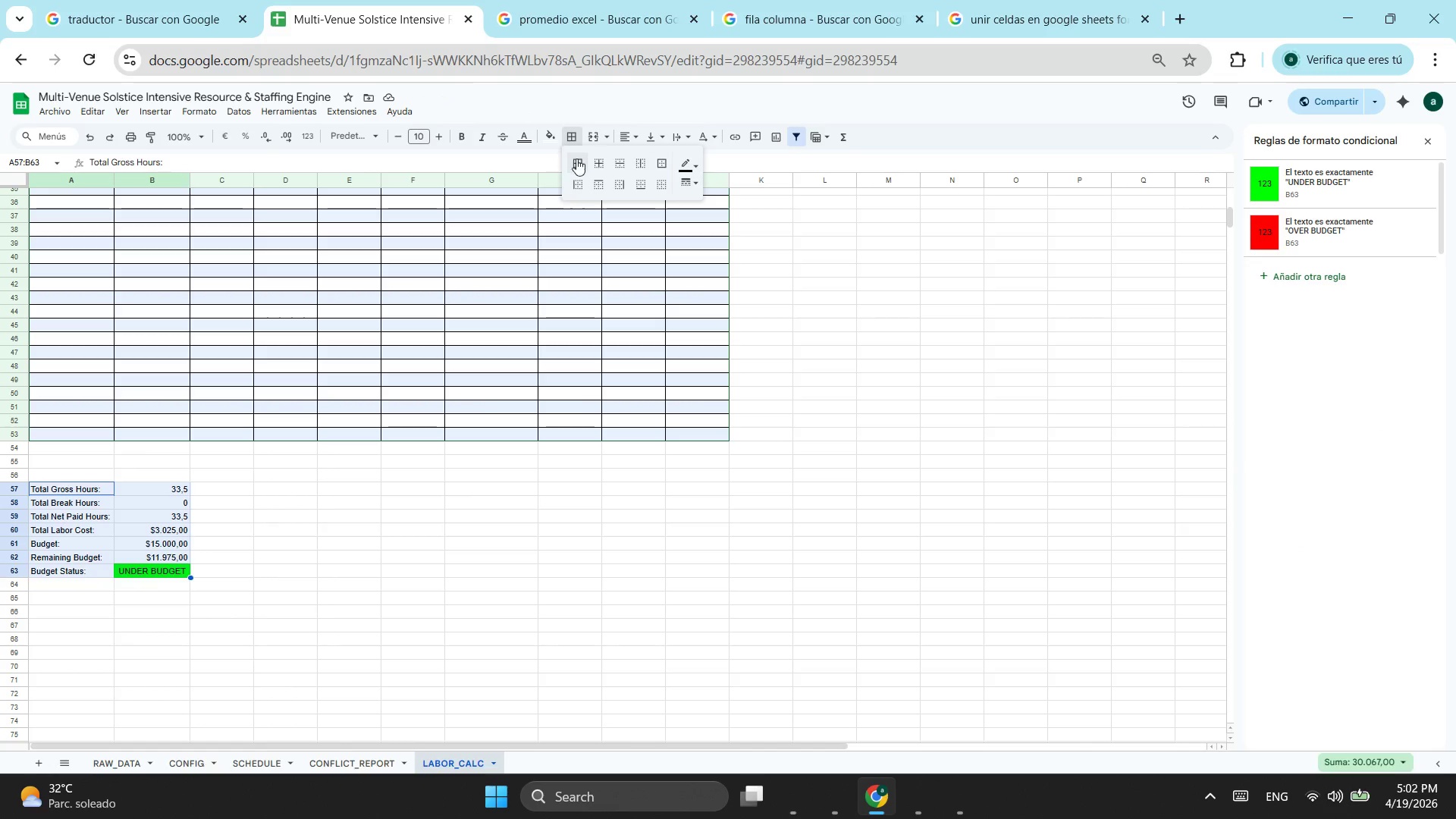 
left_click([569, 162])
 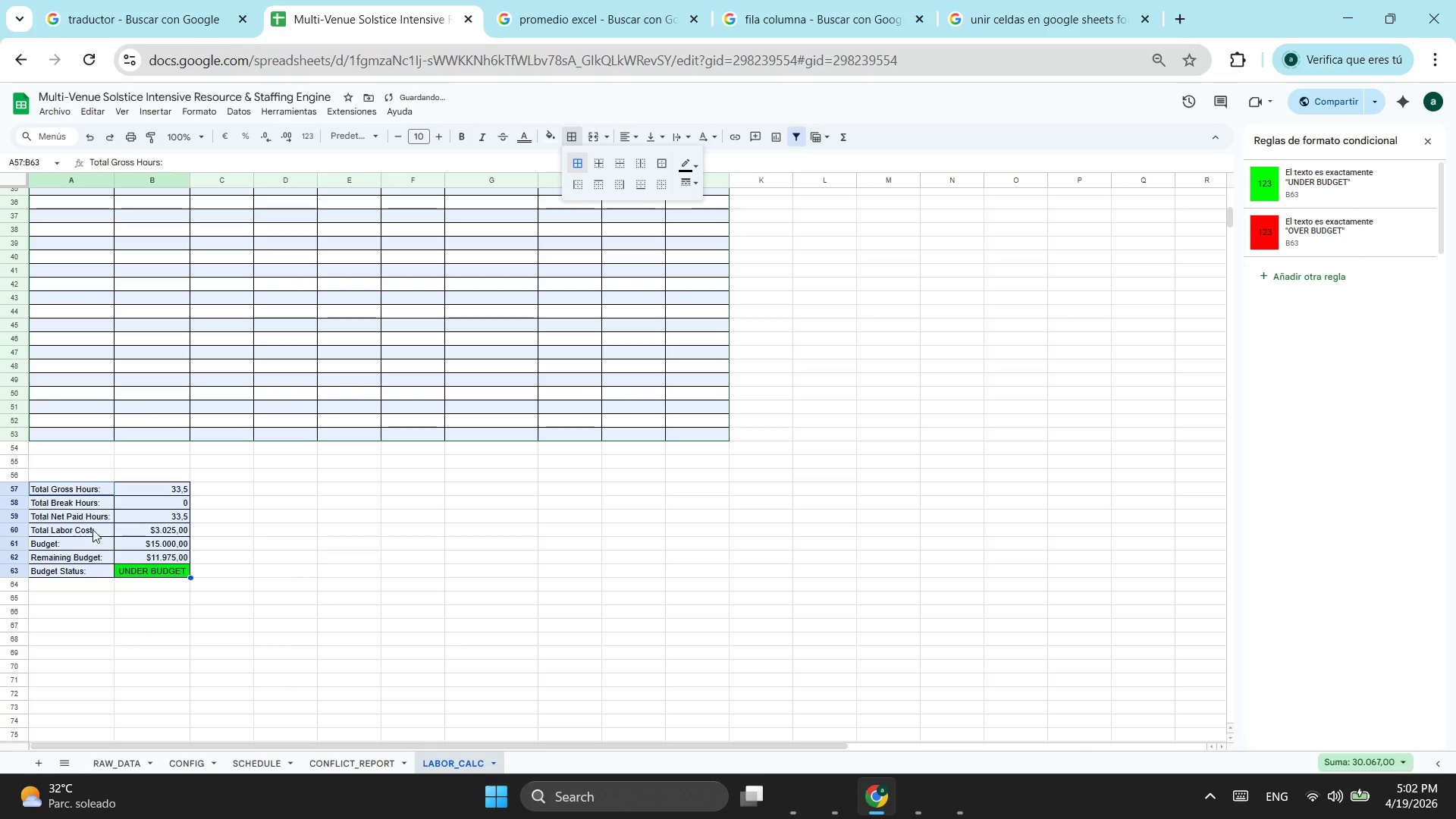 
left_click_drag(start_coordinate=[89, 495], to_coordinate=[93, 577])
 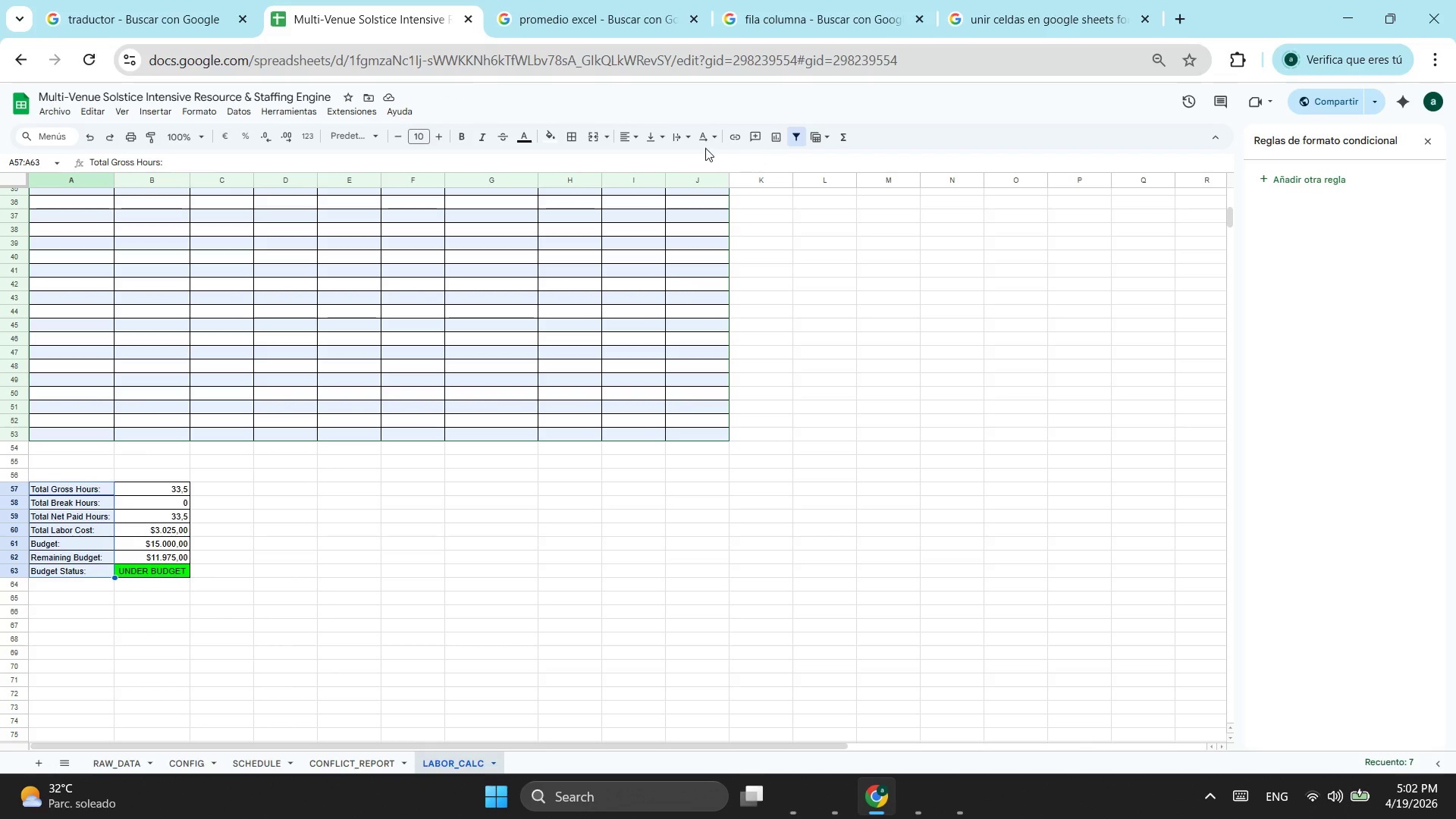 
left_click([465, 136])
 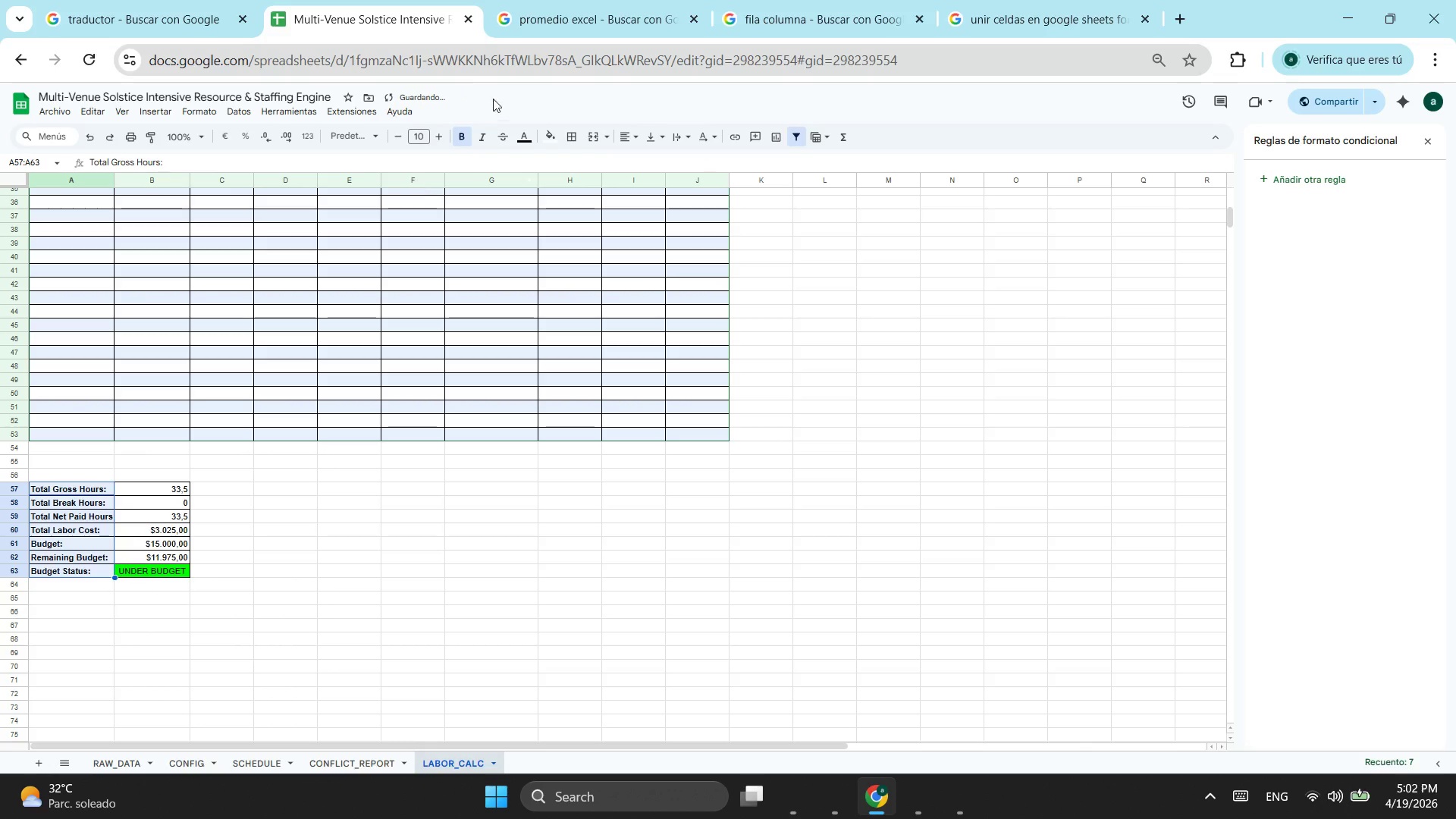 
mouse_move([559, 136])
 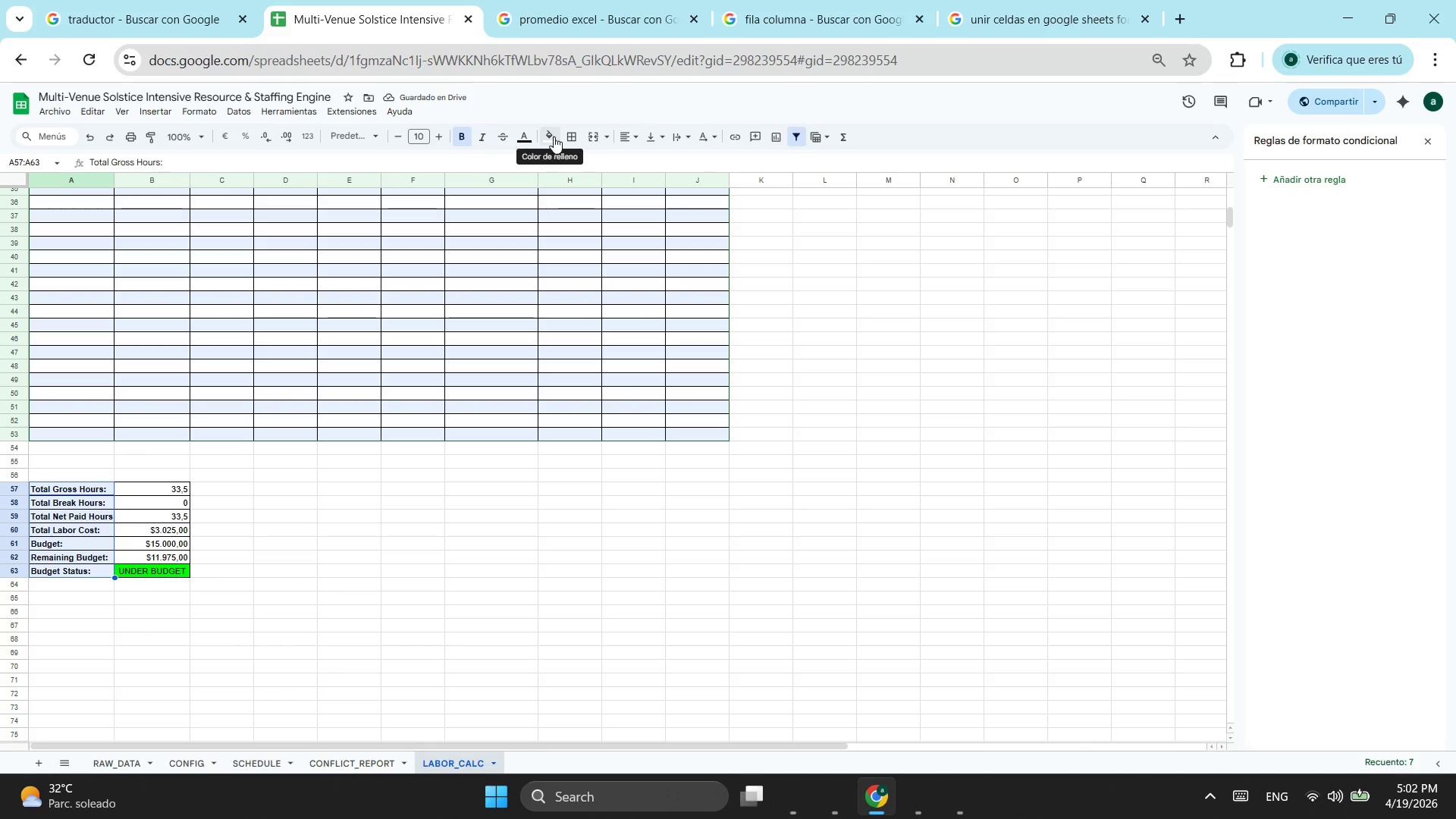 
left_click([552, 137])
 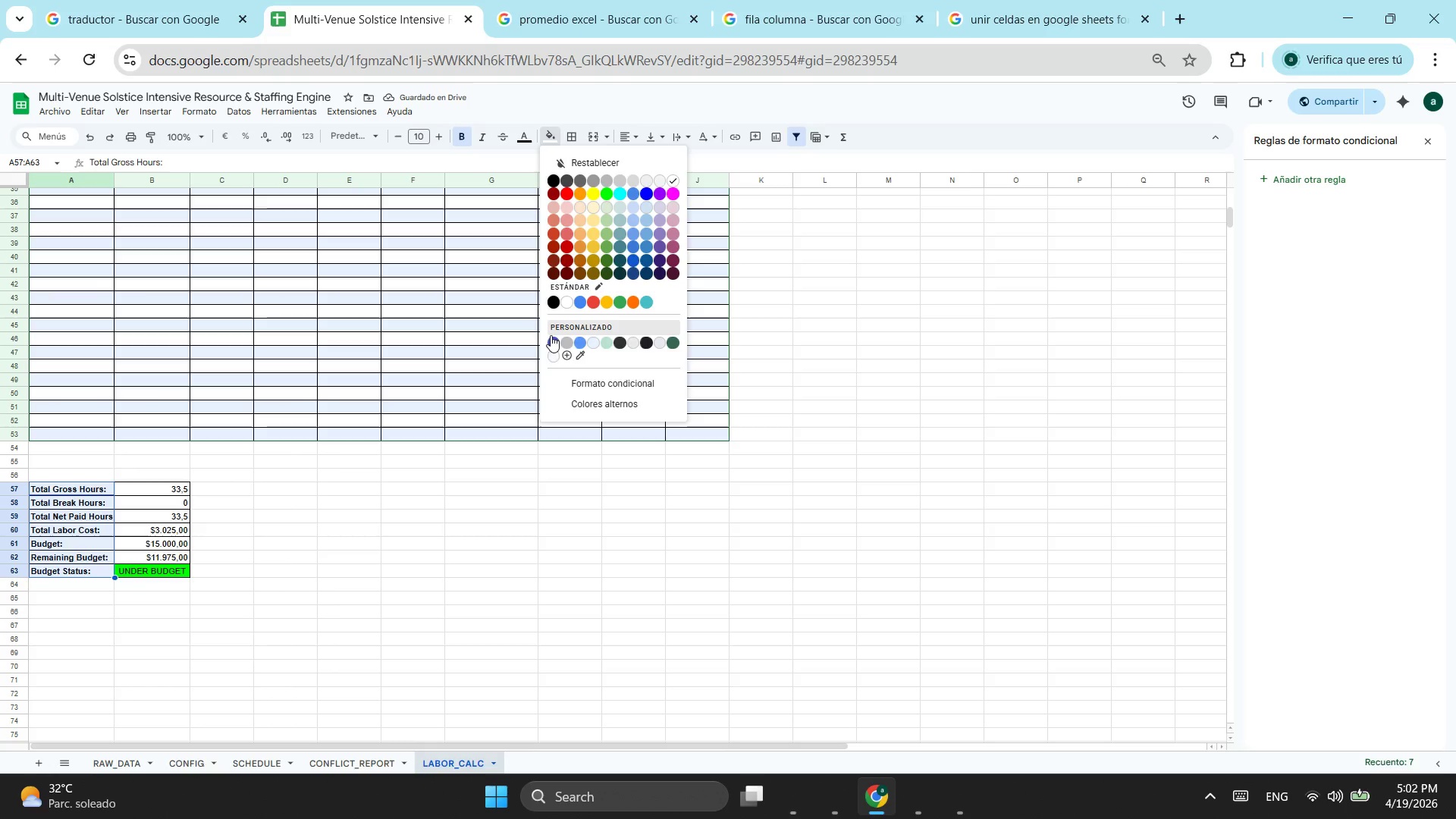 
left_click([554, 343])
 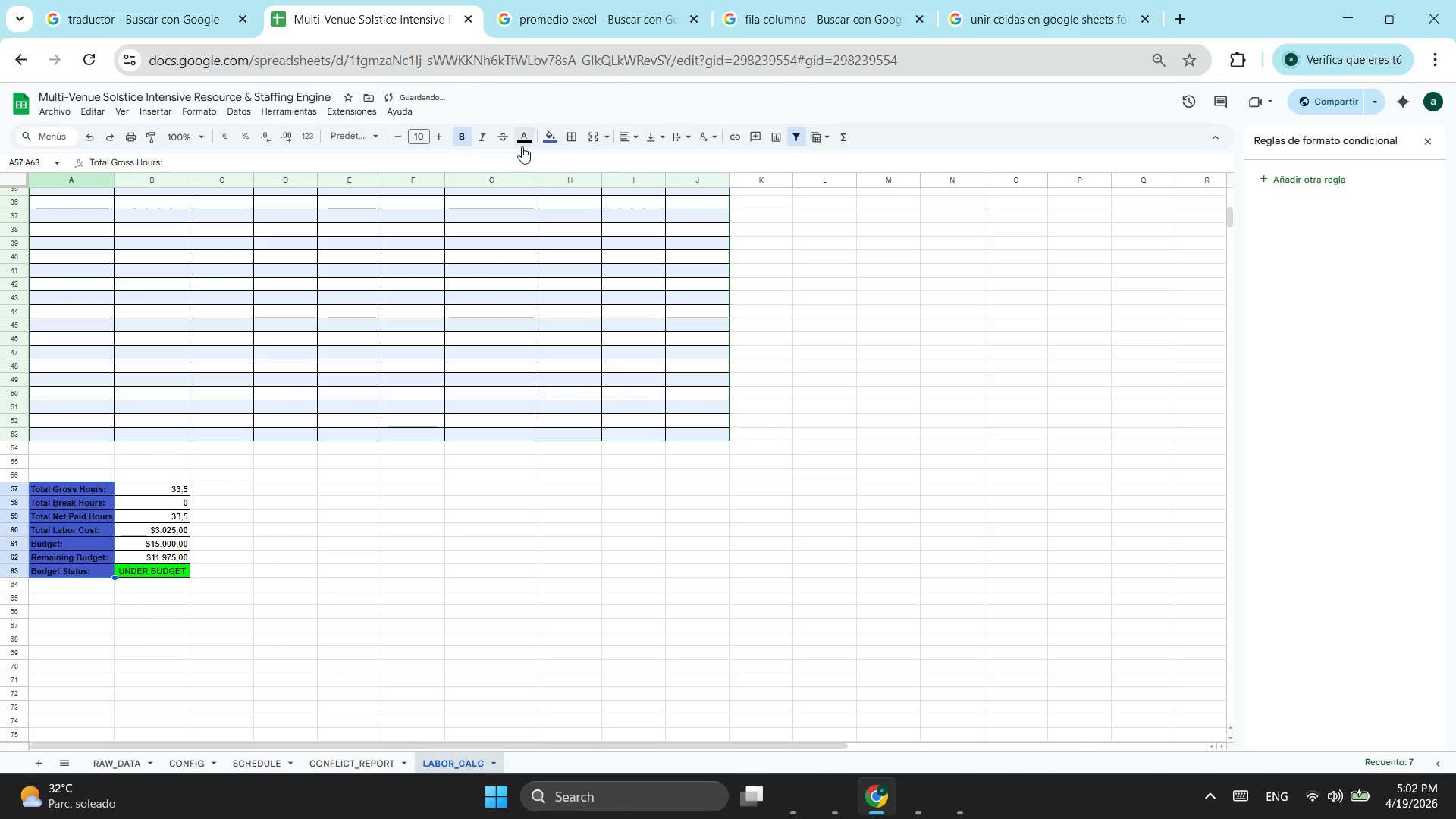 
left_click([522, 146])
 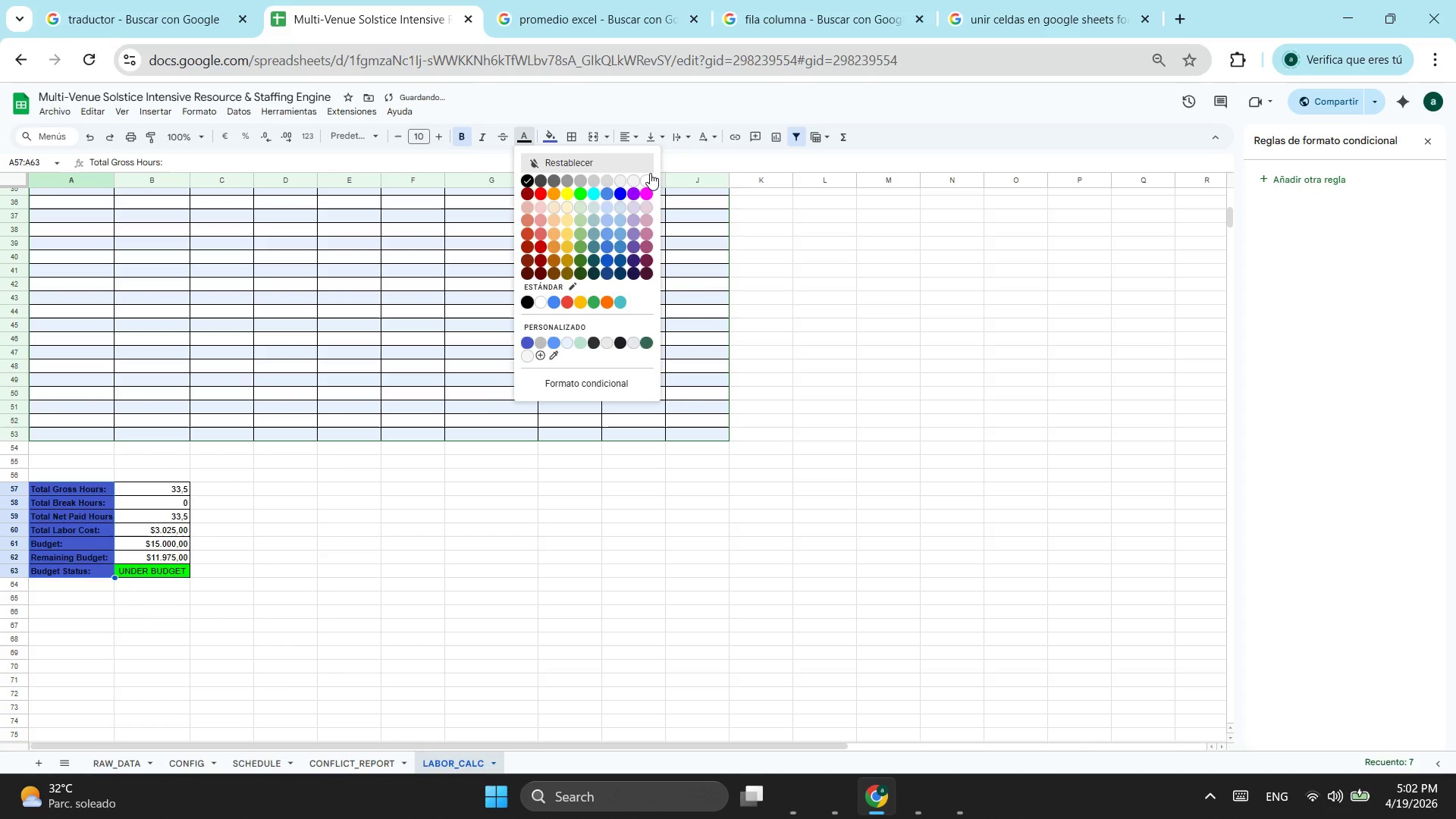 
left_click([643, 176])
 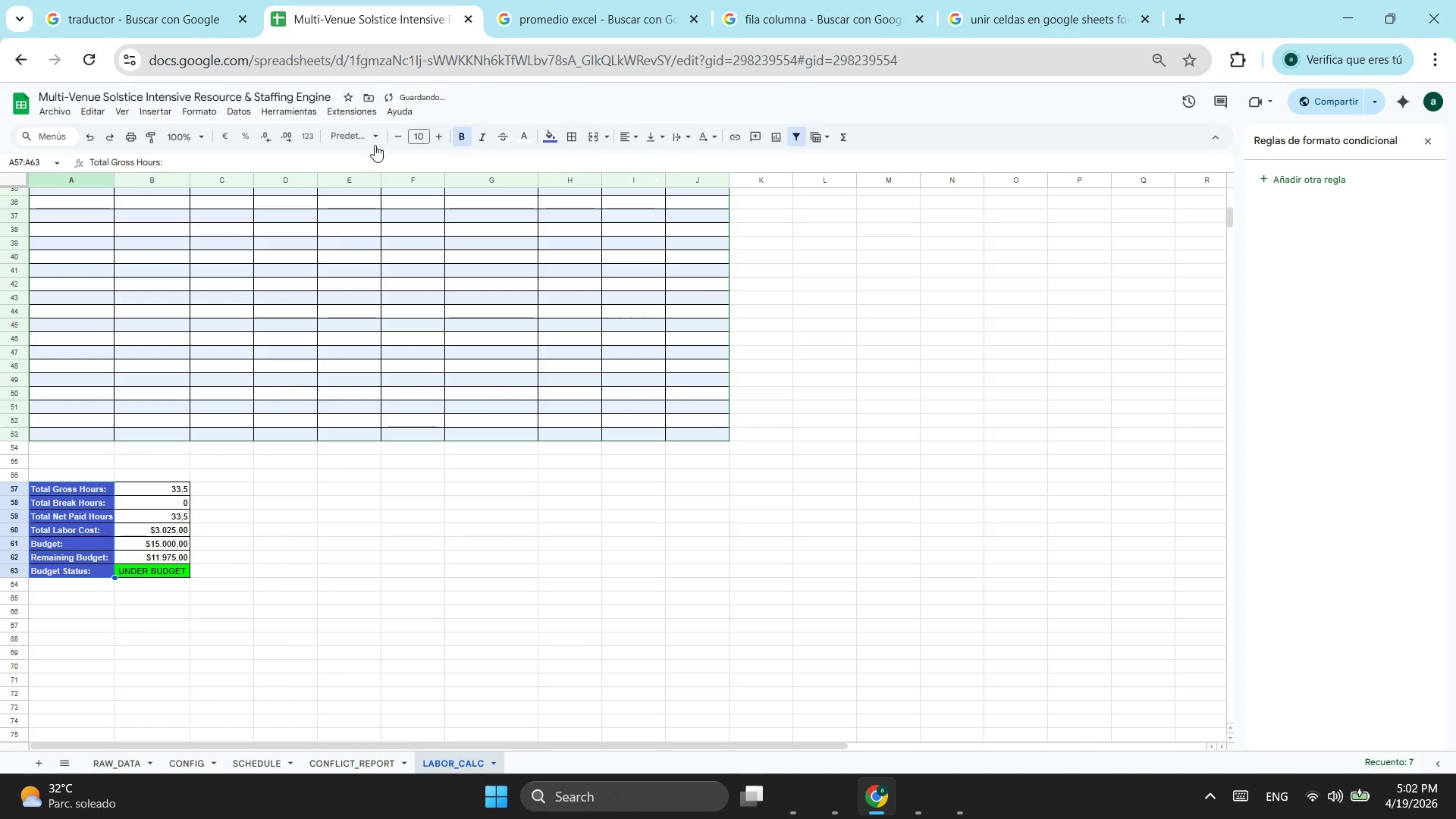 
left_click([240, 523])
 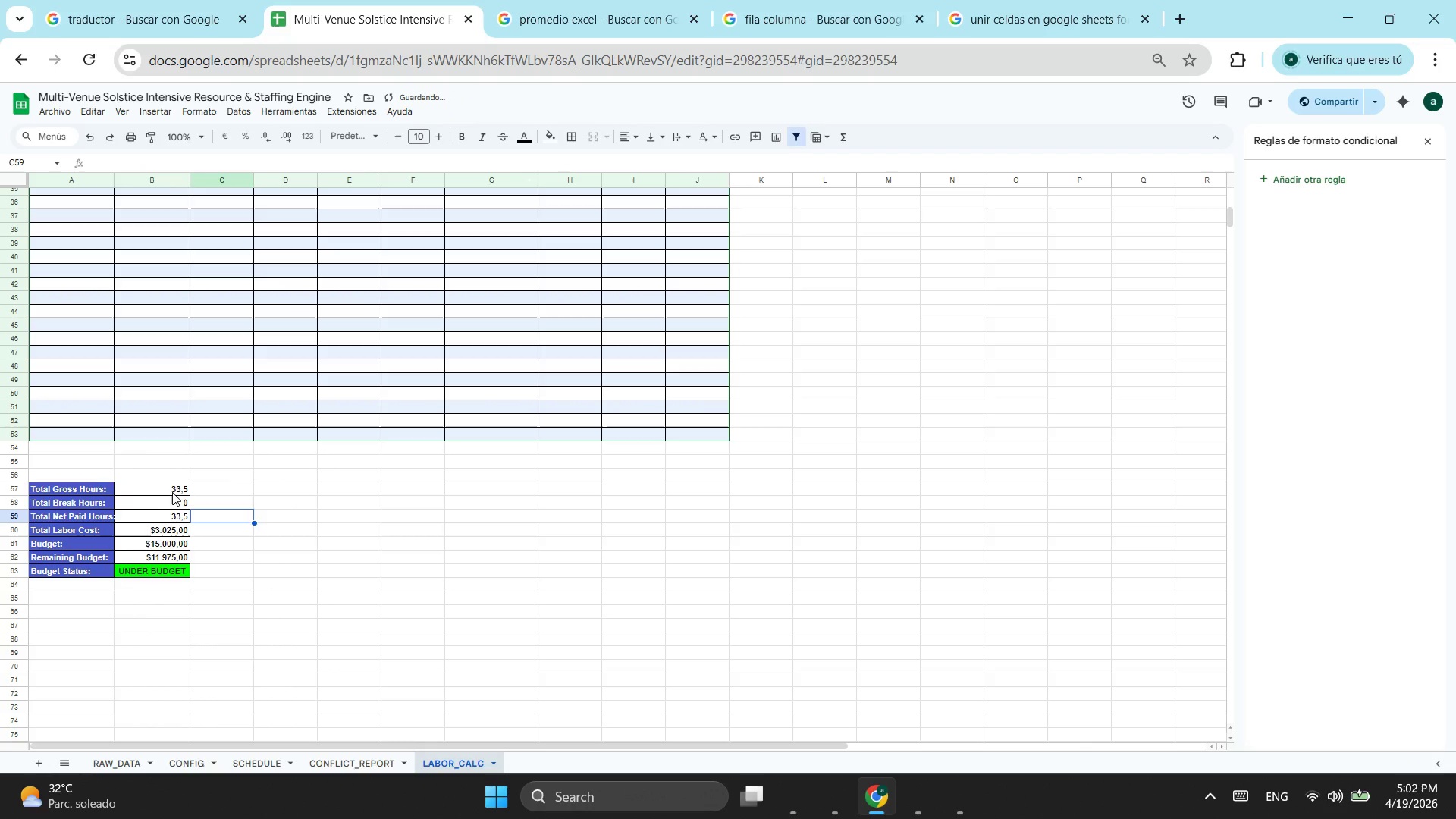 
left_click_drag(start_coordinate=[171, 493], to_coordinate=[155, 570])
 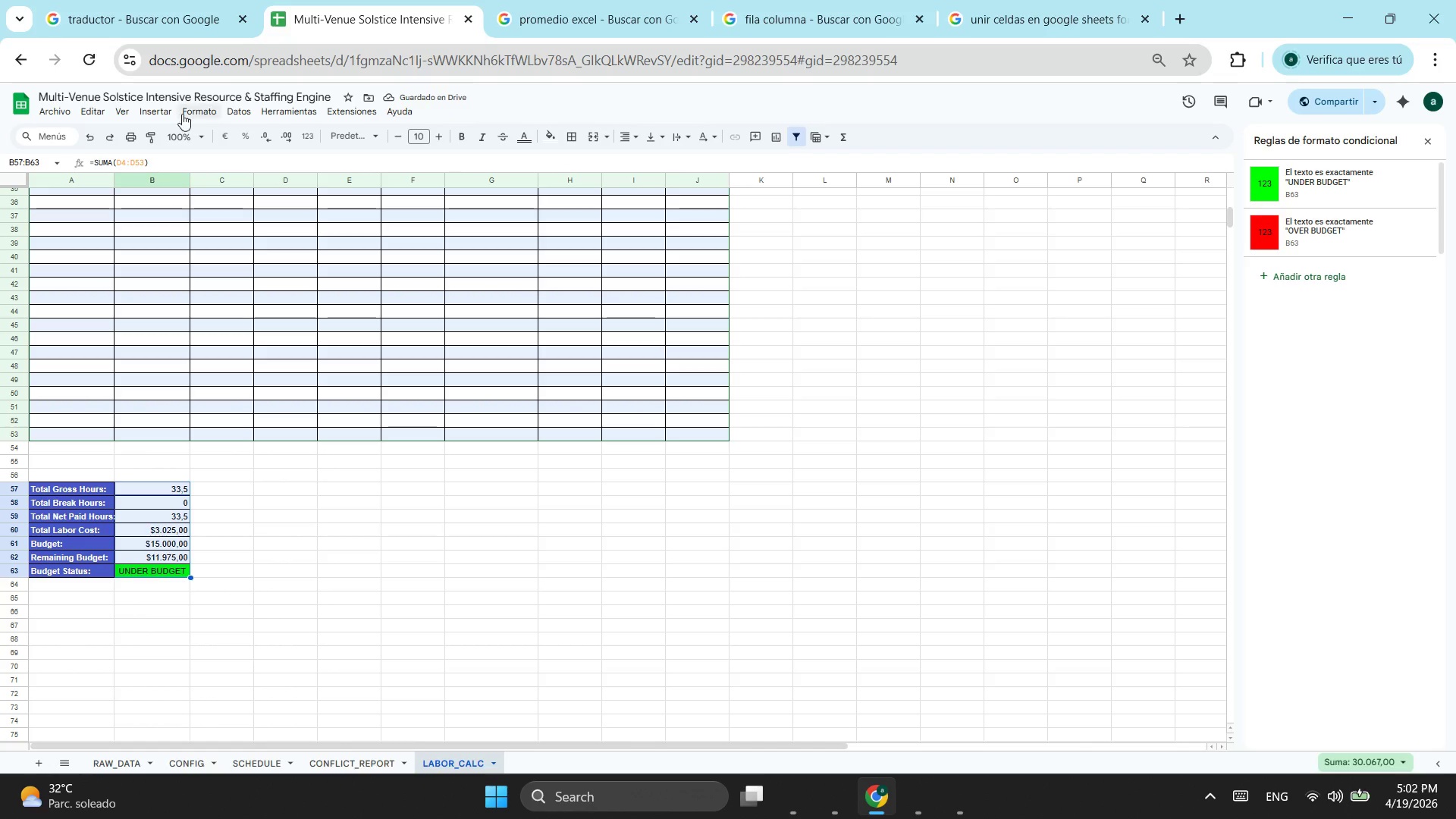 
left_click([189, 110])
 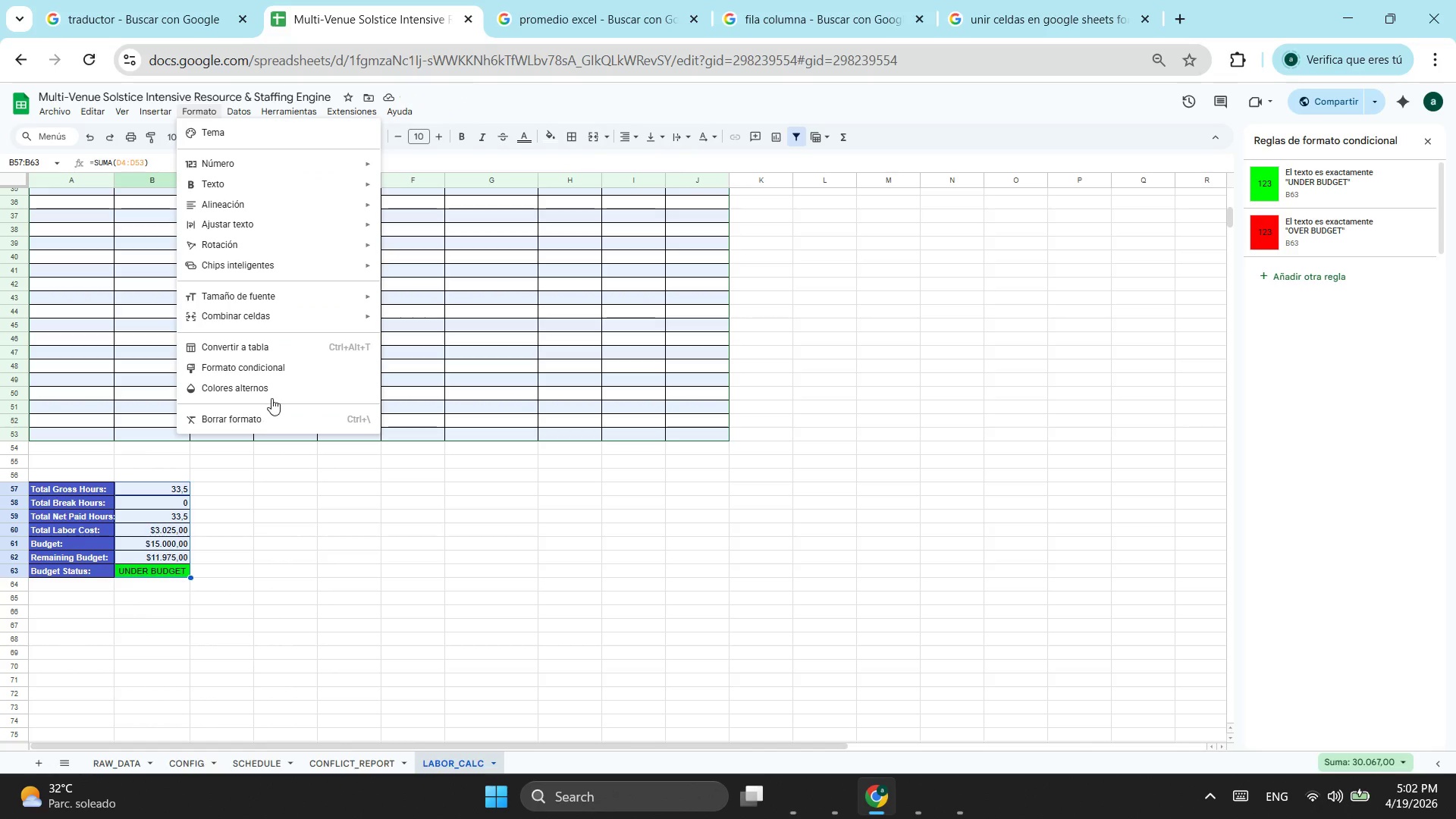 
left_click([271, 398])
 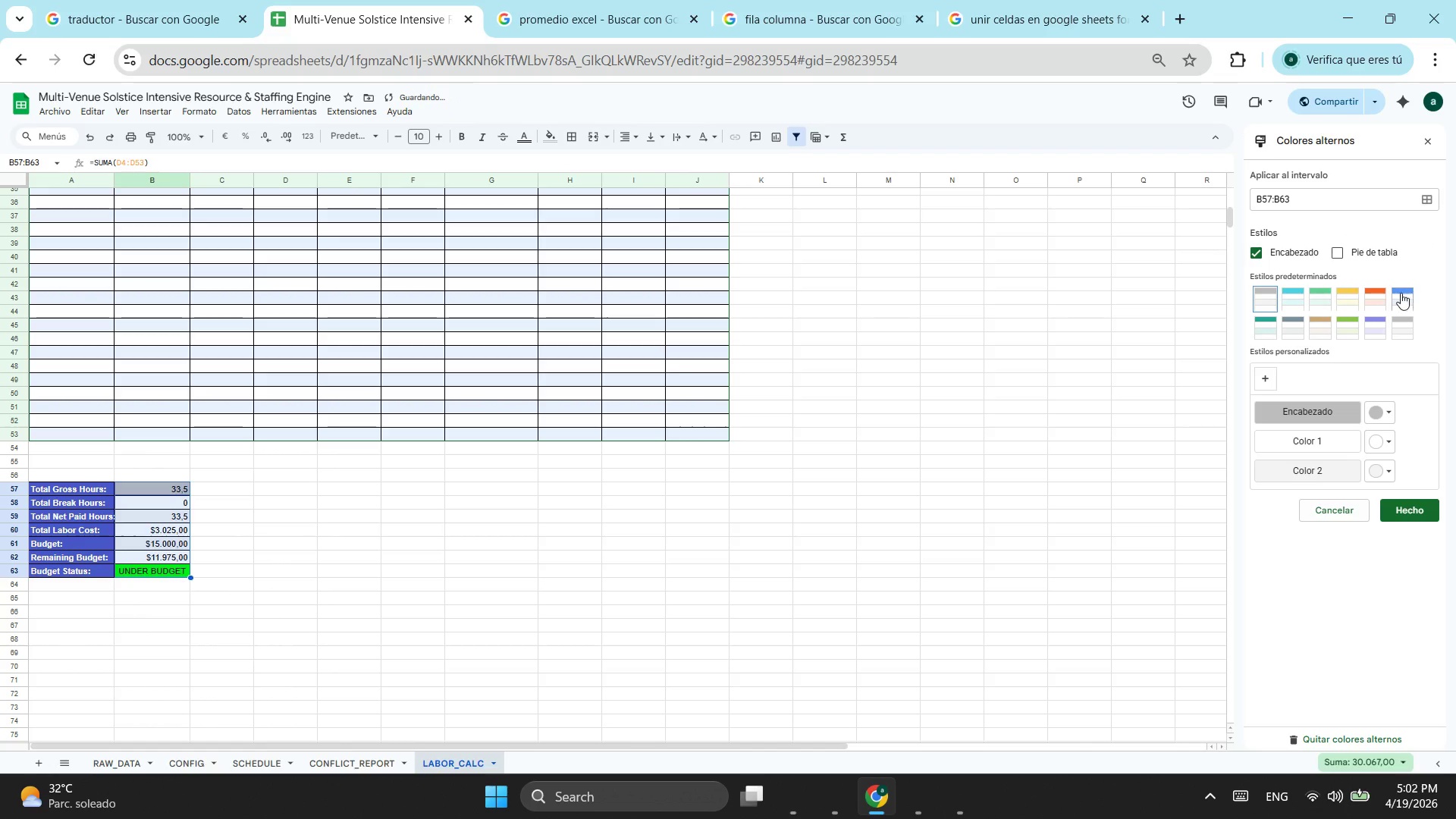 
left_click([1398, 297])
 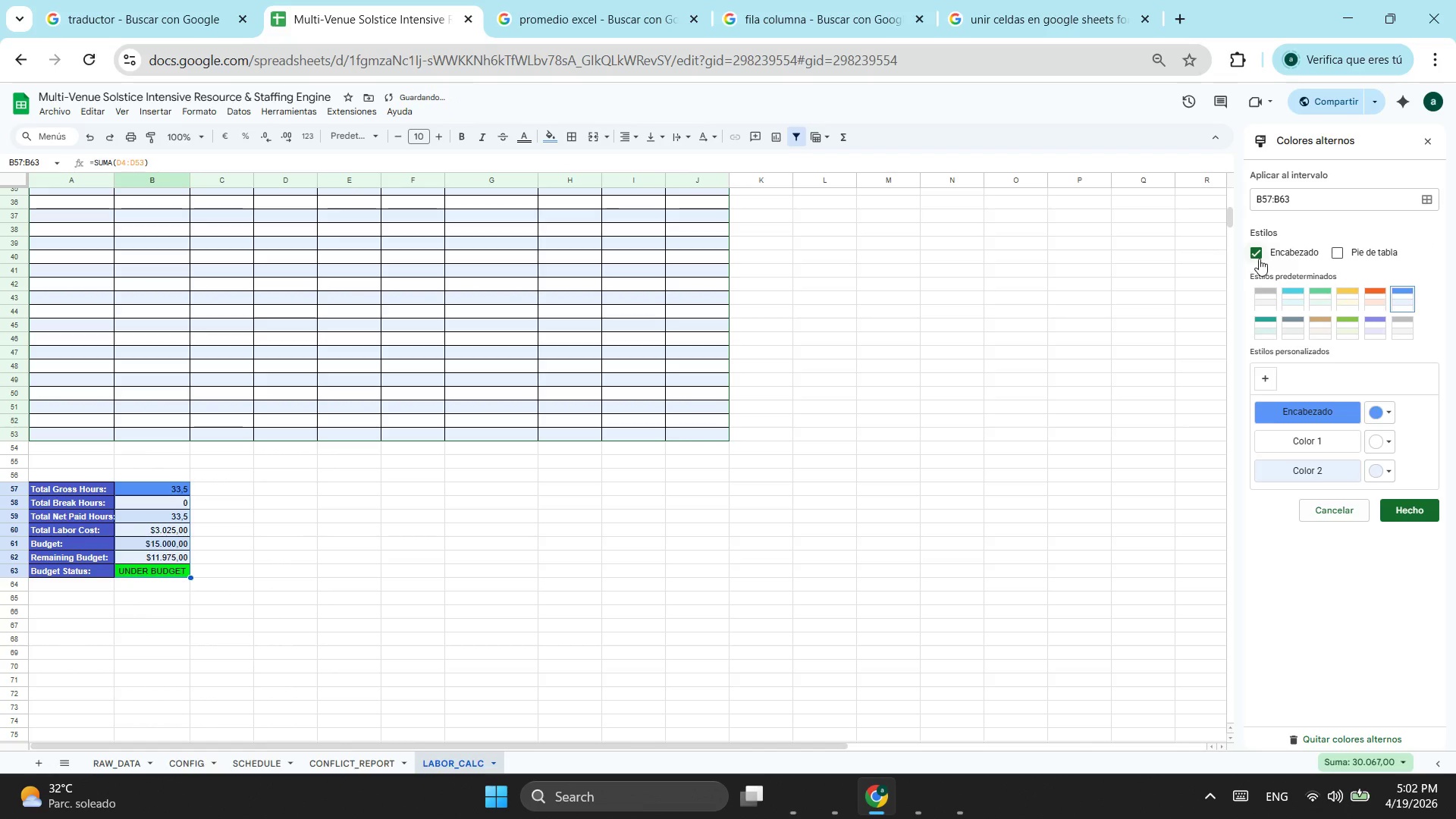 
left_click([1256, 258])
 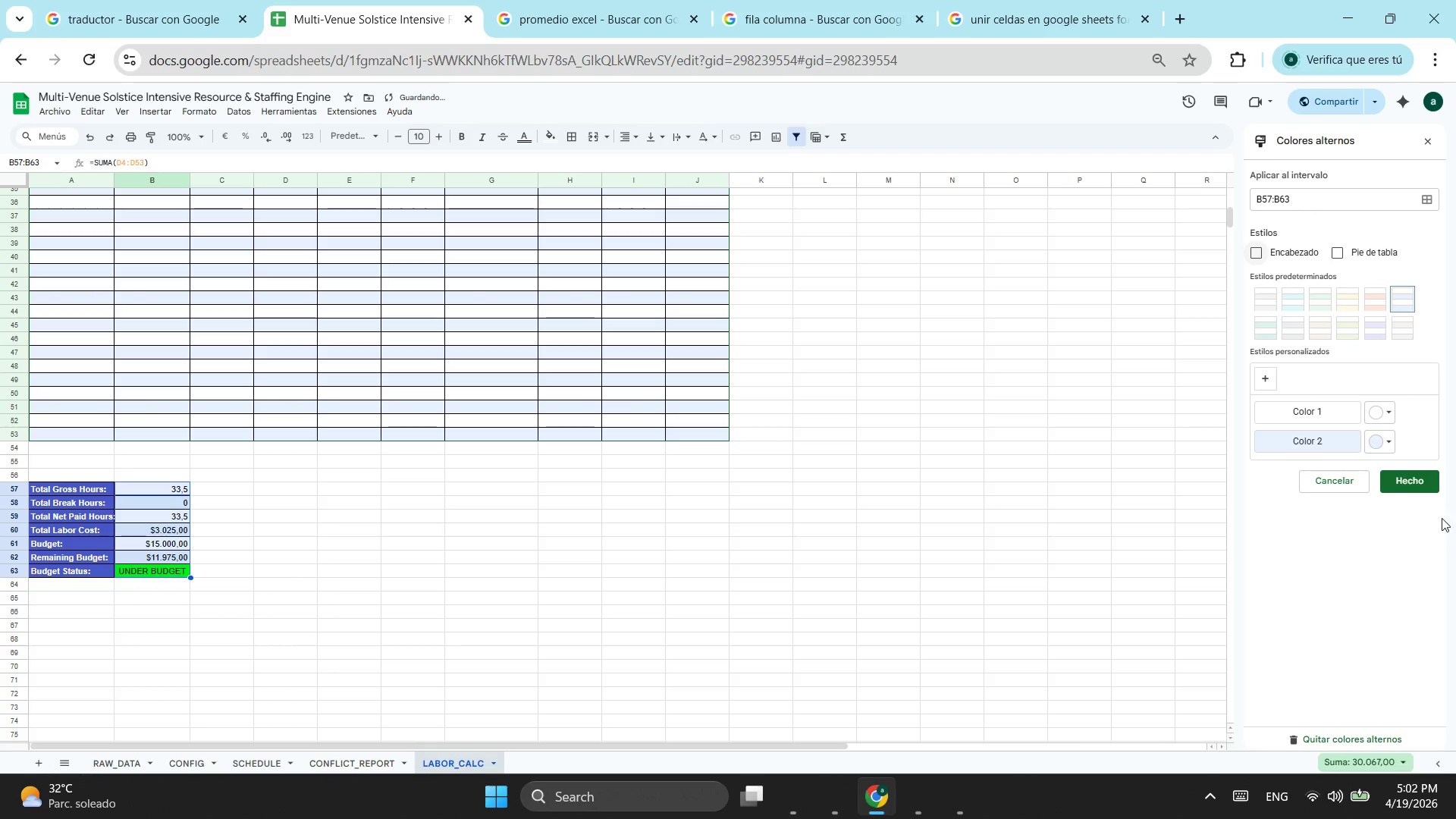 
left_click([1409, 485])
 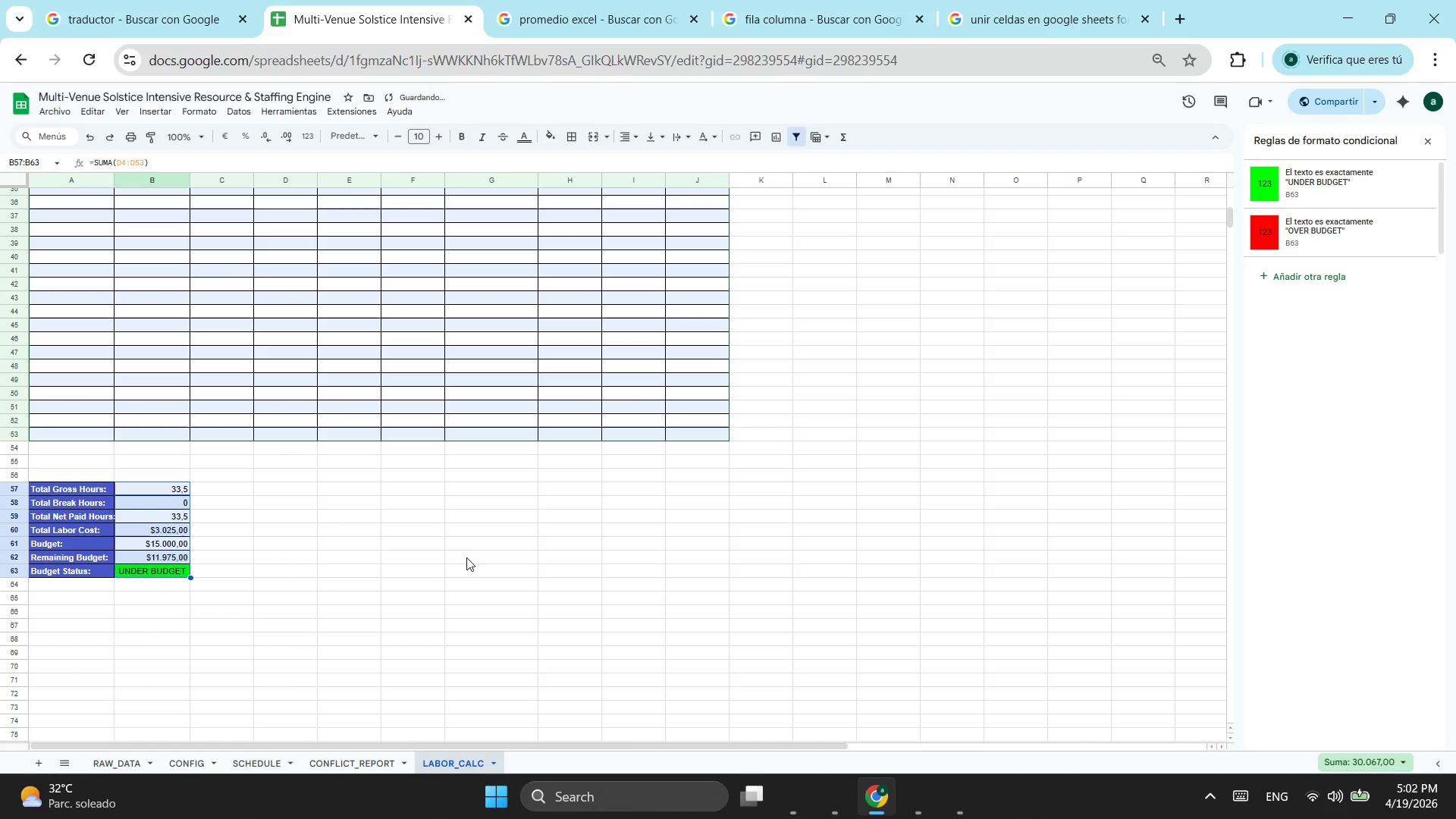 
left_click([291, 455])
 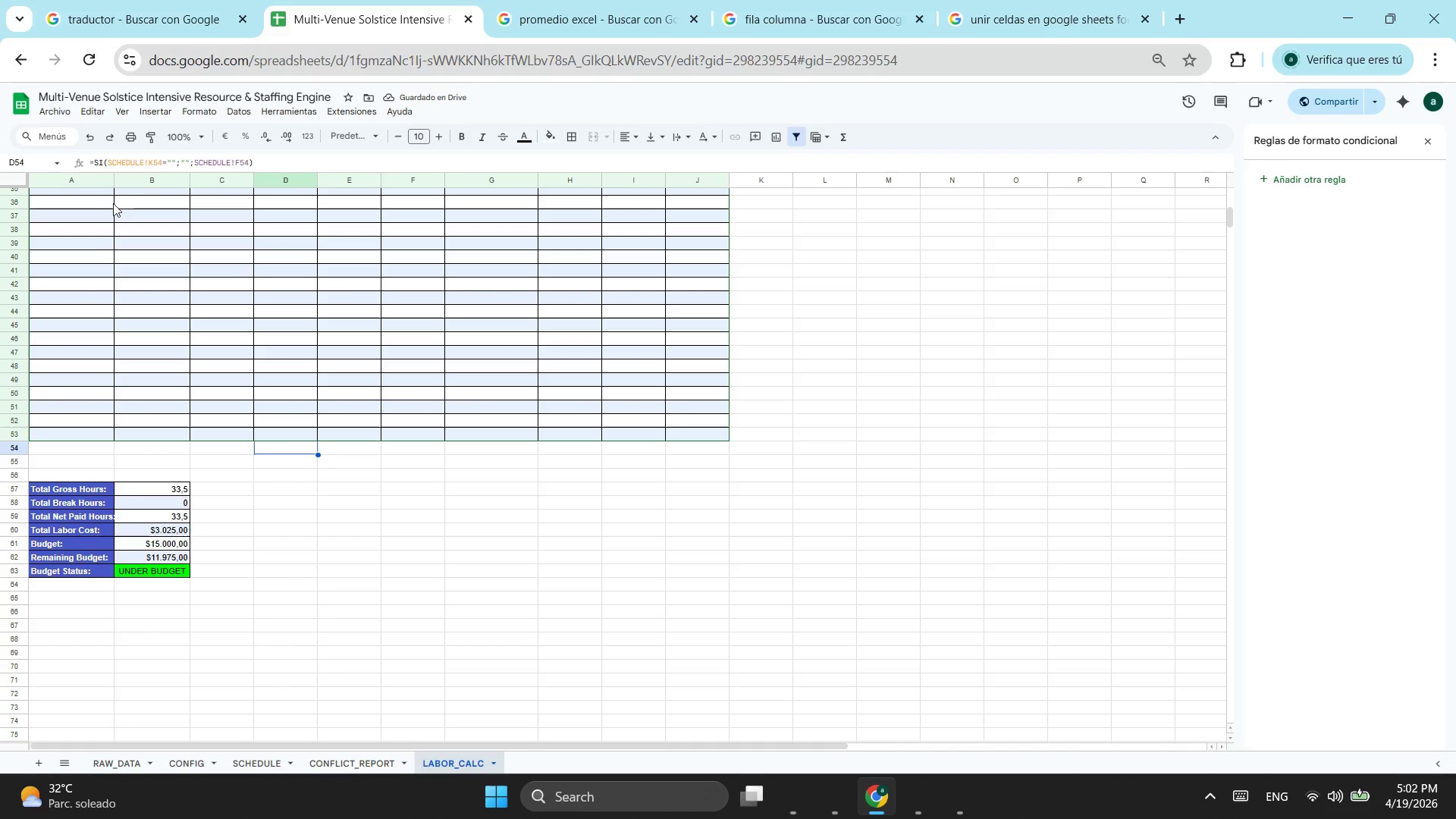 
left_click_drag(start_coordinate=[113, 178], to_coordinate=[120, 178])
 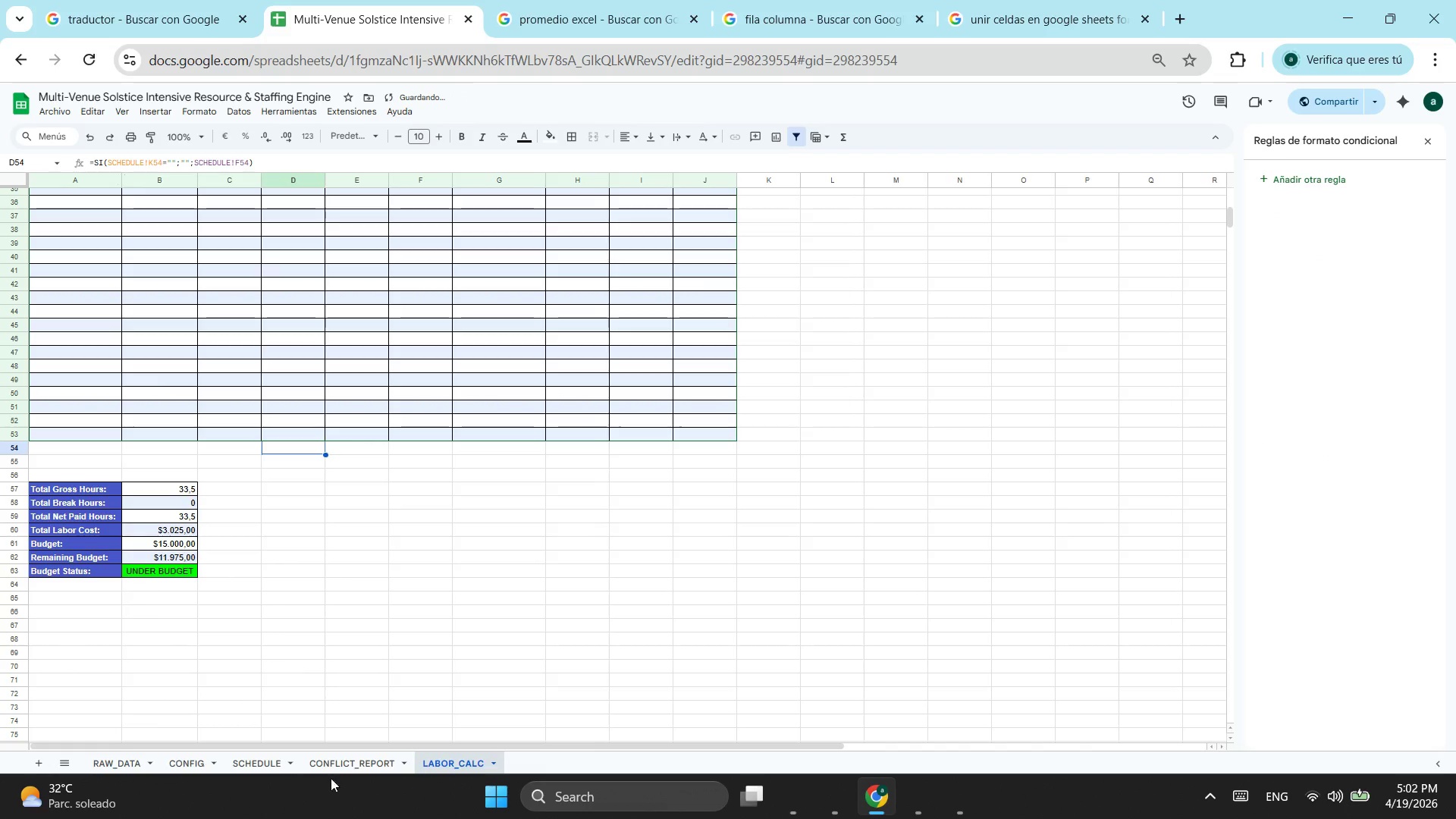 
left_click([356, 766])
 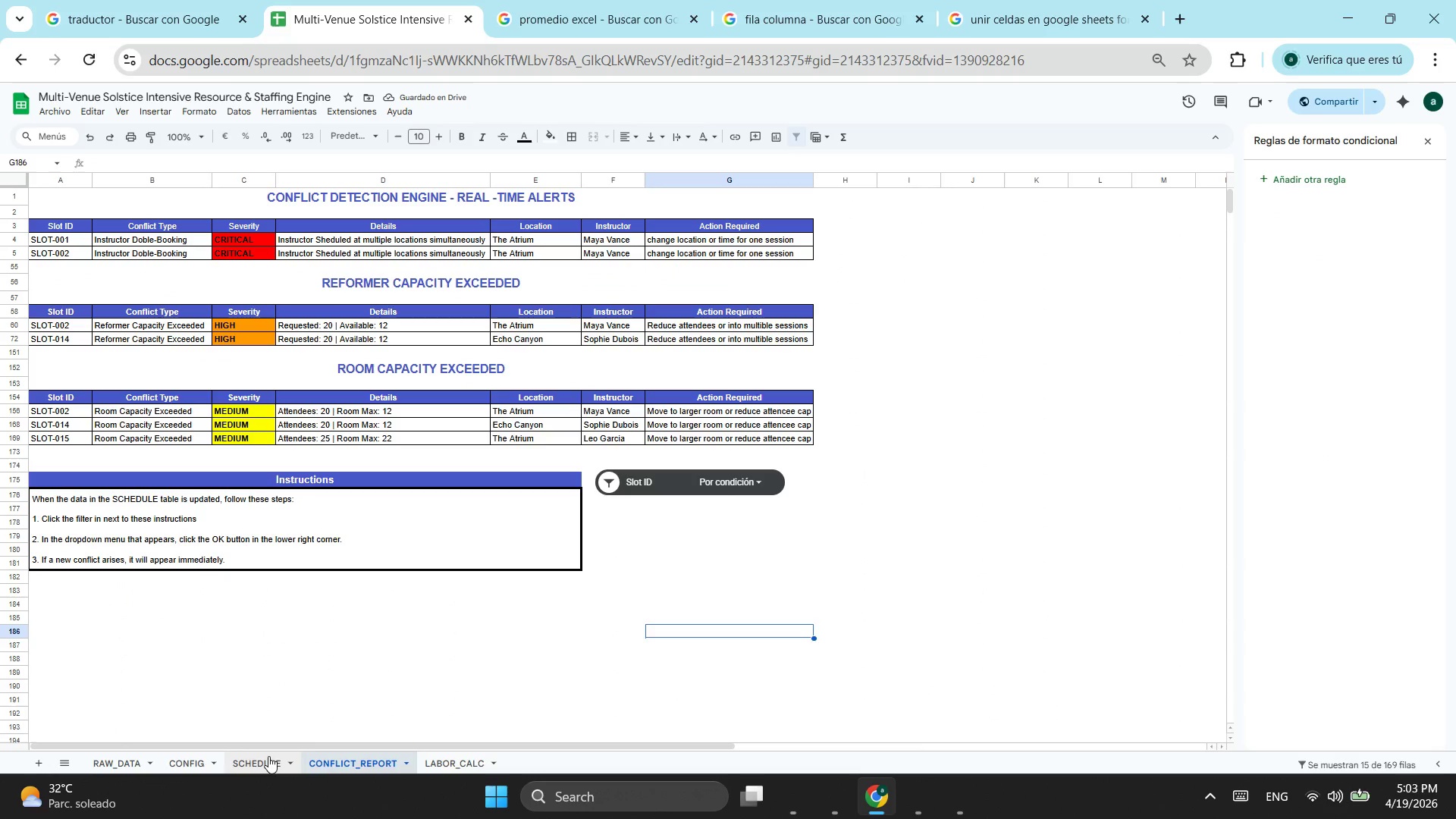 
left_click([268, 756])
 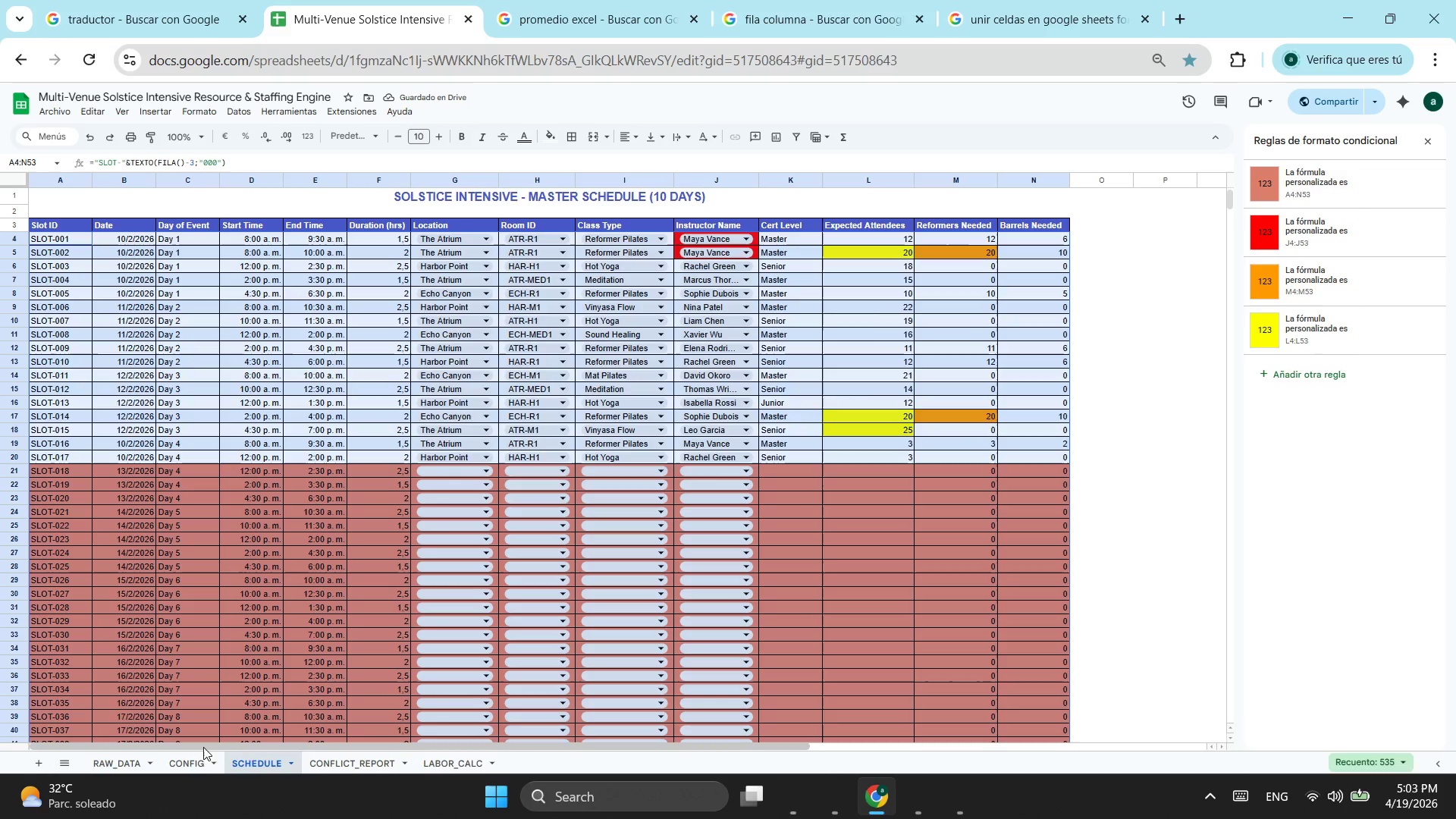 
left_click([190, 770])
 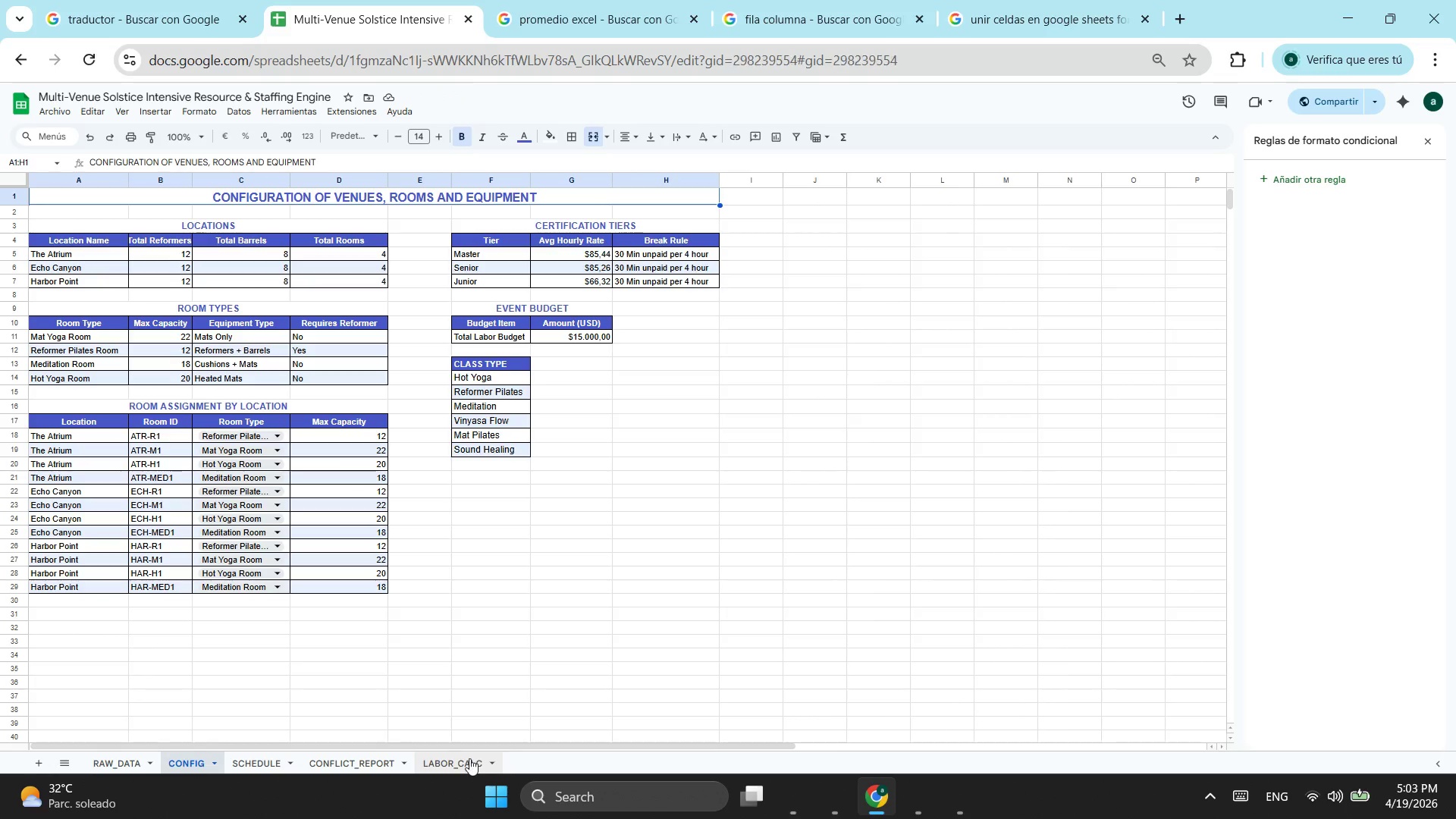 
double_click([361, 758])
 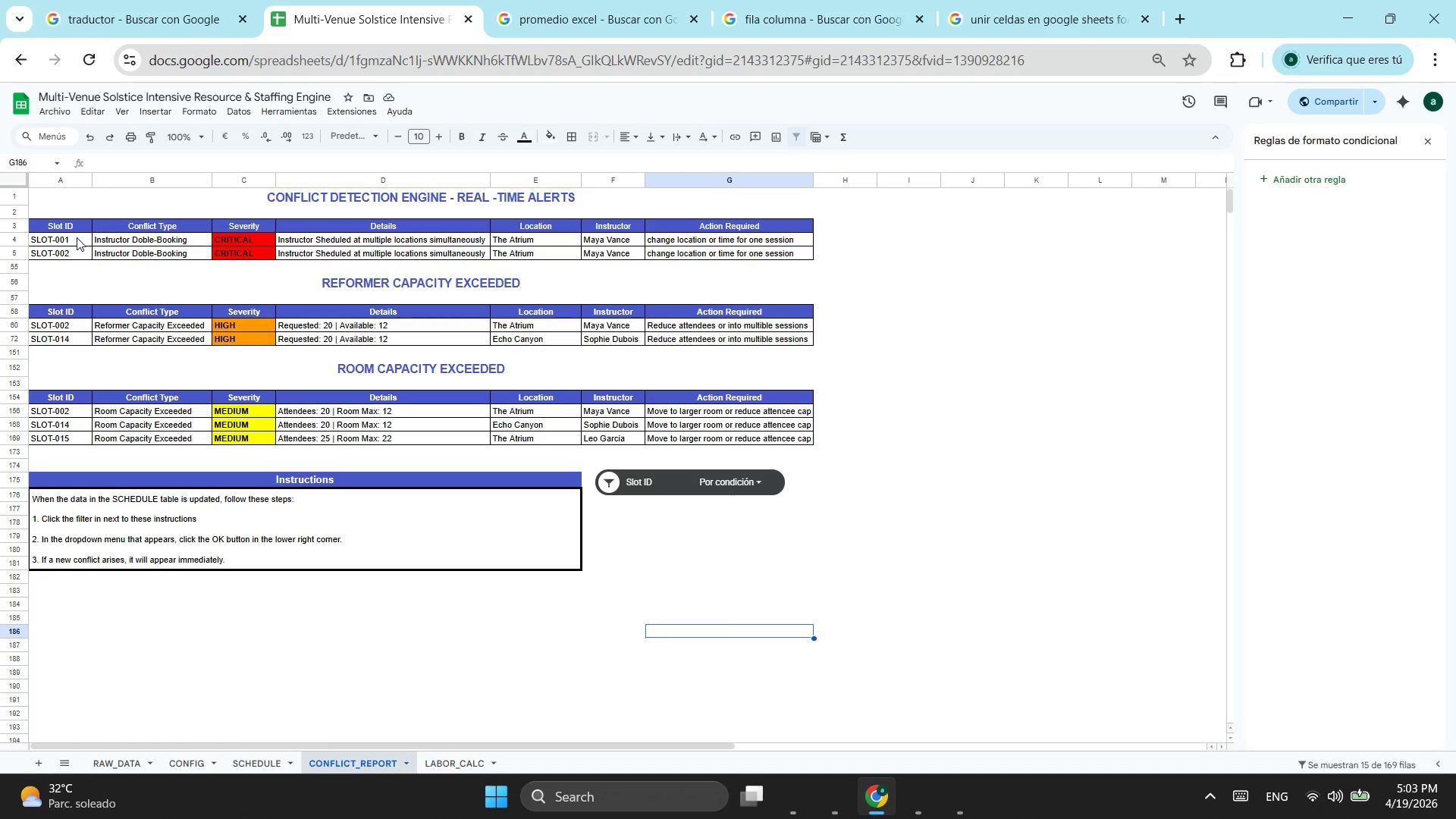 
wait(20.33)
 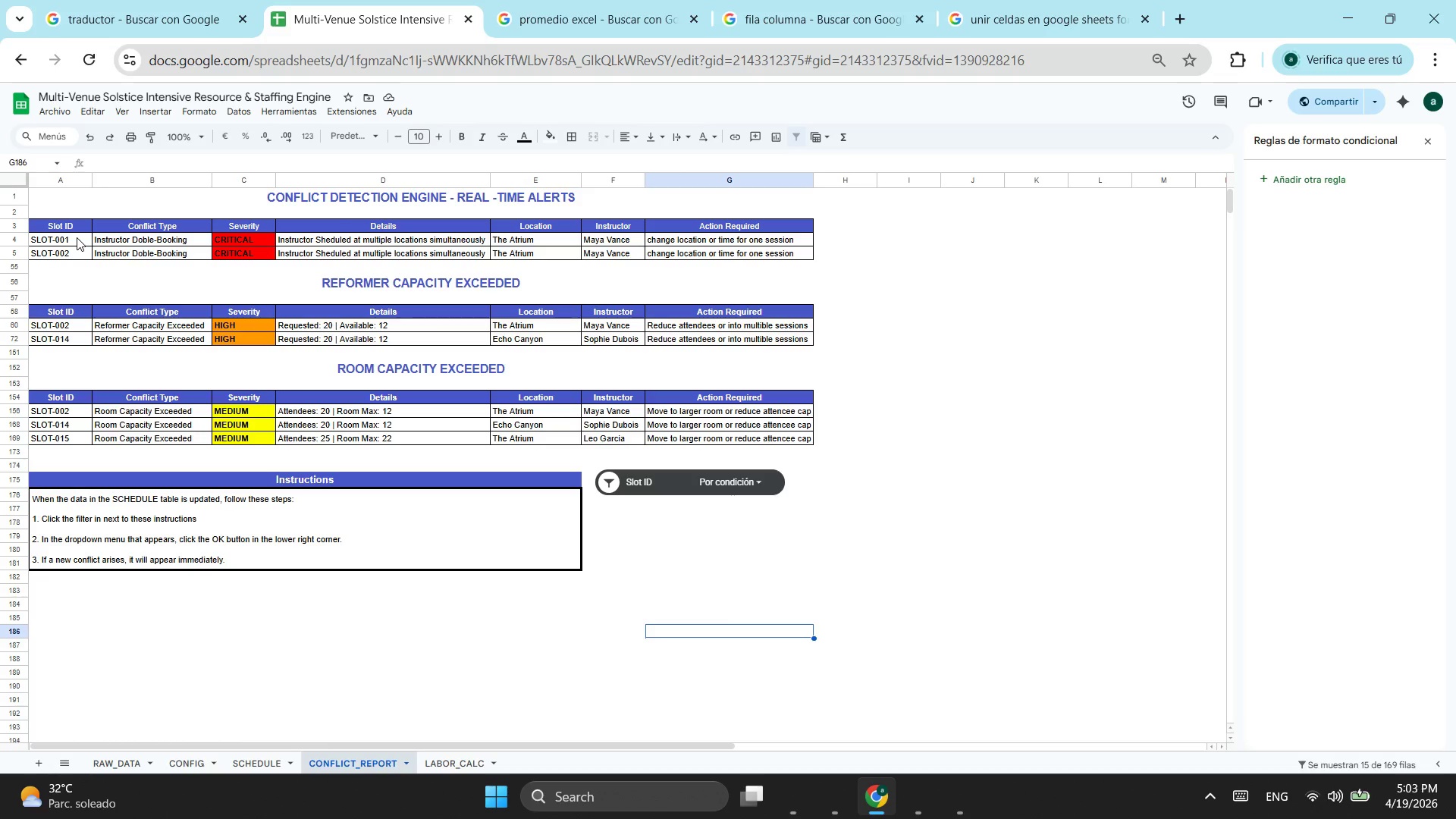 
left_click([453, 761])
 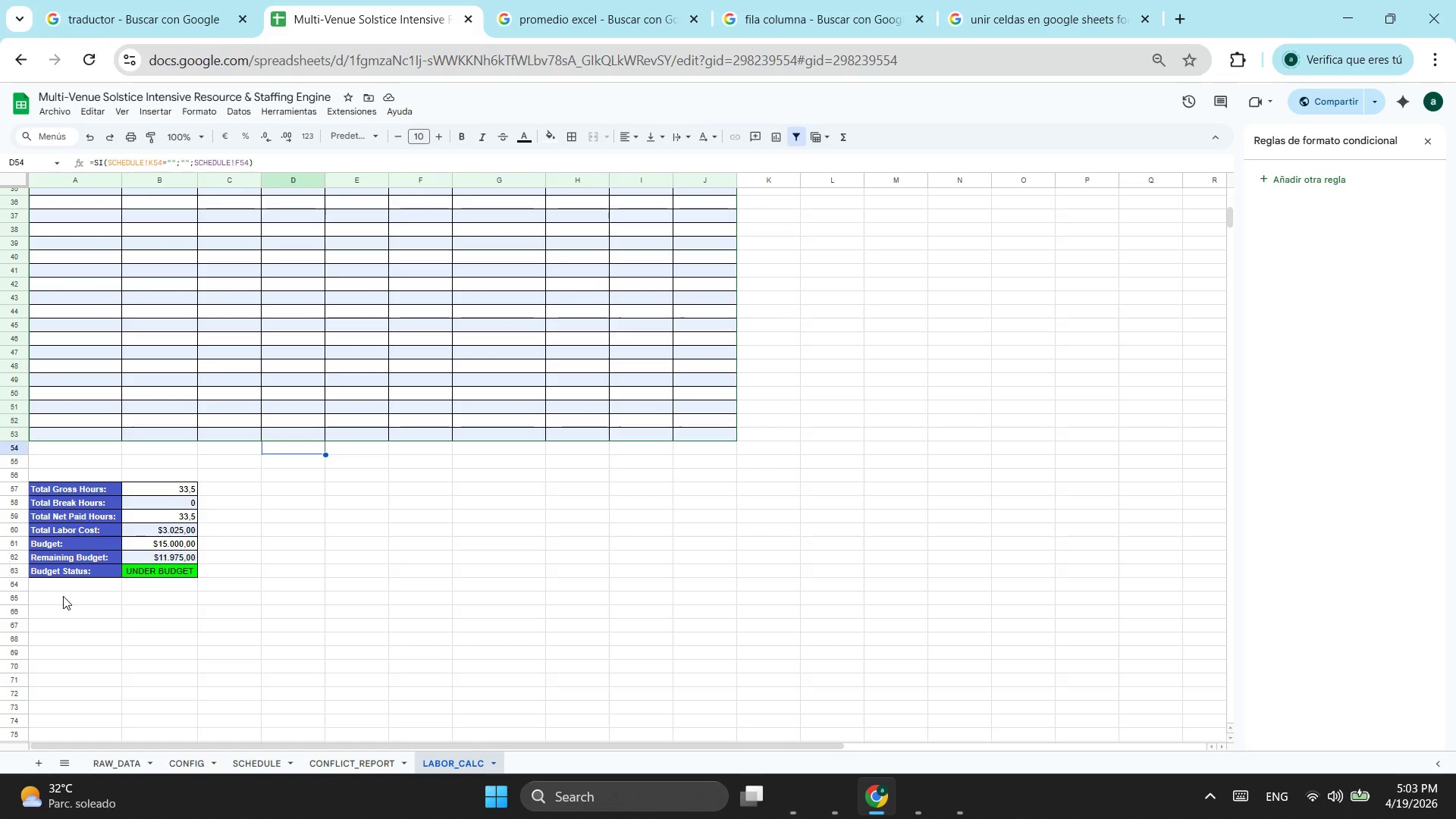 
wait(18.19)
 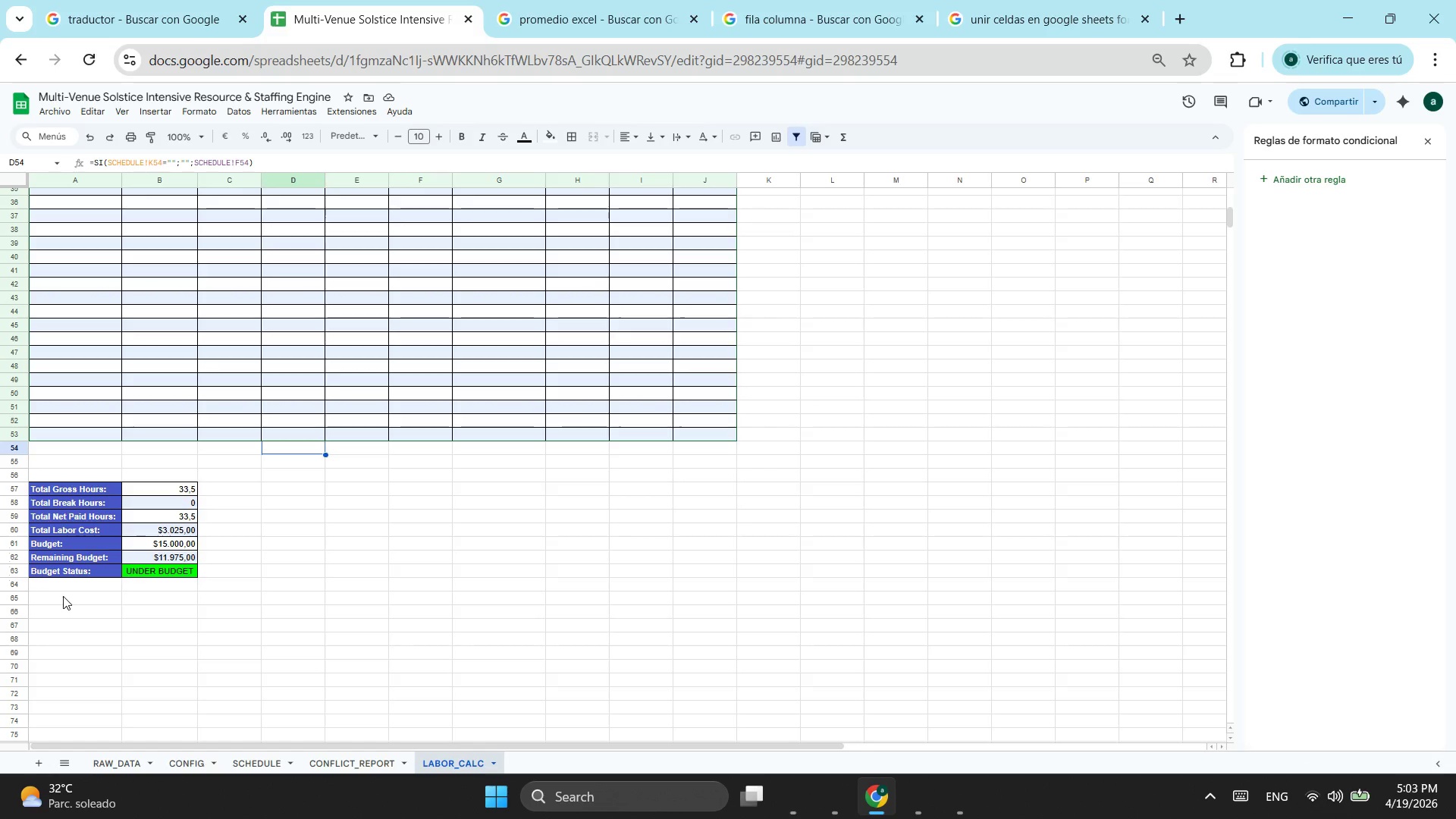 
left_click([269, 489])
 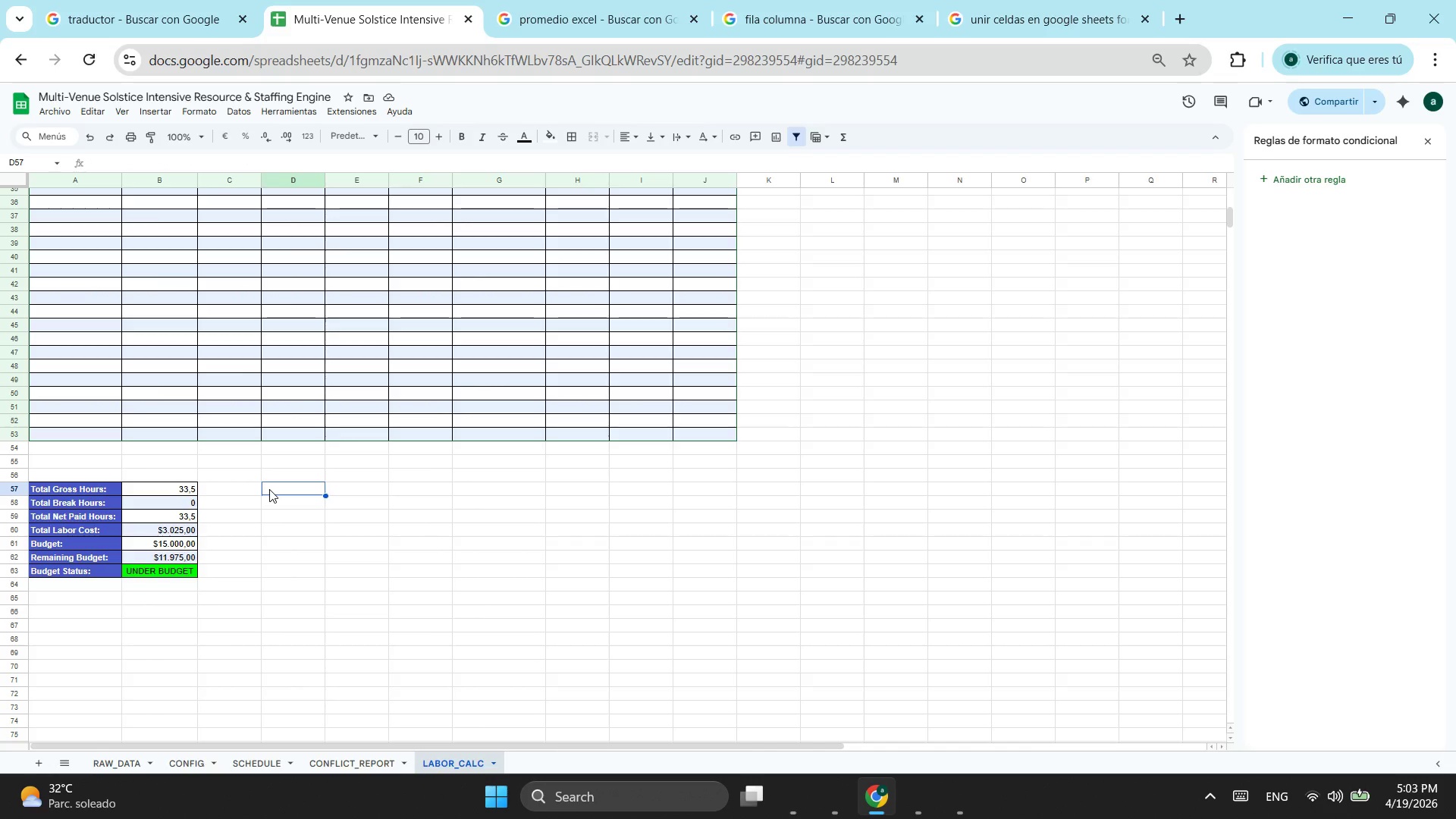 
wait(10.25)
 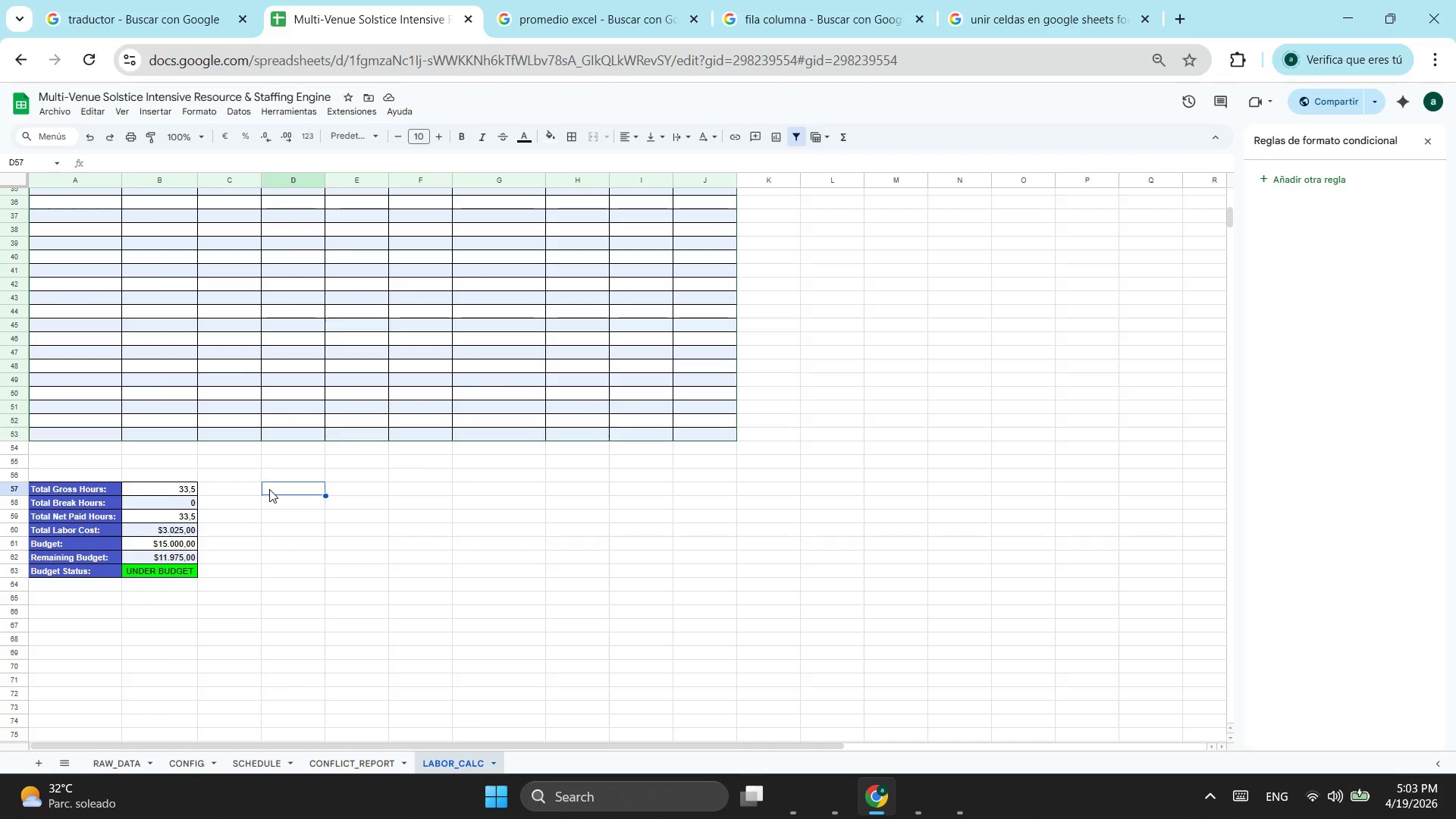 
type(Tier)
 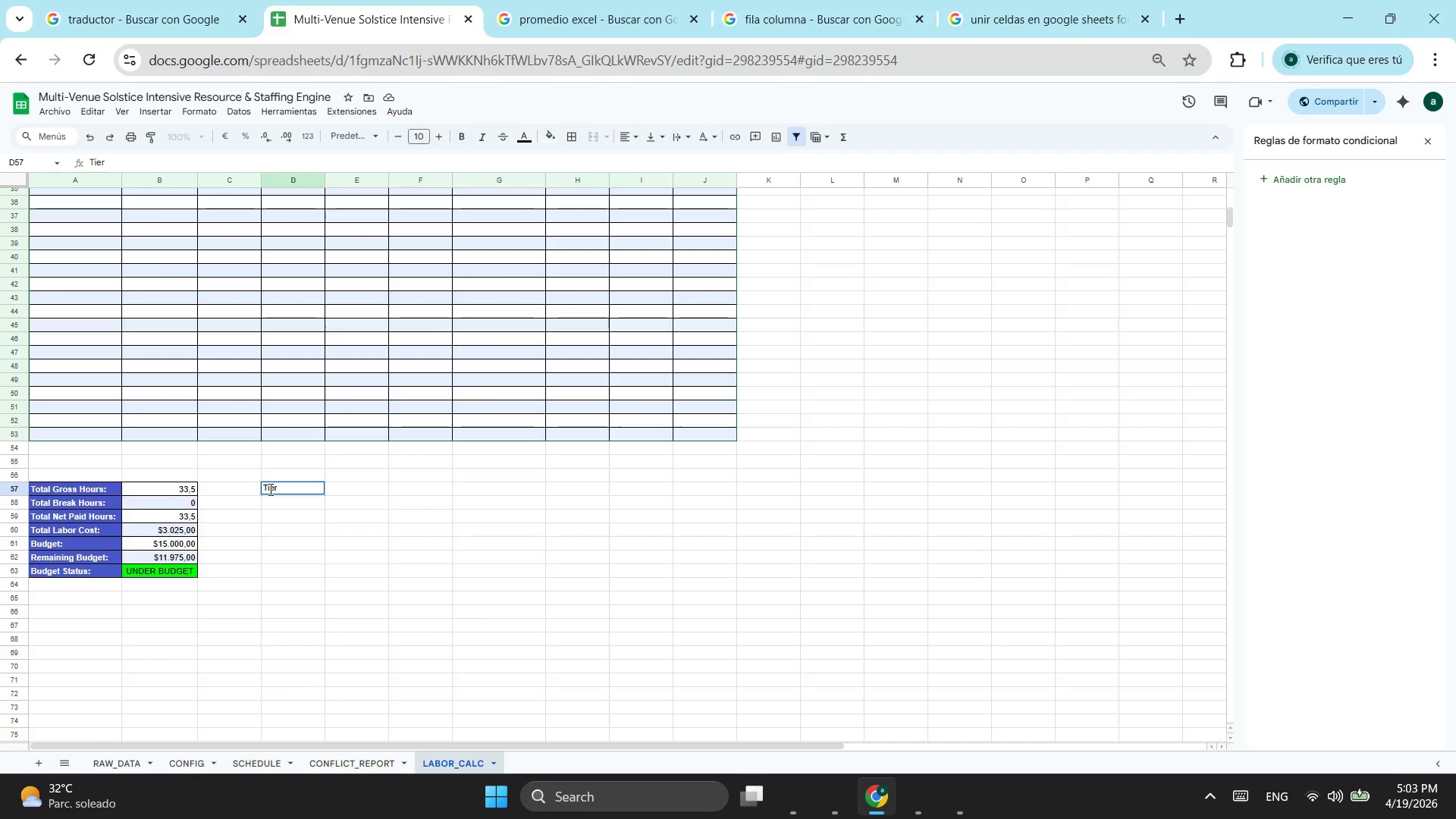 
wait(5.23)
 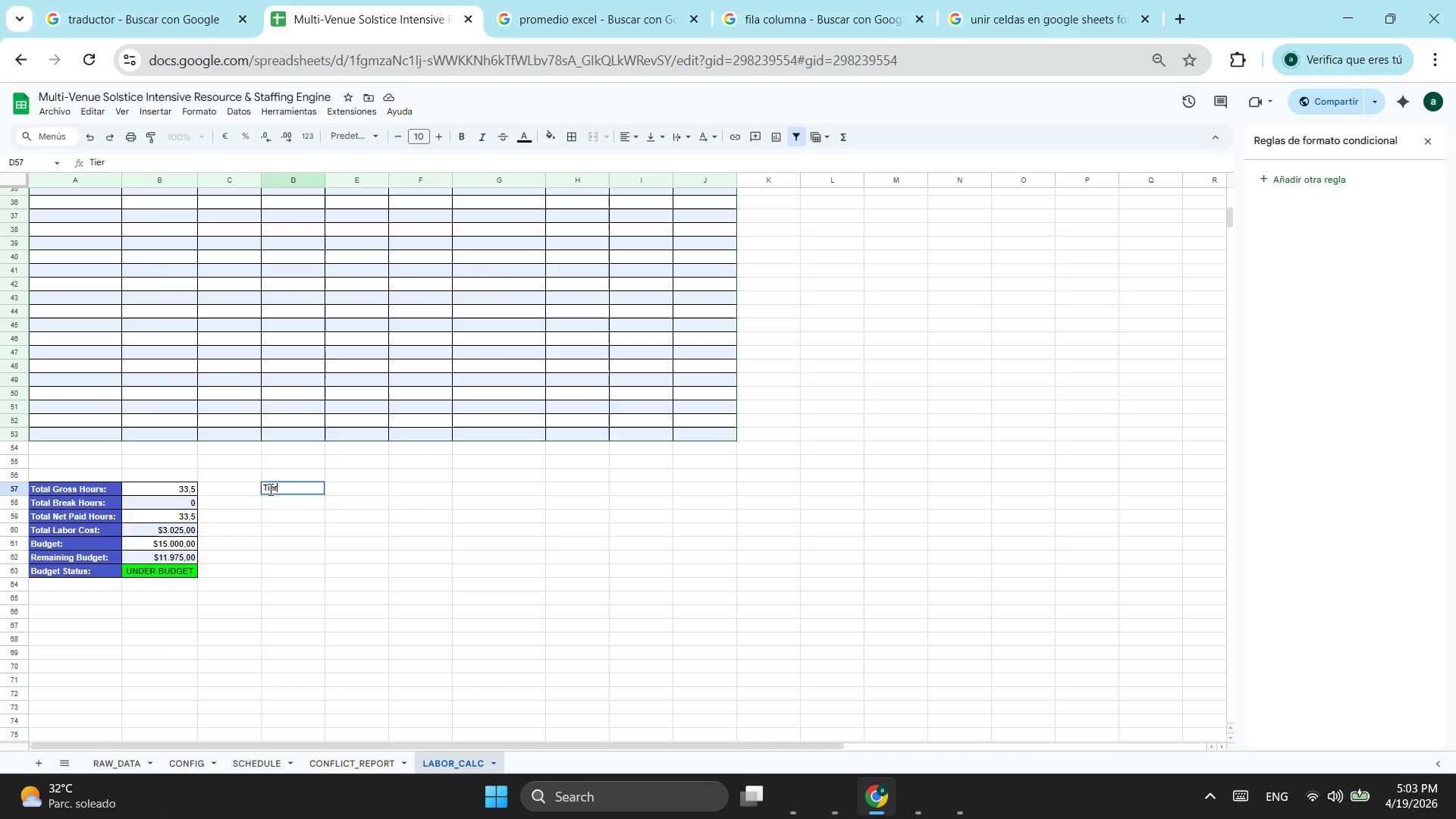 
key(Tab)
 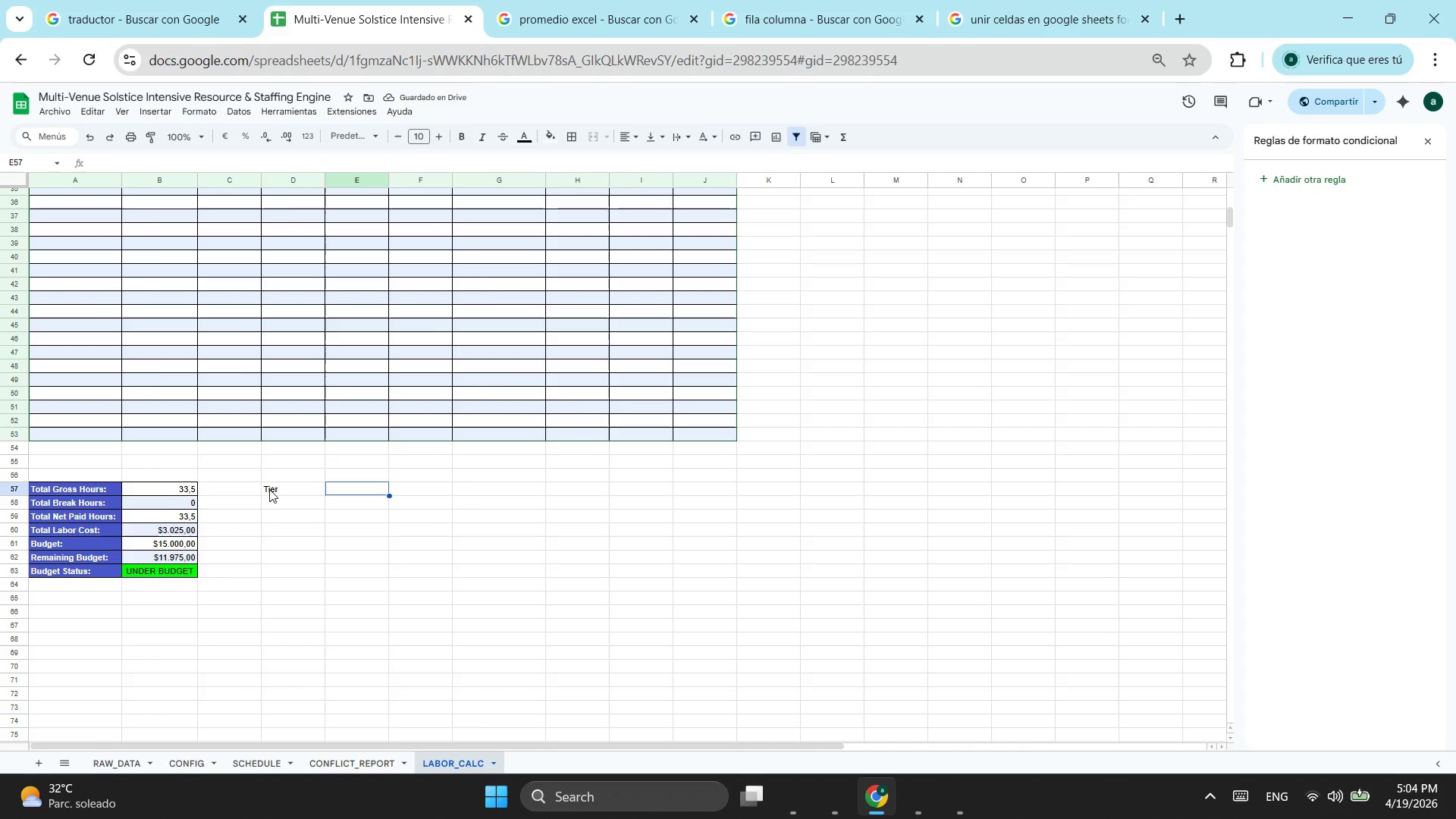 
type(Total Hous)
key(Backspace)
type(rs)
key(Tab)
type(Total Cost)
 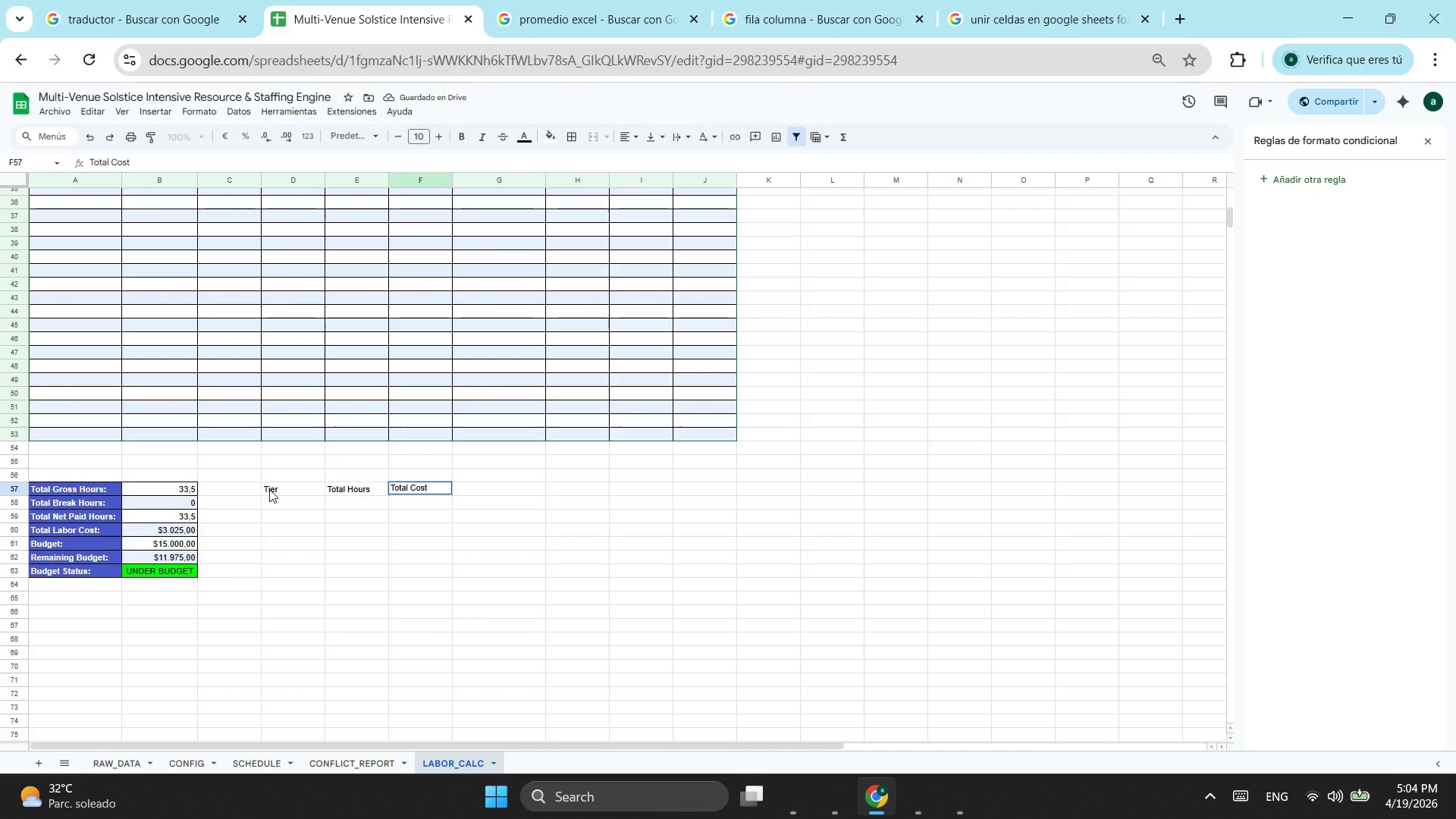 
key(Enter)
 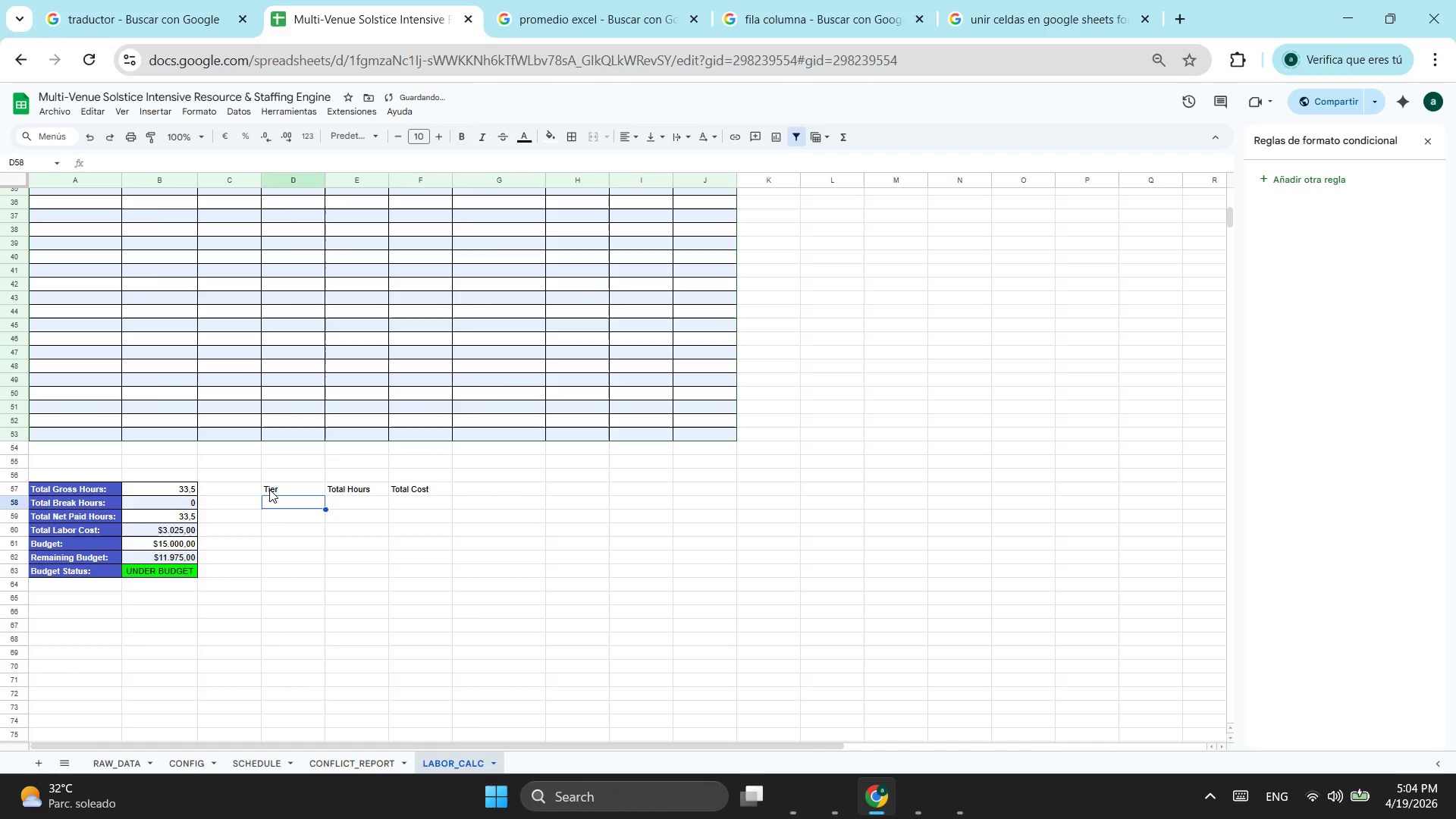 
type(Master)
 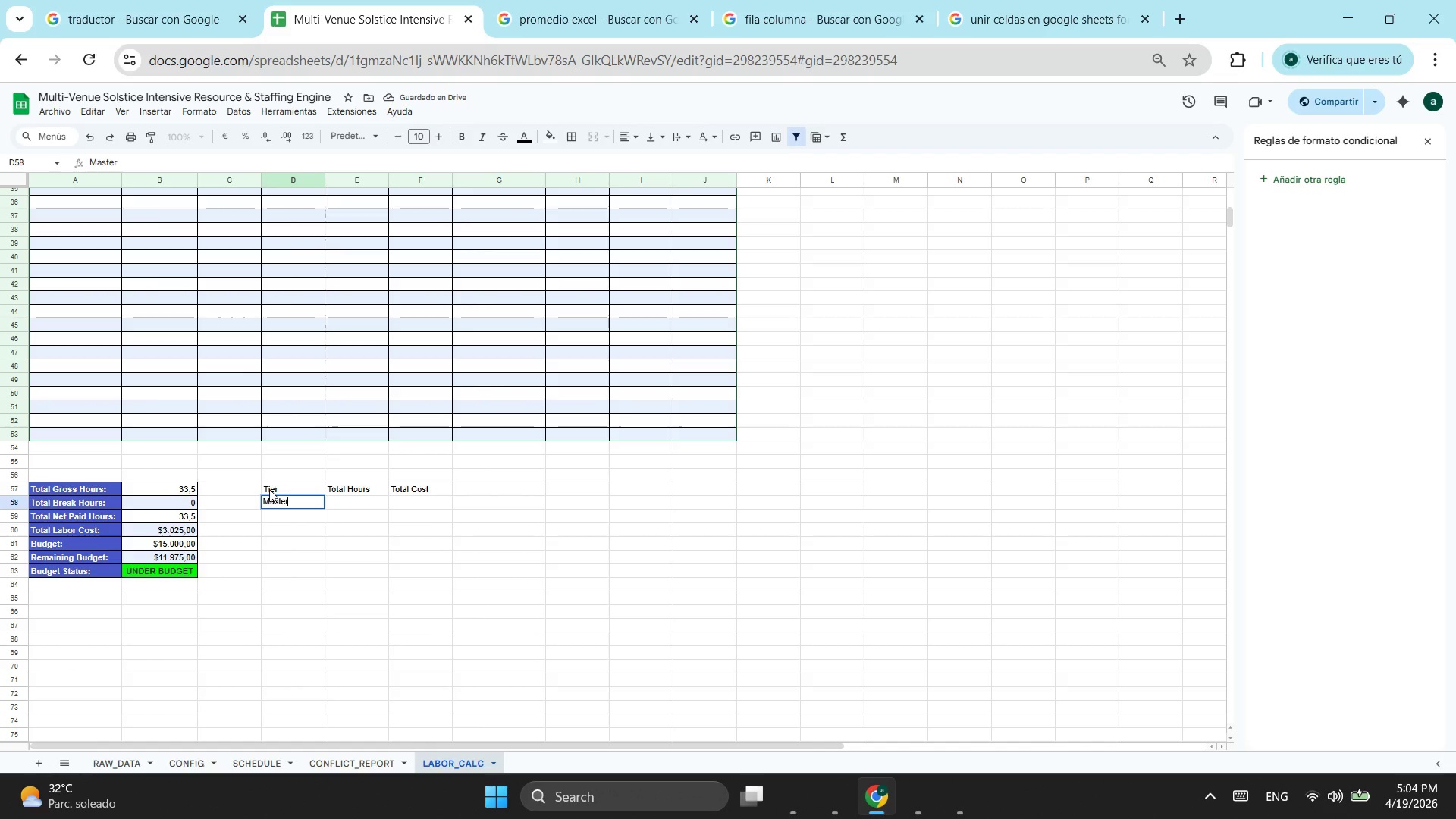 
key(Enter)
 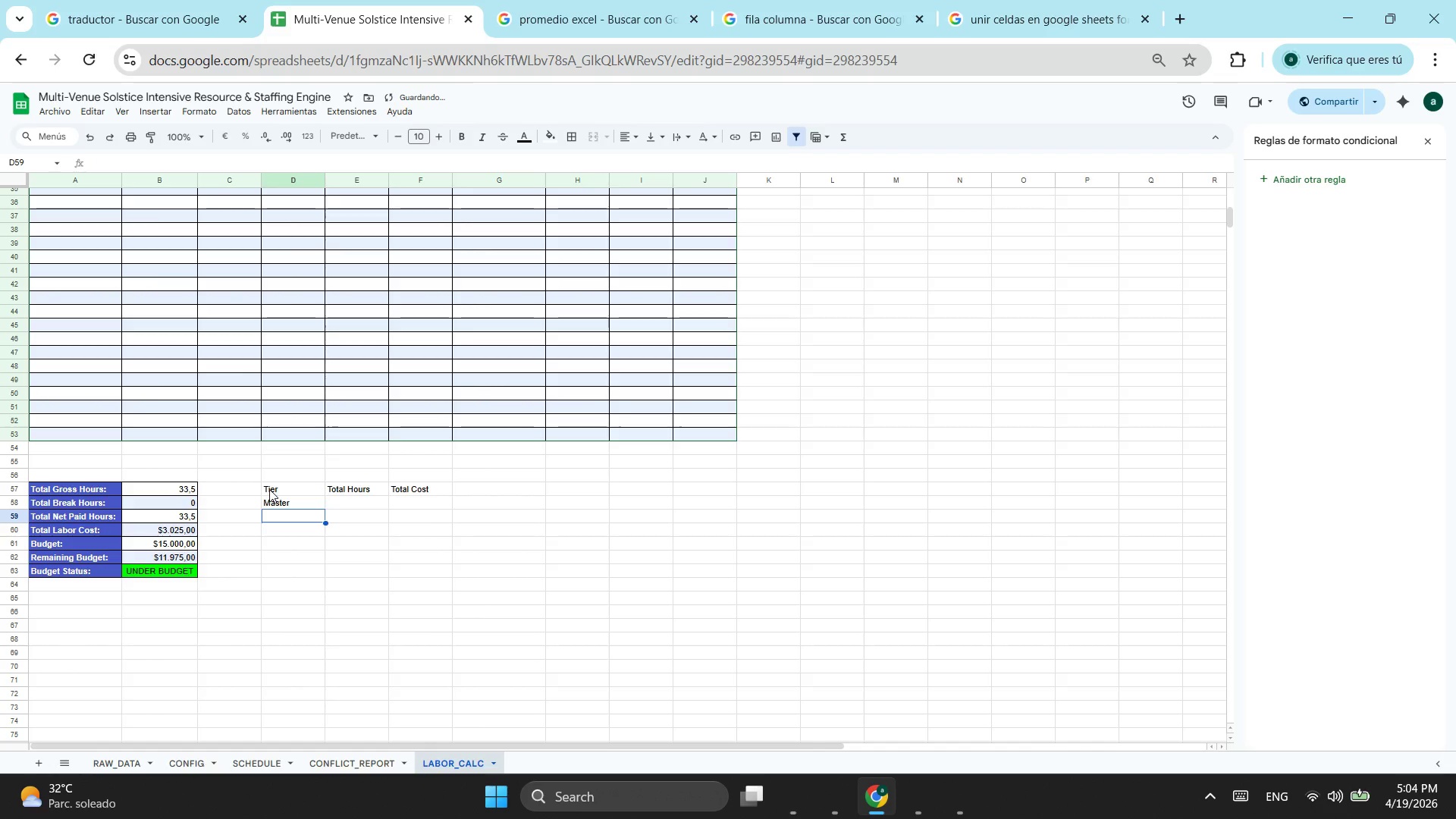 
type(Senior)
 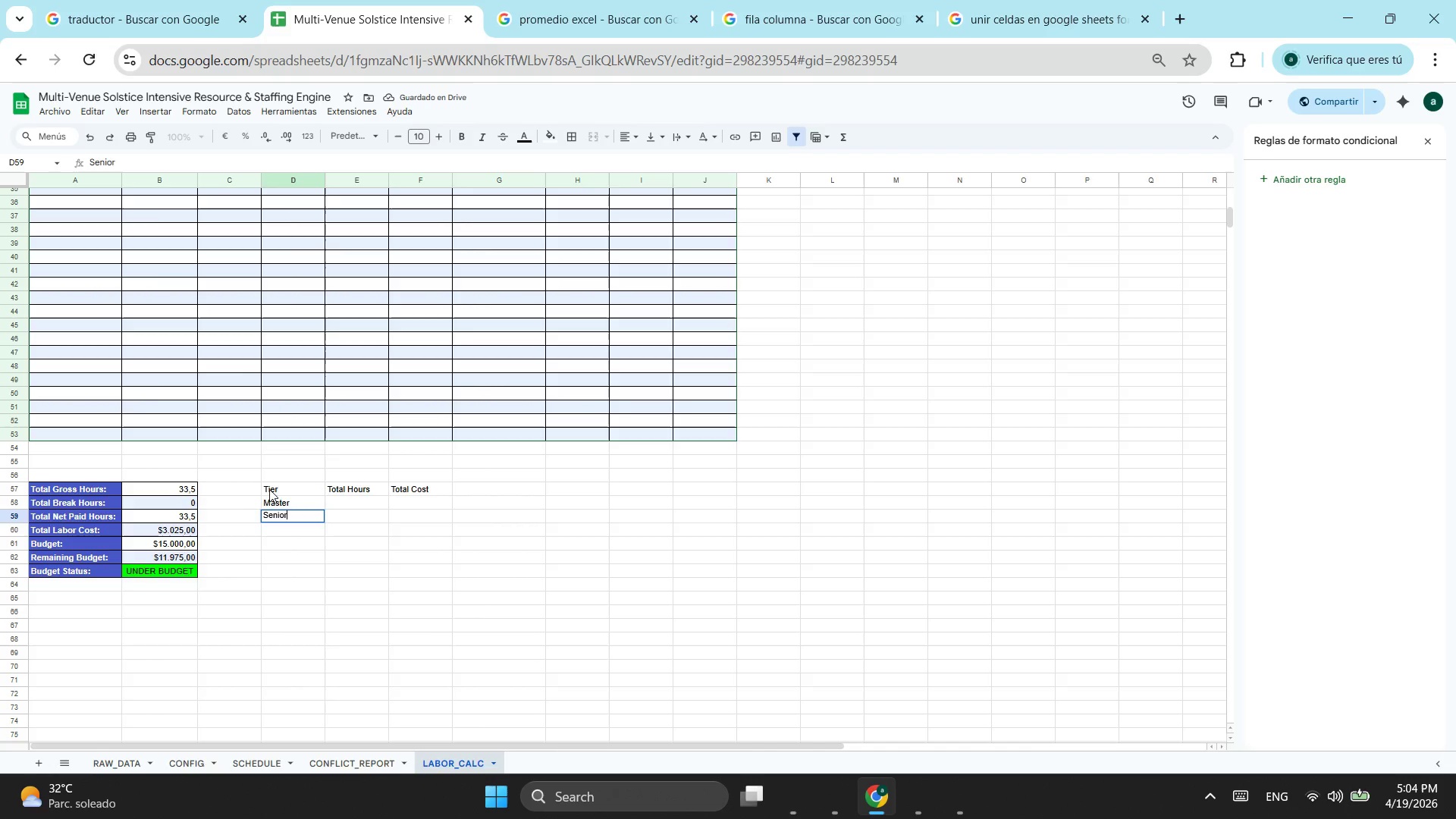 
key(Enter)
 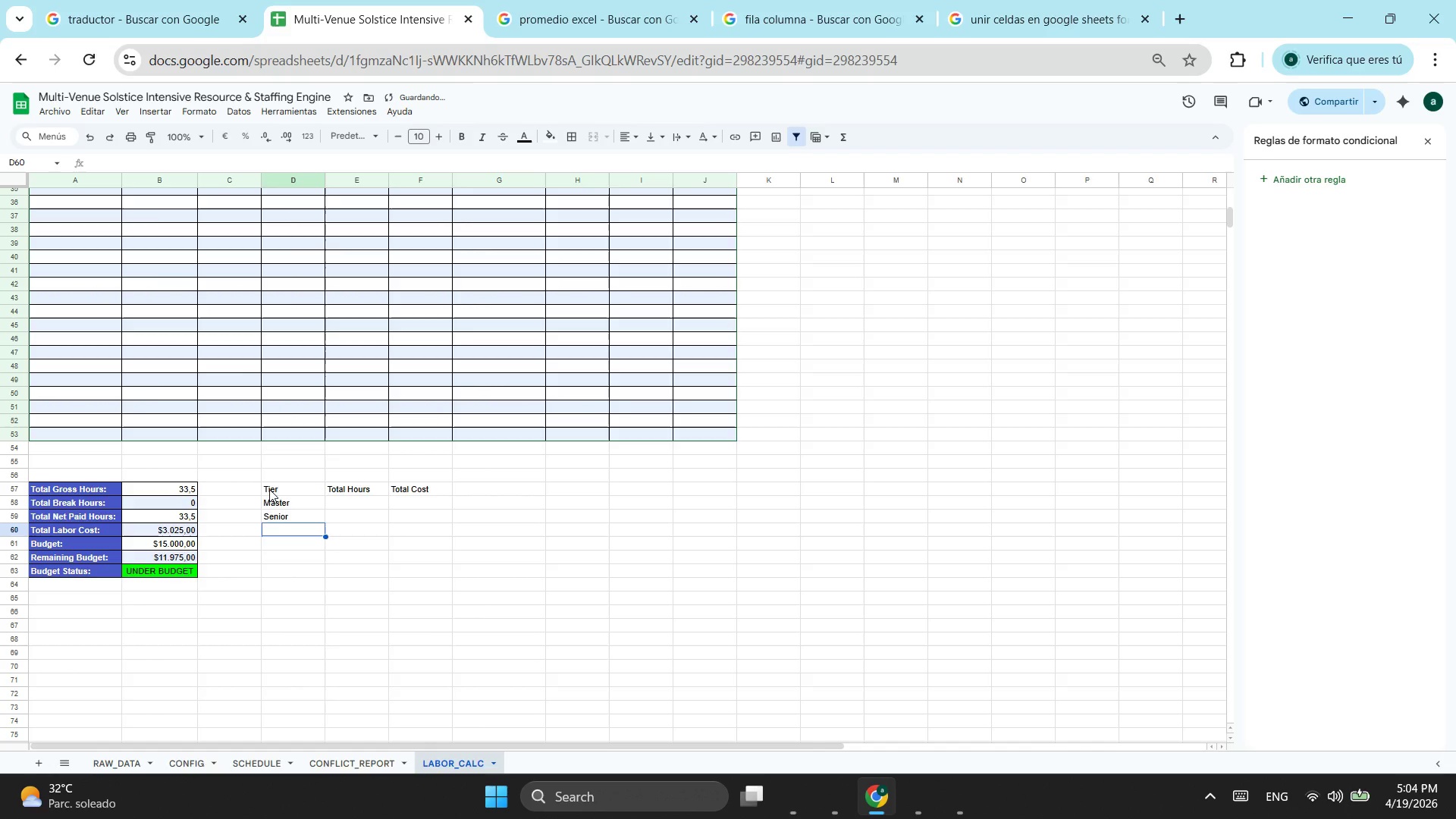 
type(Junior)
 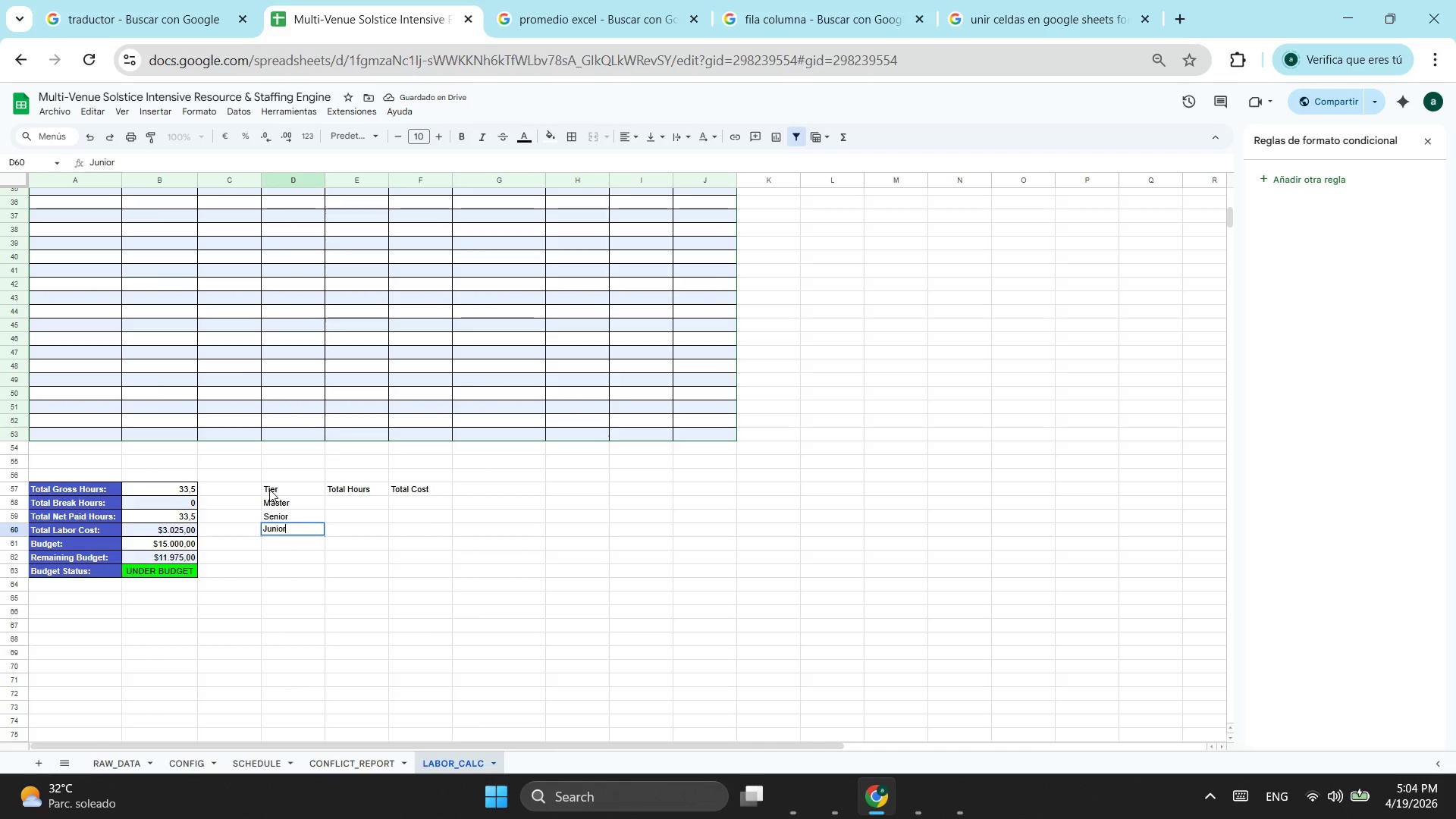 
key(Enter)
 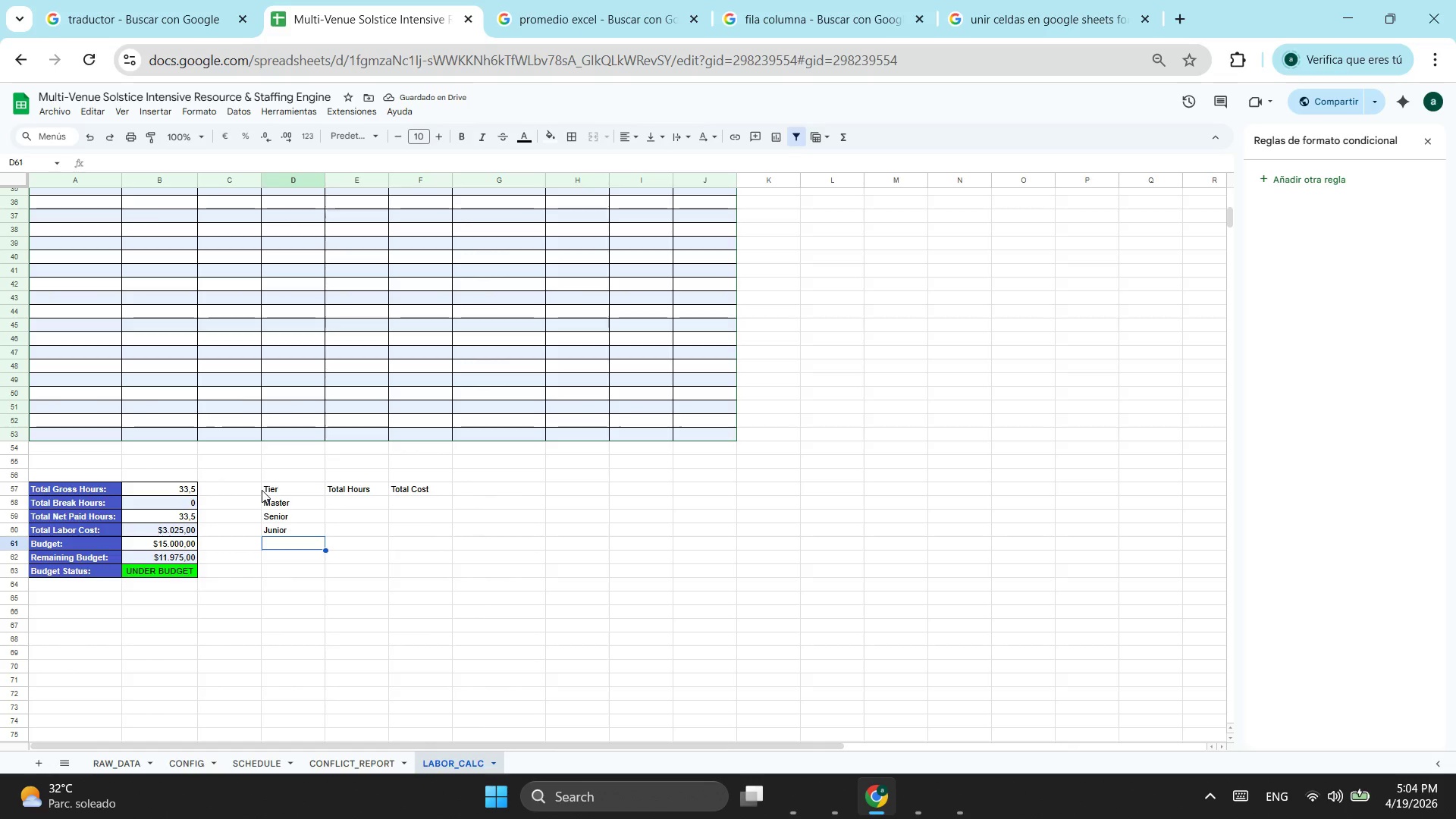 
left_click_drag(start_coordinate=[299, 494], to_coordinate=[422, 529])
 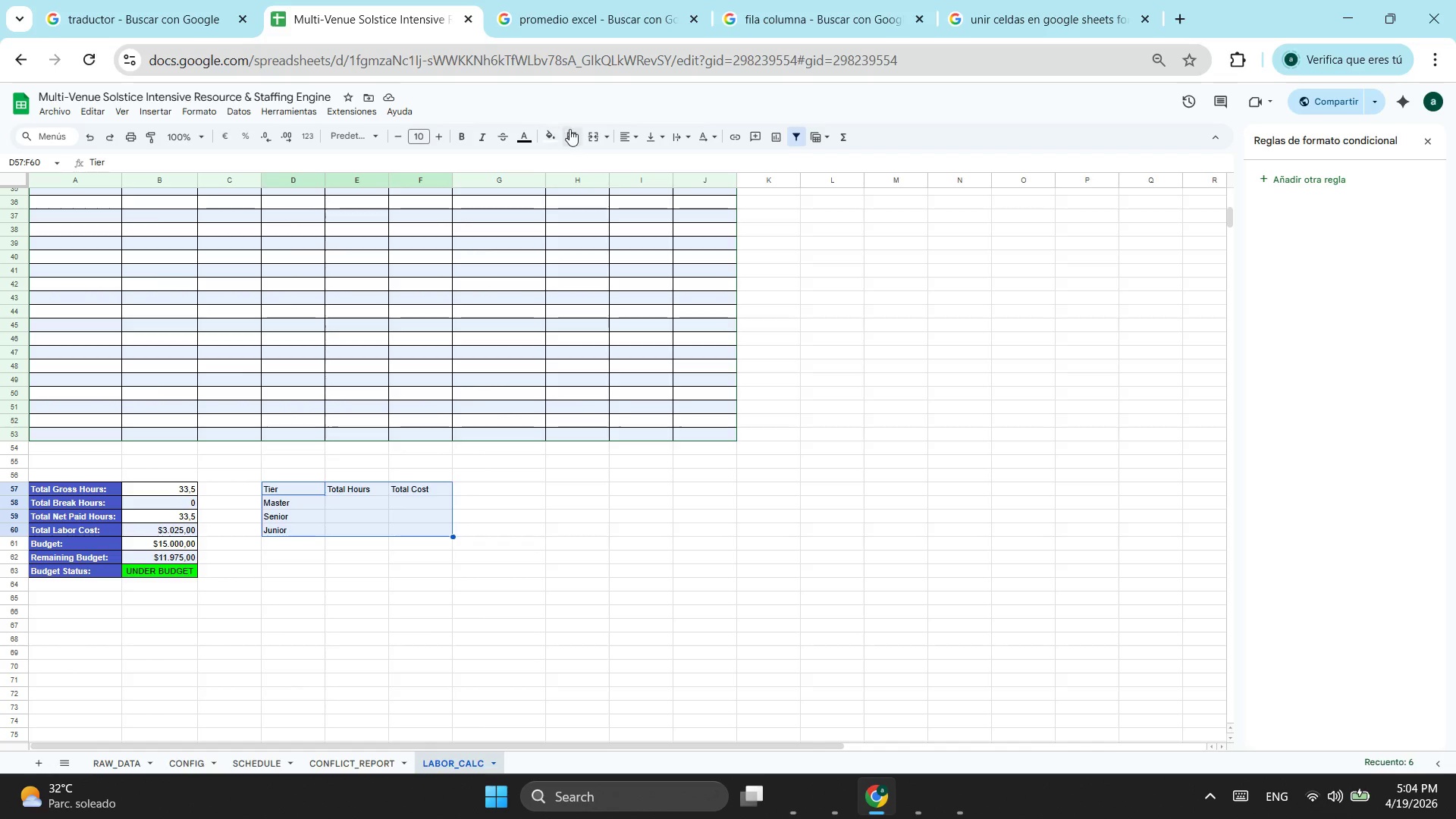 
left_click([576, 129])
 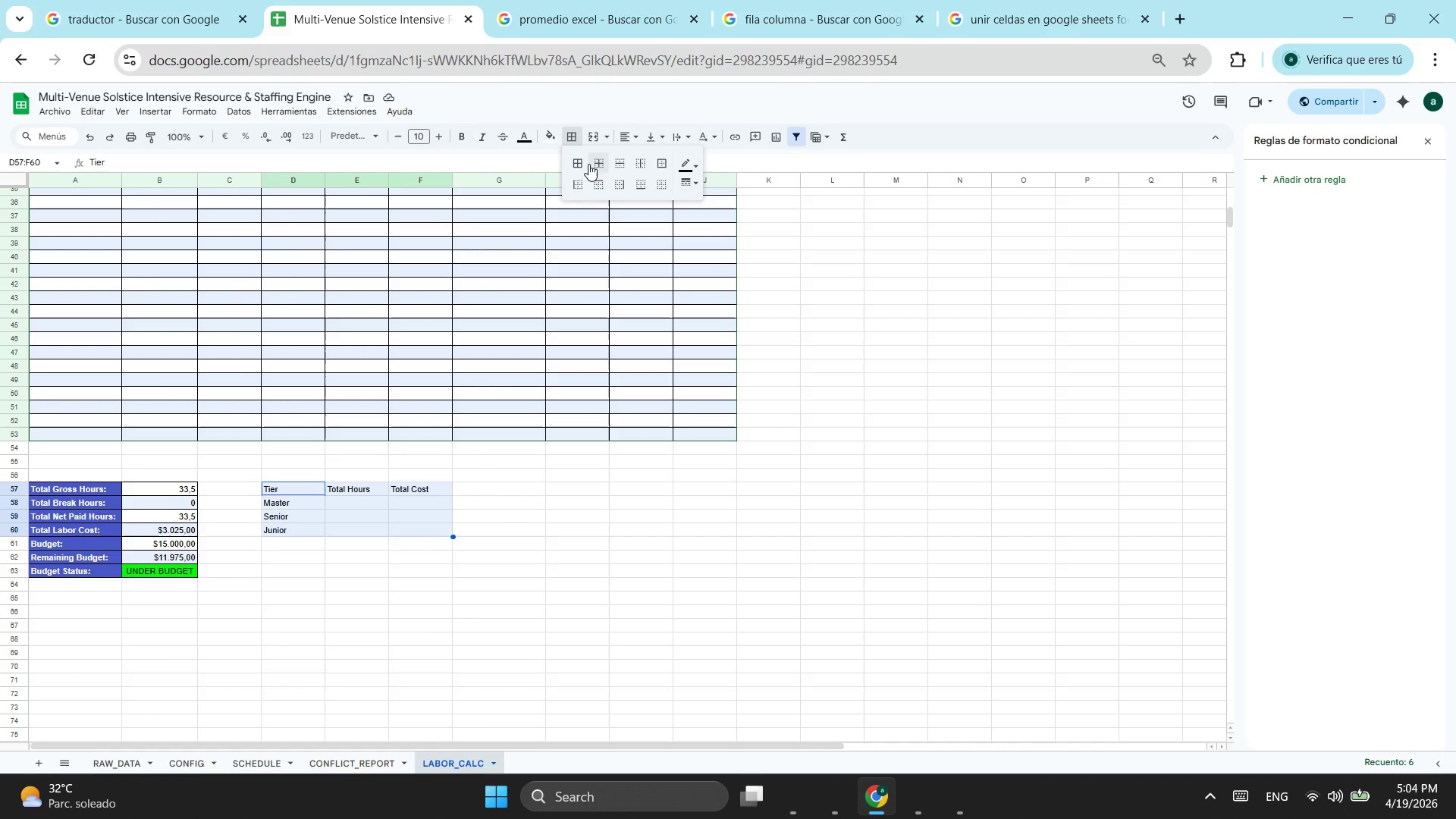 
left_click([582, 162])
 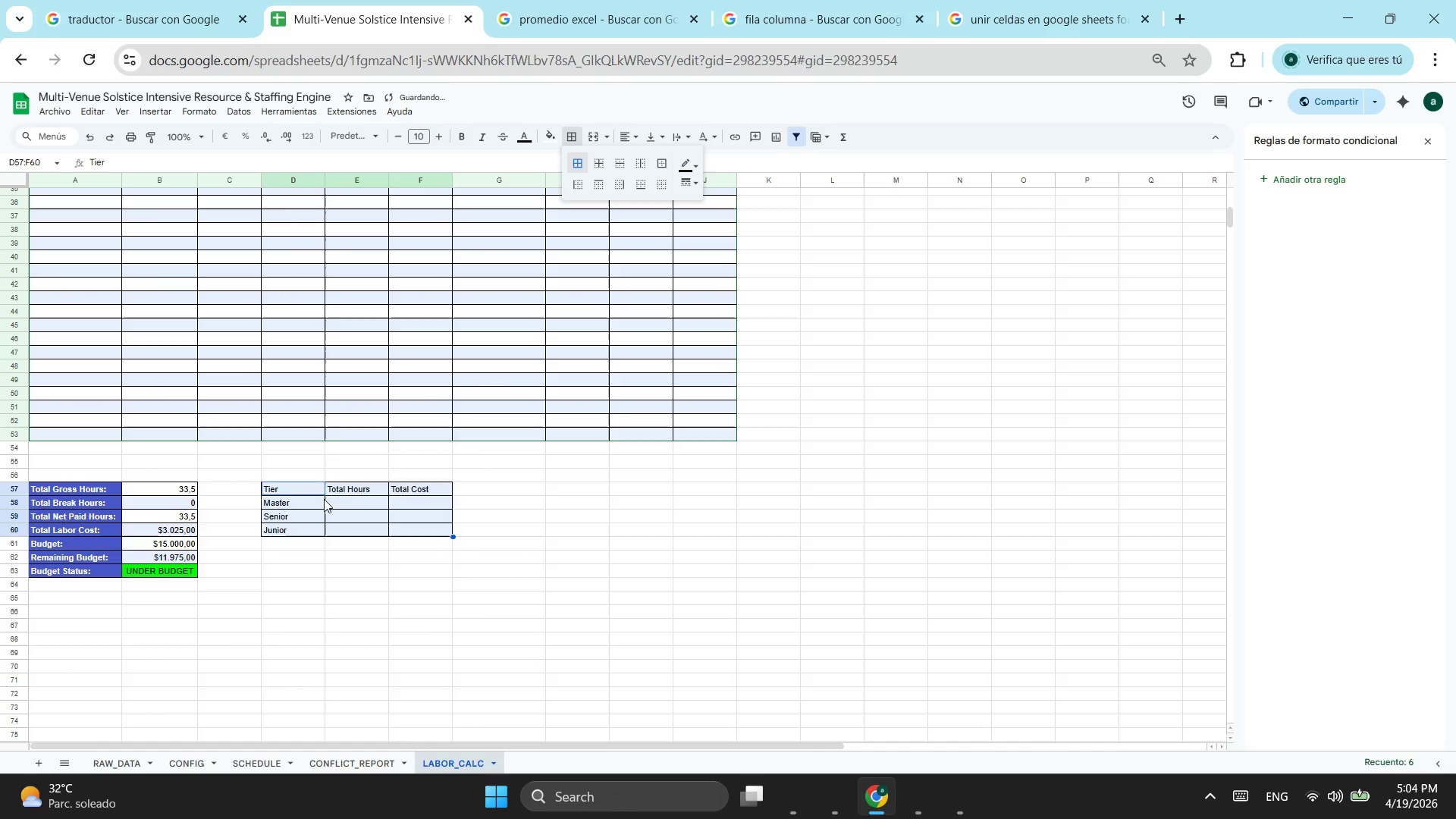 
left_click([303, 496])
 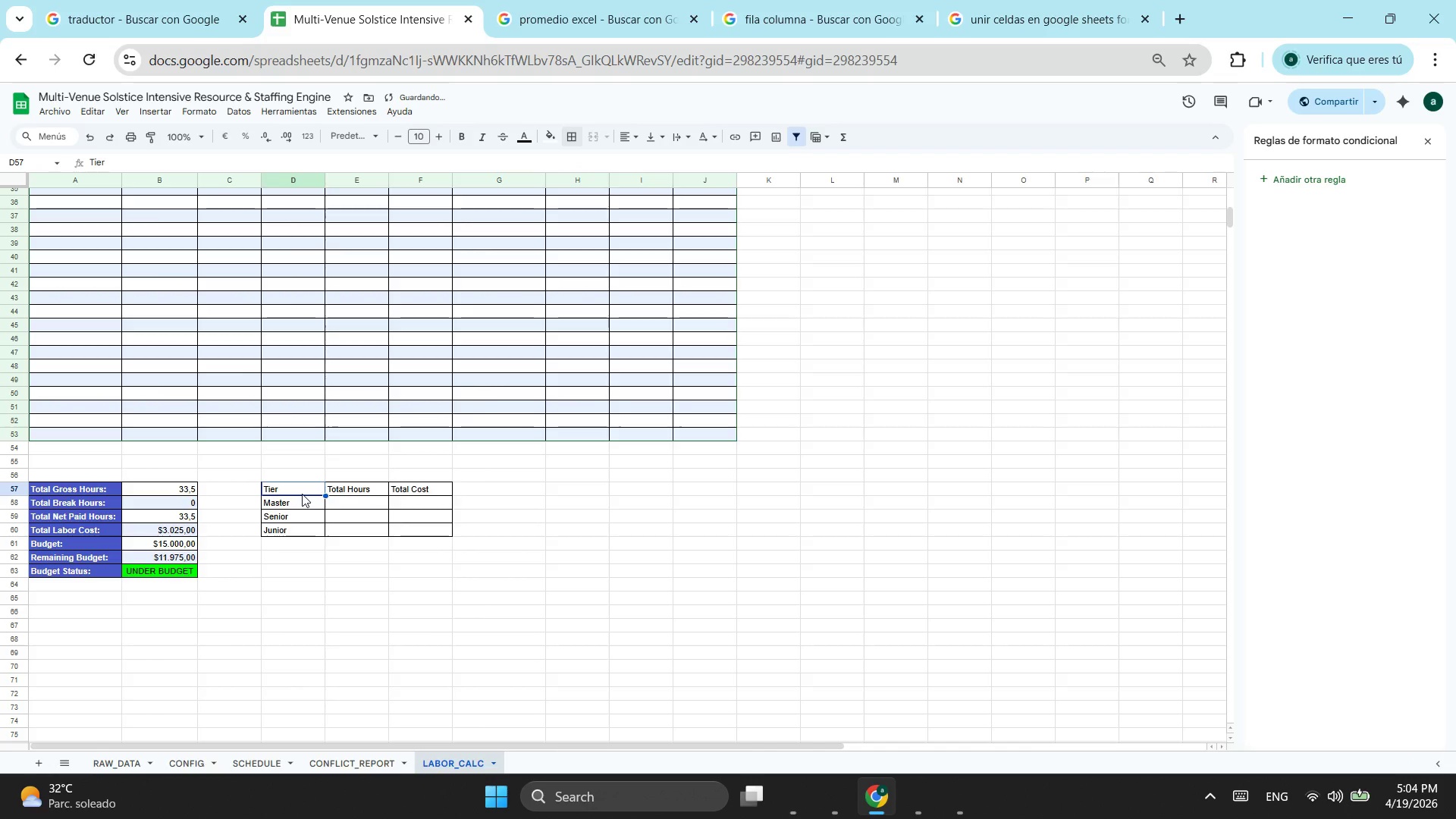 
left_click_drag(start_coordinate=[303, 492], to_coordinate=[417, 488])
 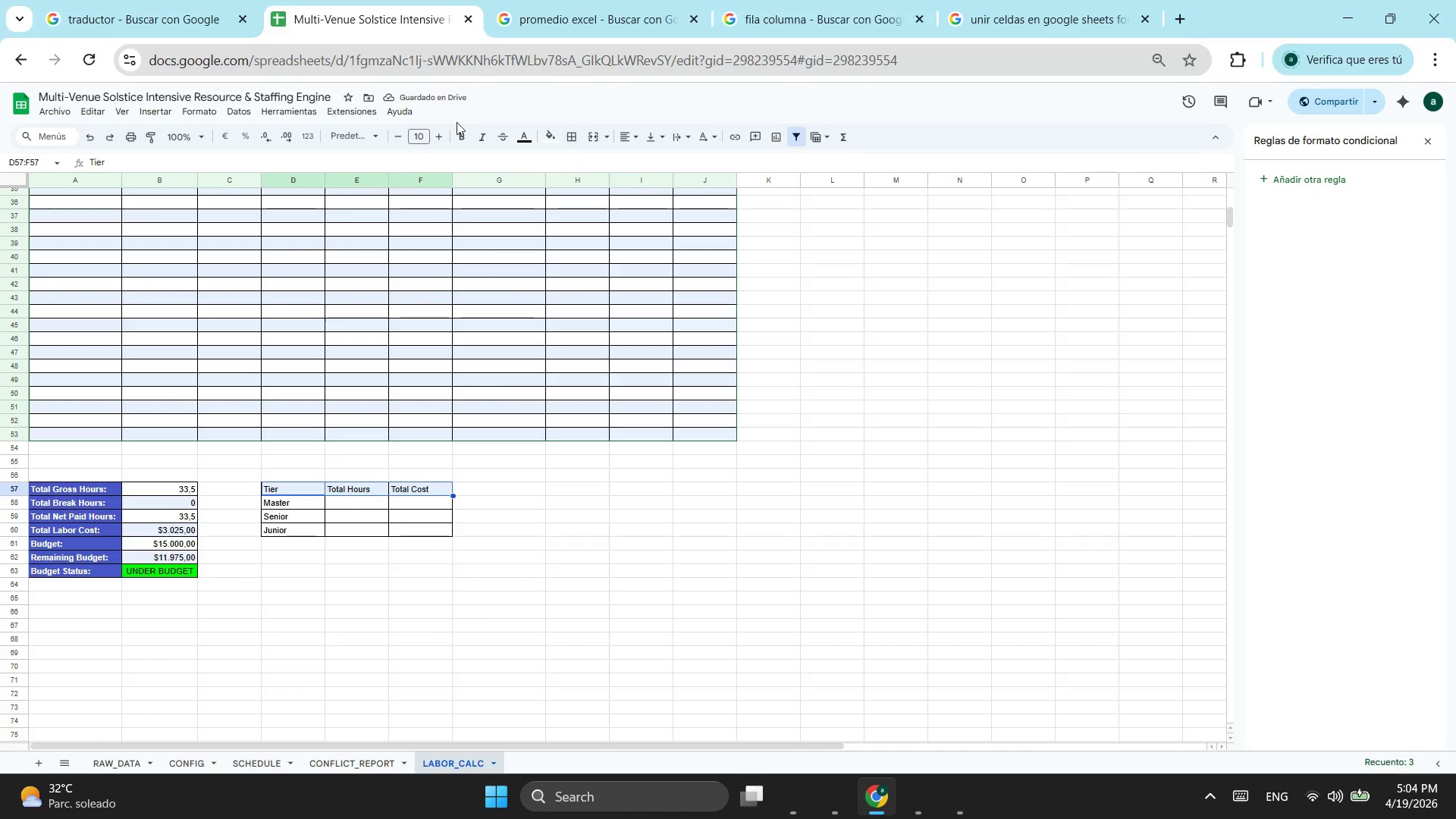 
mouse_move([432, 125])
 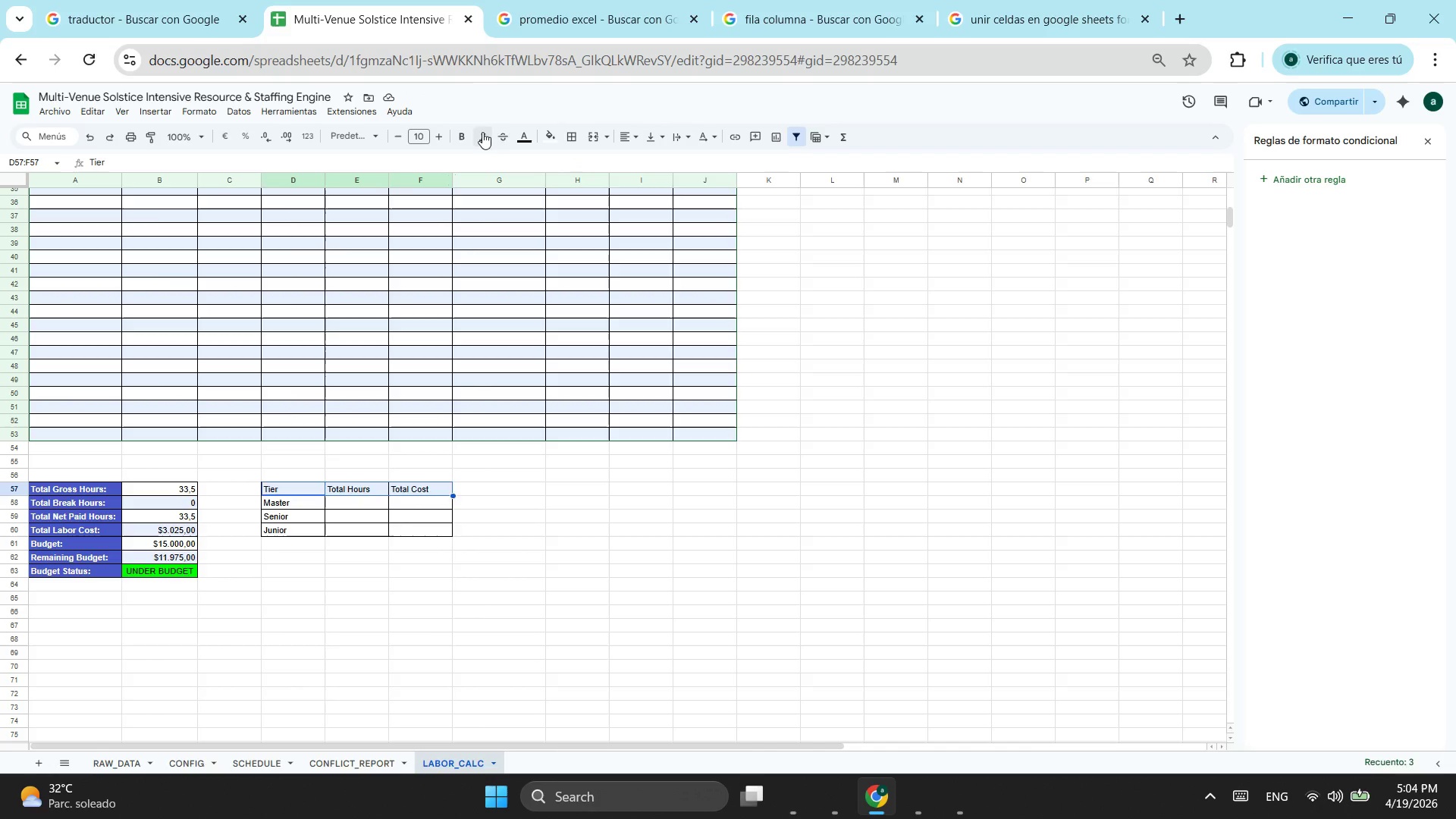 
left_click([467, 131])
 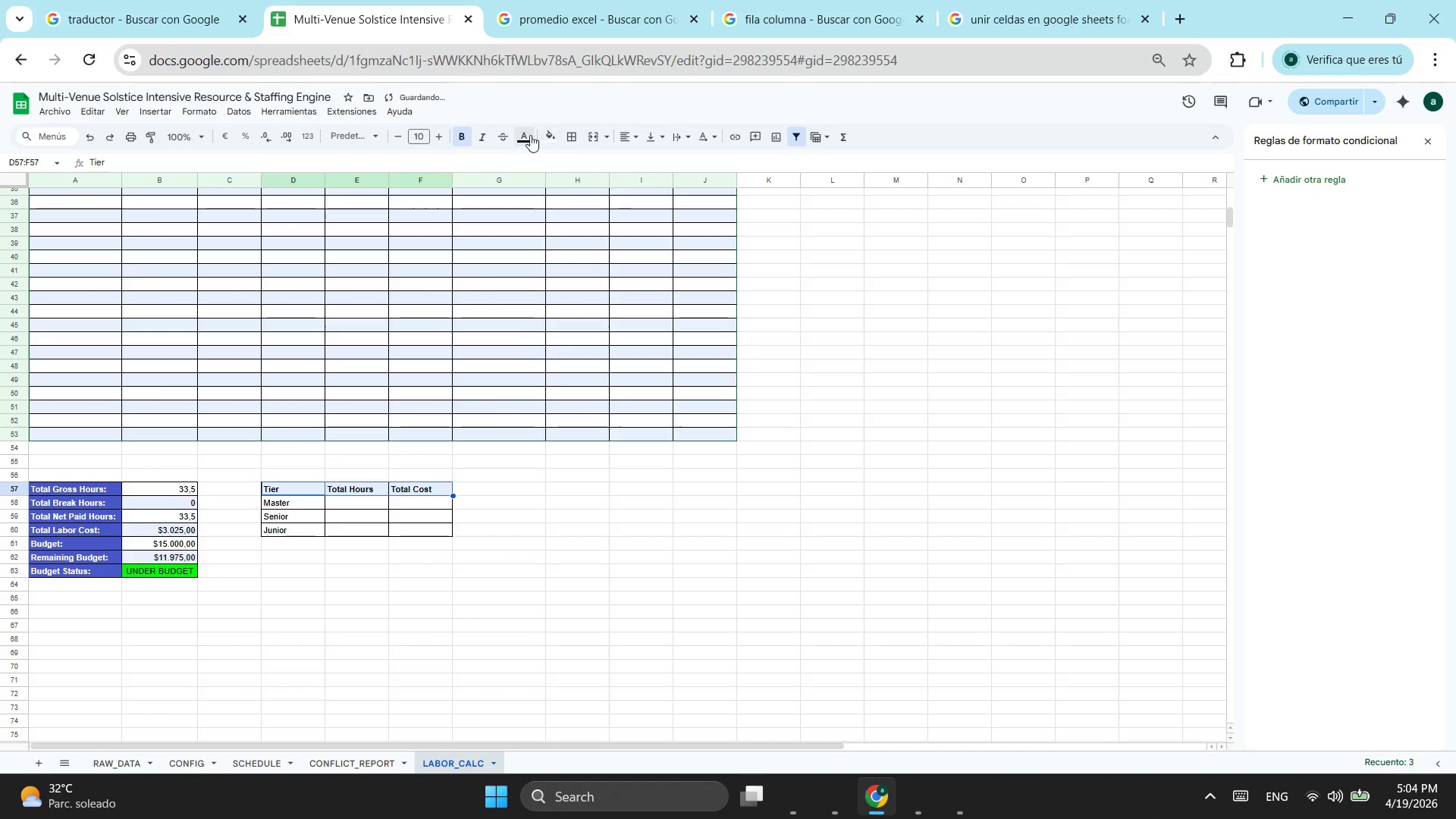 
left_click([529, 133])
 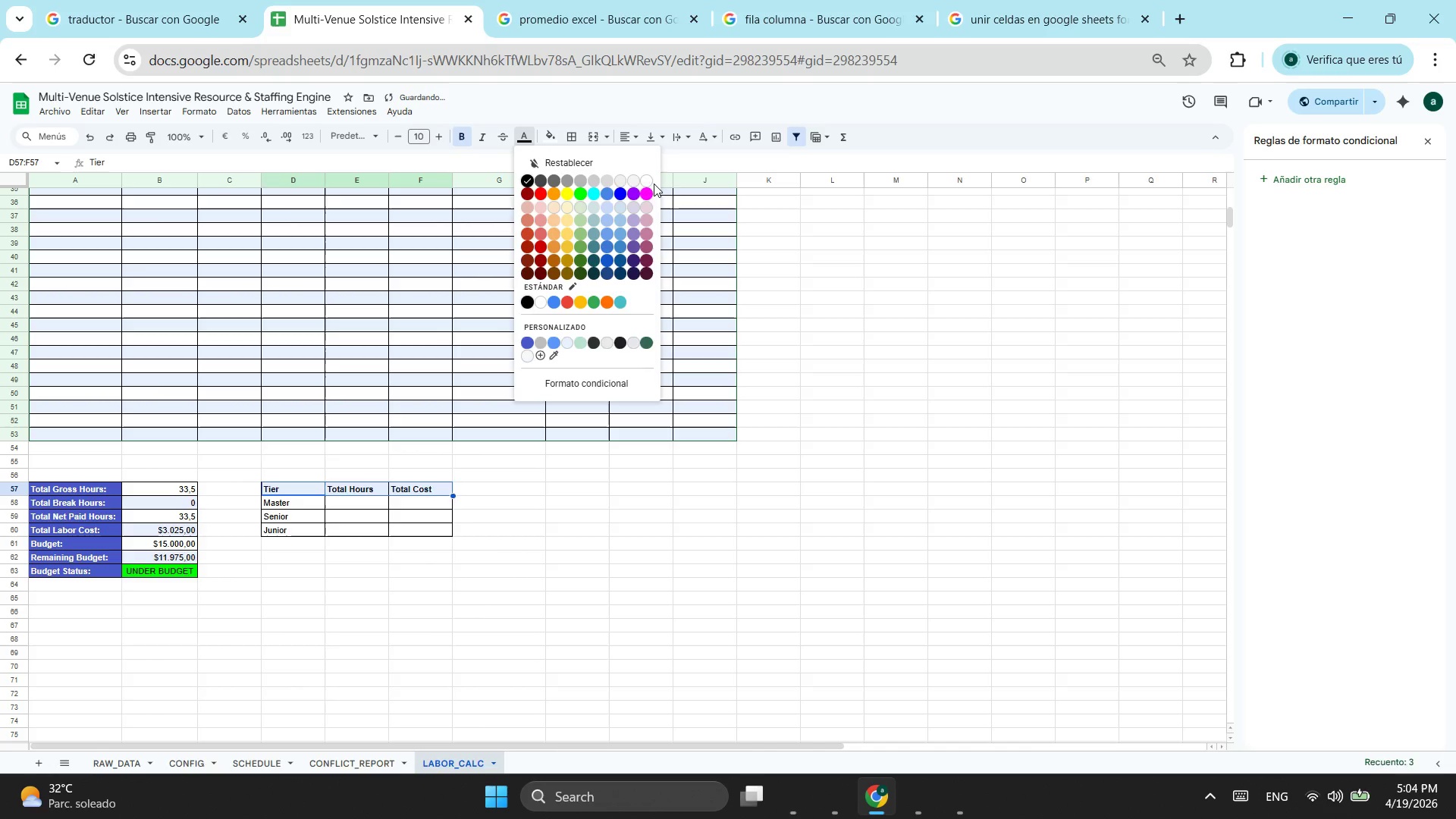 
left_click_drag(start_coordinate=[652, 179], to_coordinate=[645, 180])
 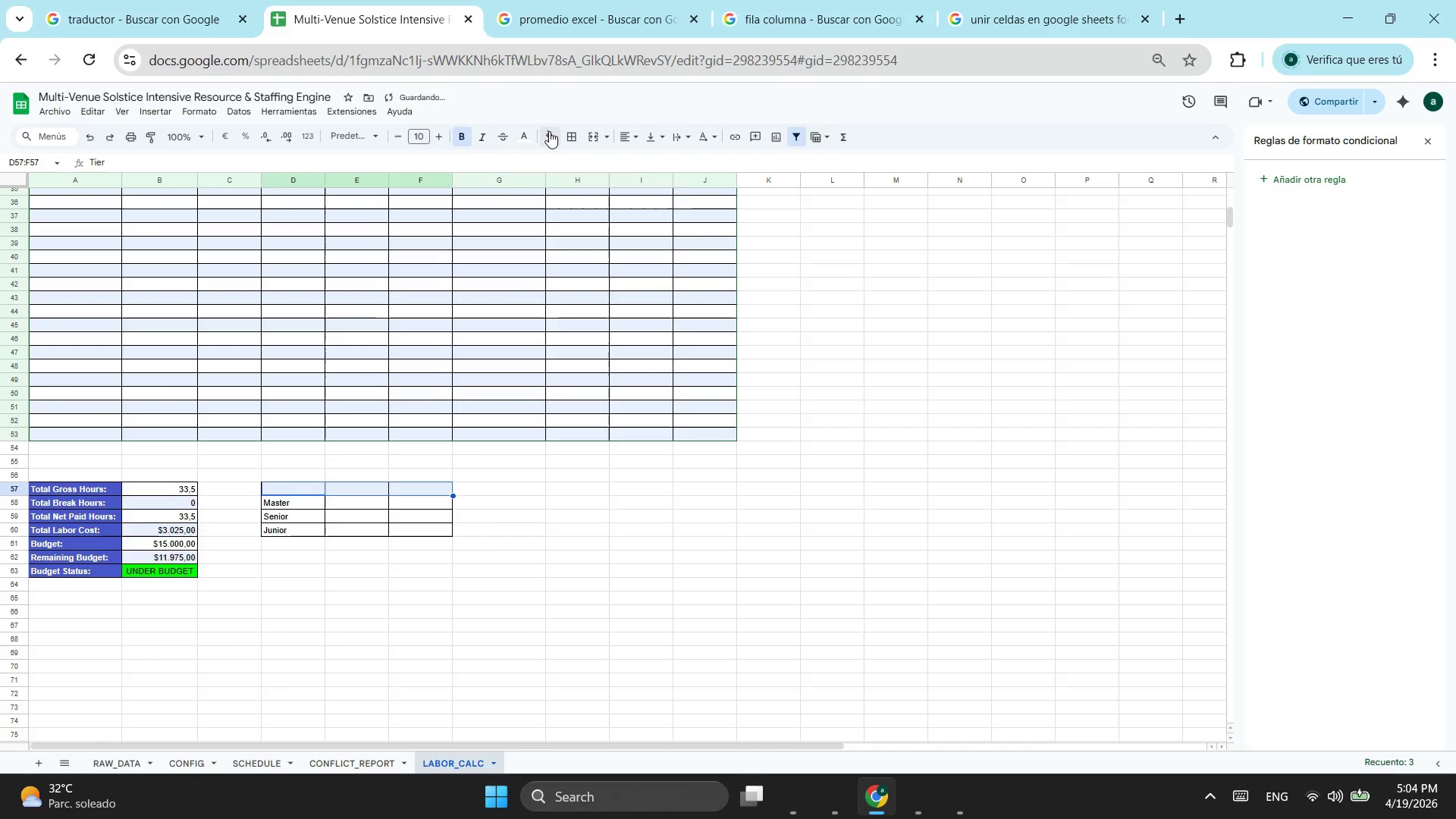 
left_click([549, 131])
 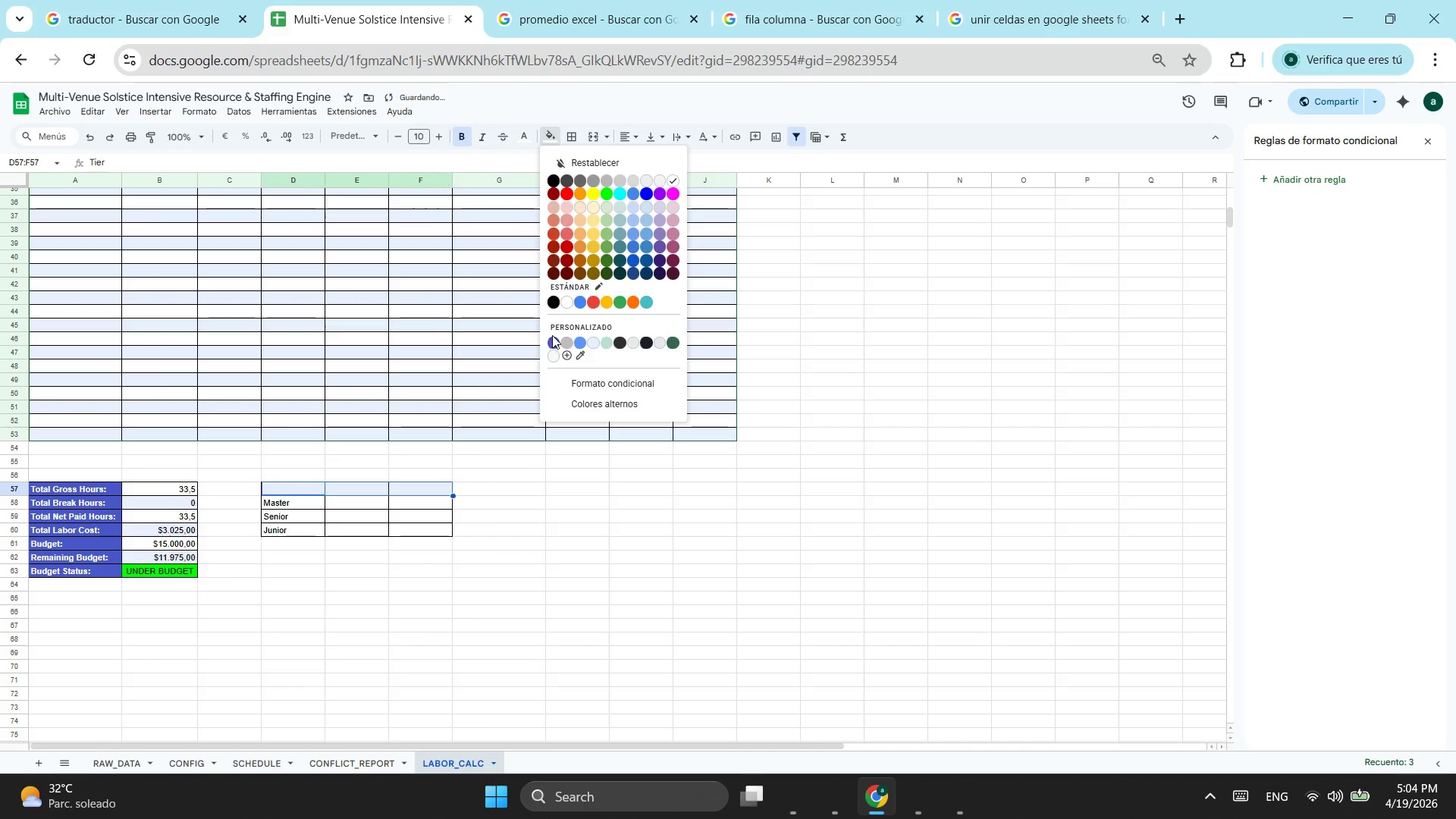 
left_click([555, 337])
 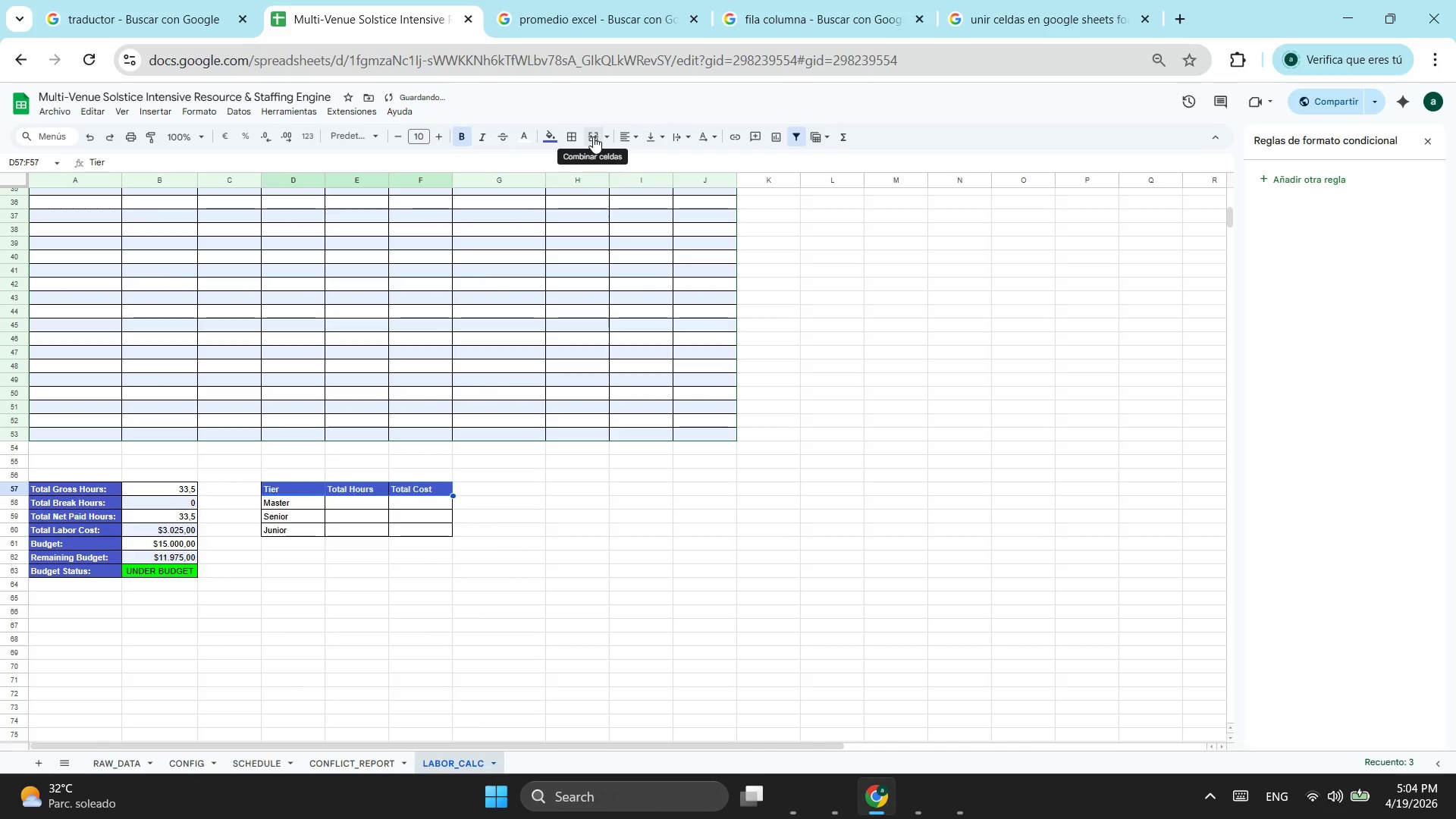 
left_click_drag(start_coordinate=[627, 136], to_coordinate=[640, 137])
 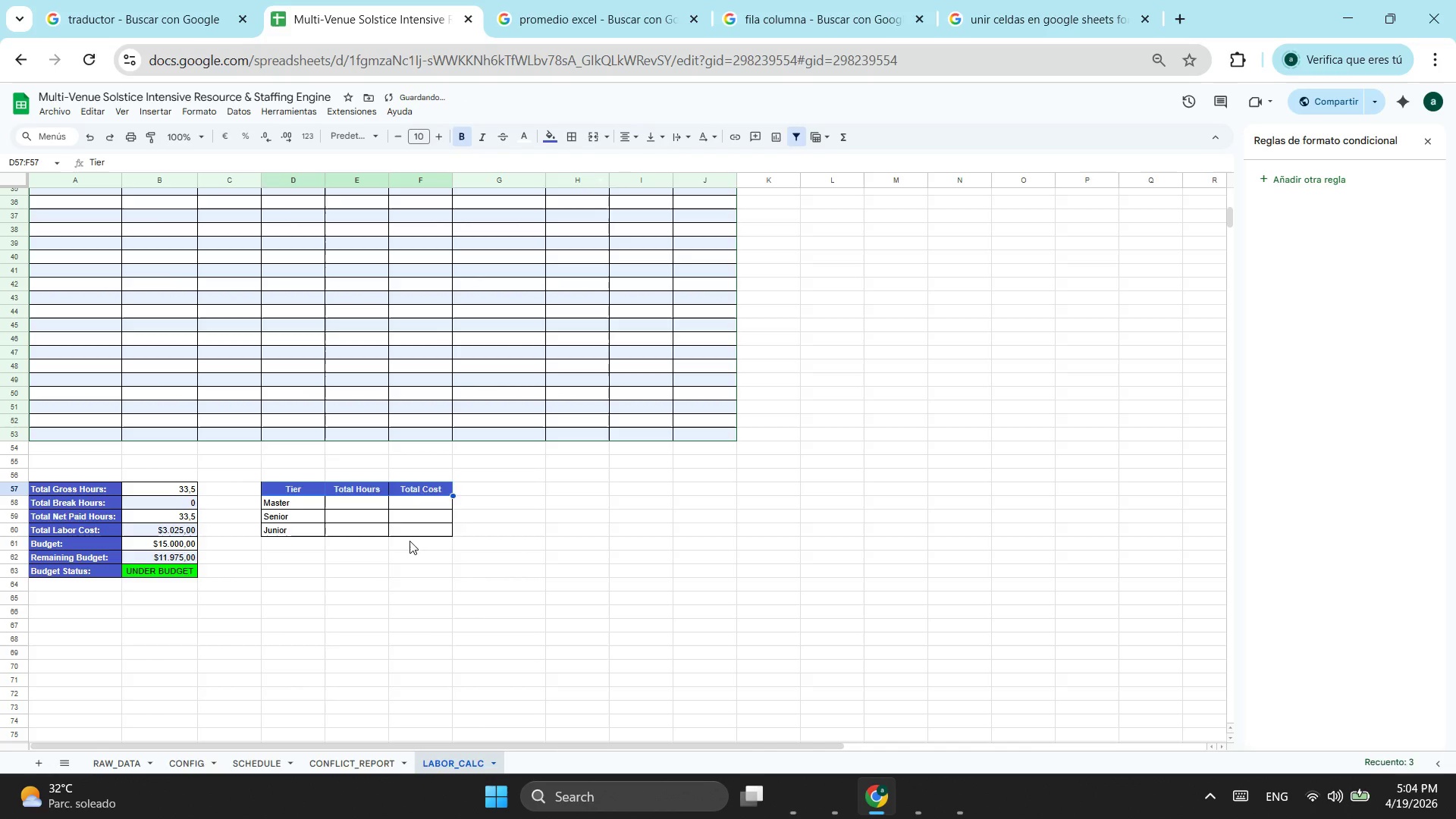 
left_click([342, 571])
 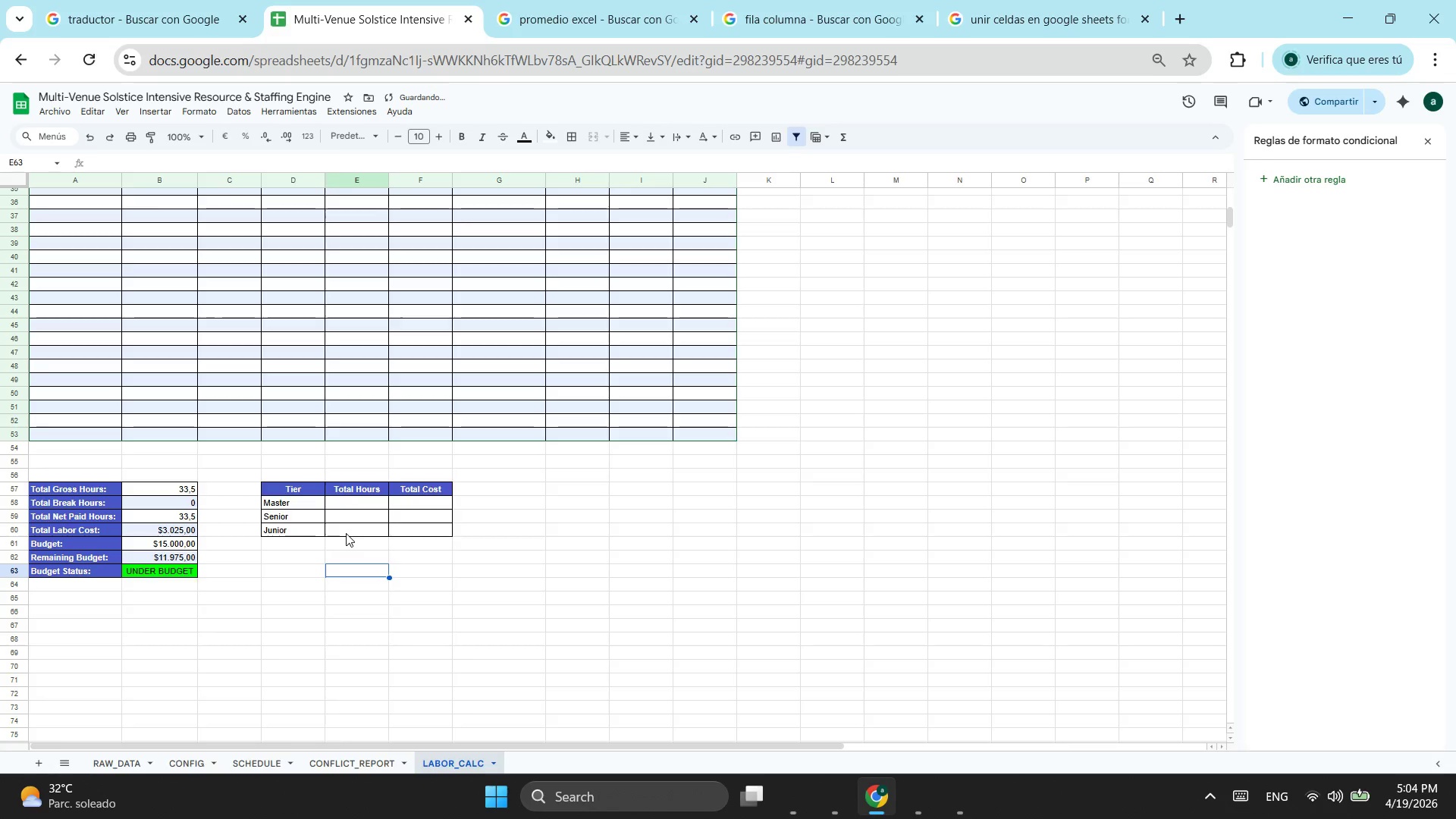 
scroll: coordinate [347, 532], scroll_direction: up, amount: 5.0
 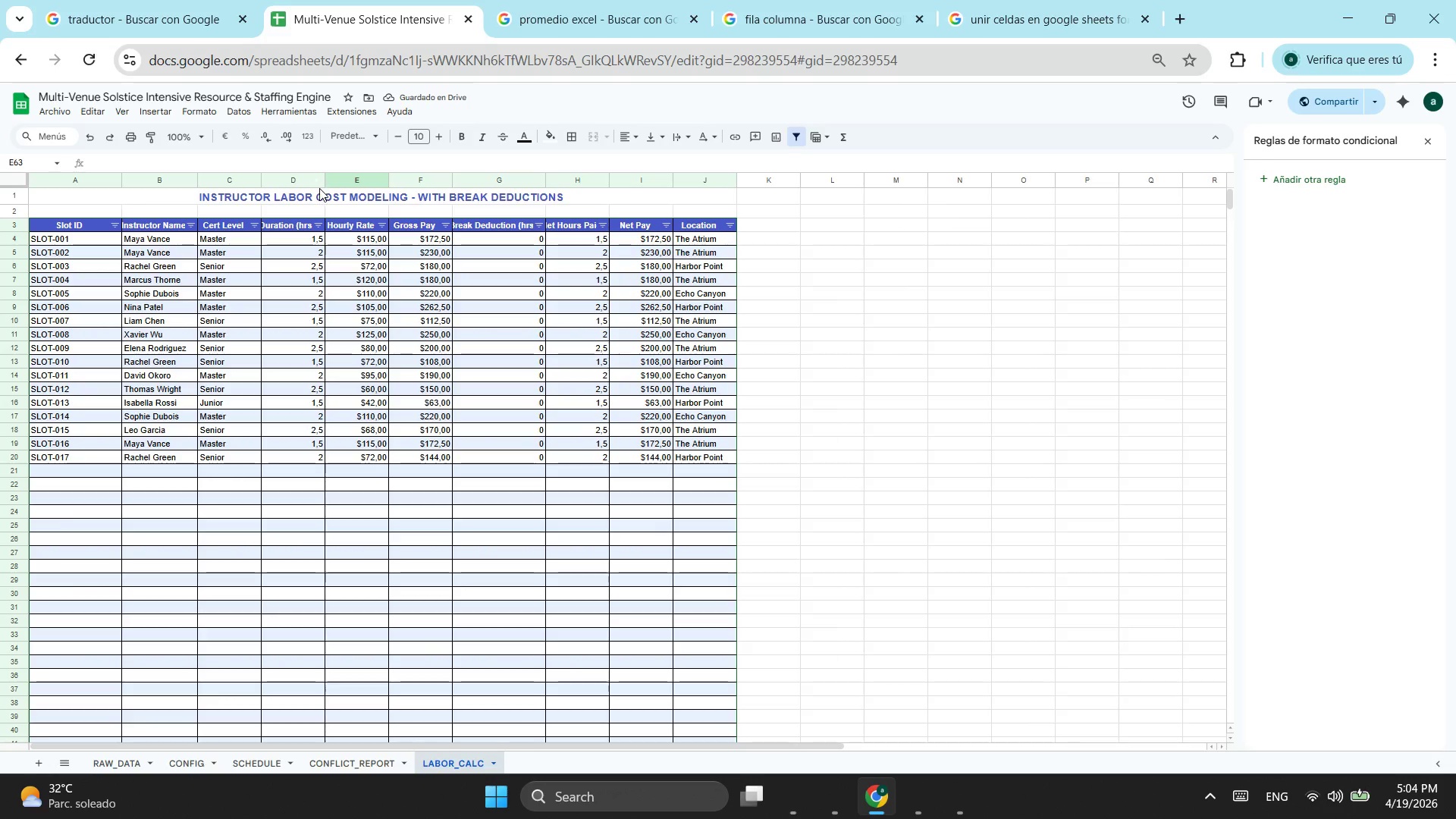 
left_click_drag(start_coordinate=[328, 179], to_coordinate=[333, 177])
 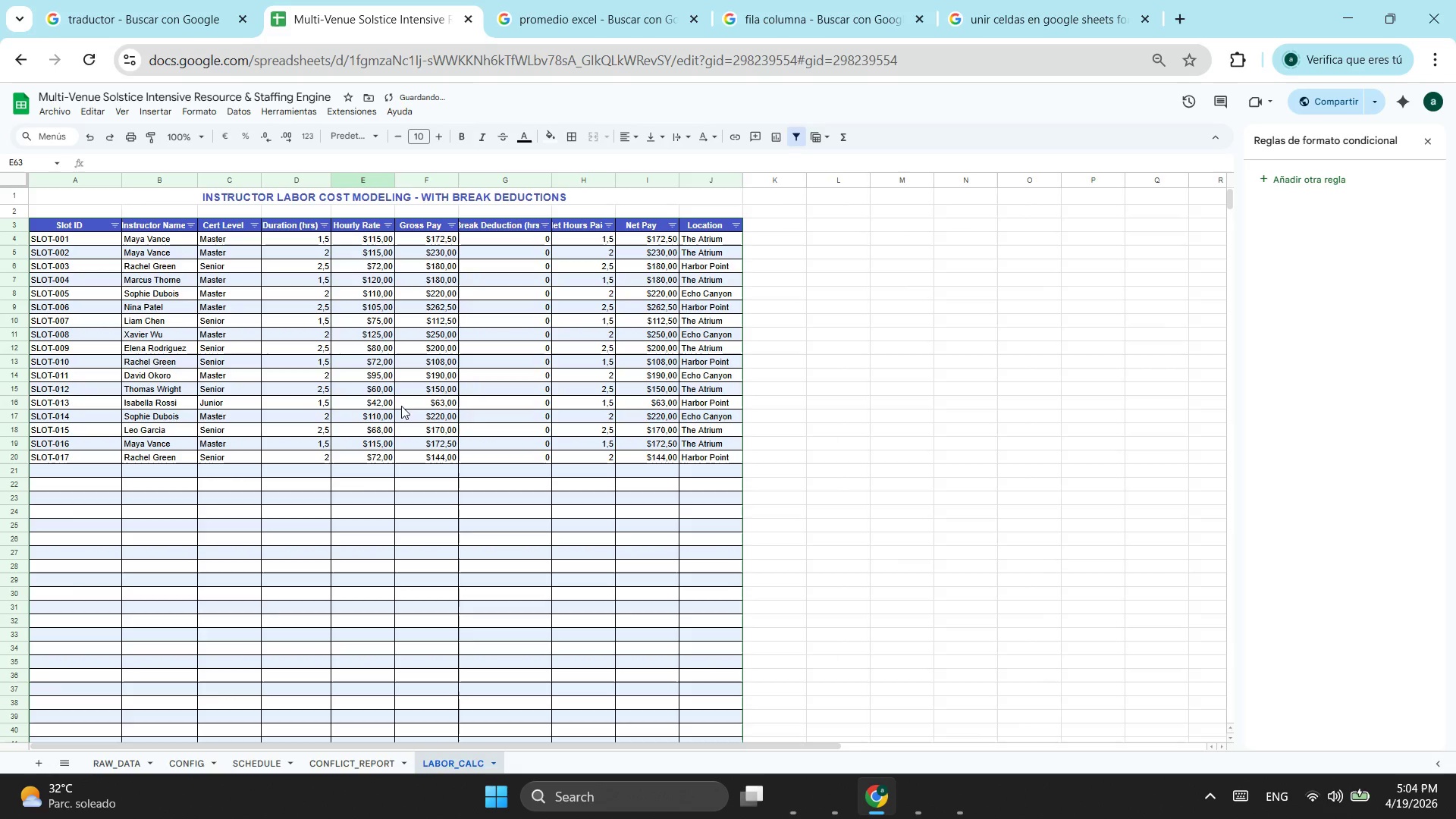 
scroll: coordinate [598, 239], scroll_direction: up, amount: 1.0
 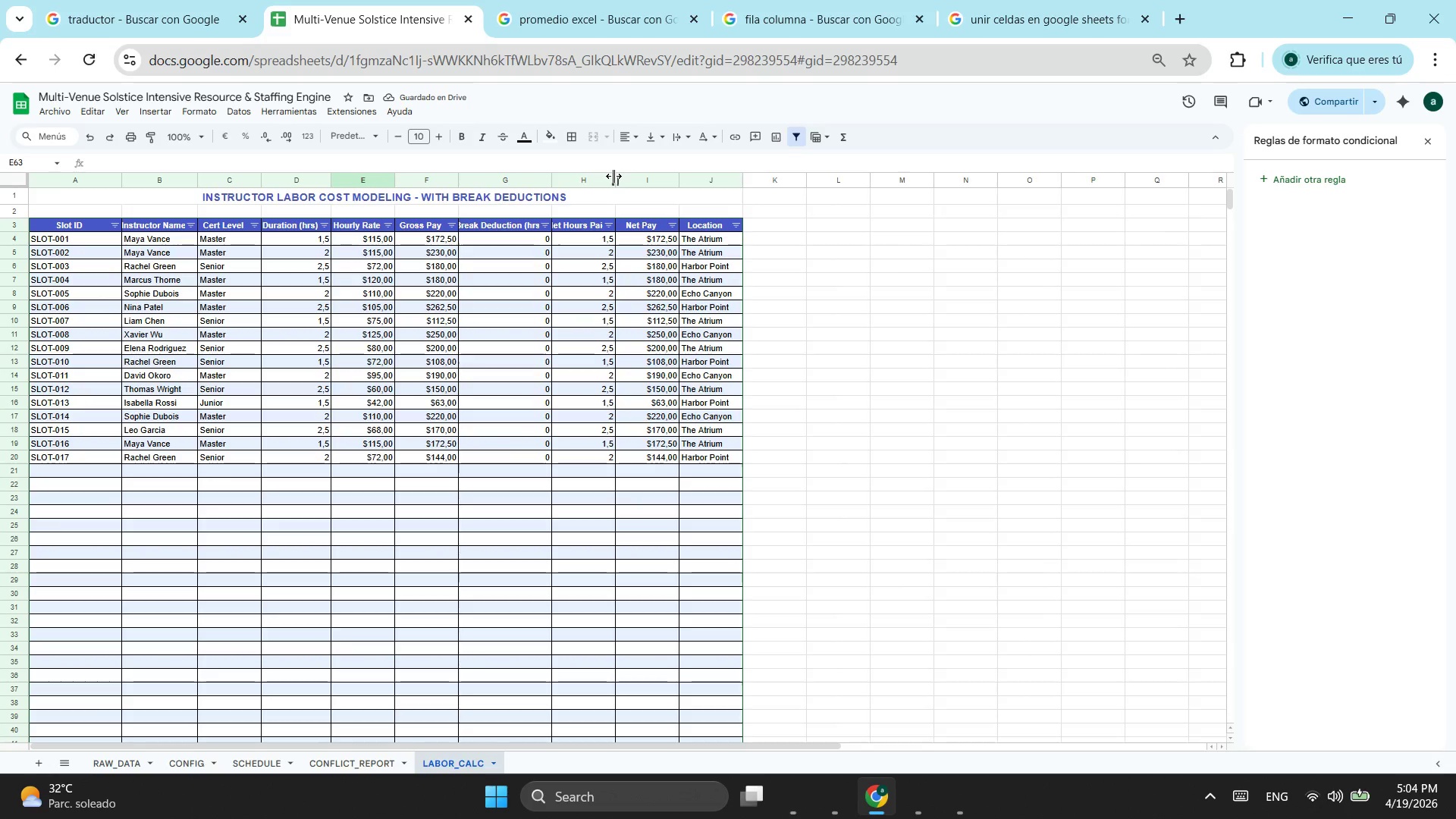 
left_click_drag(start_coordinate=[616, 176], to_coordinate=[627, 176])
 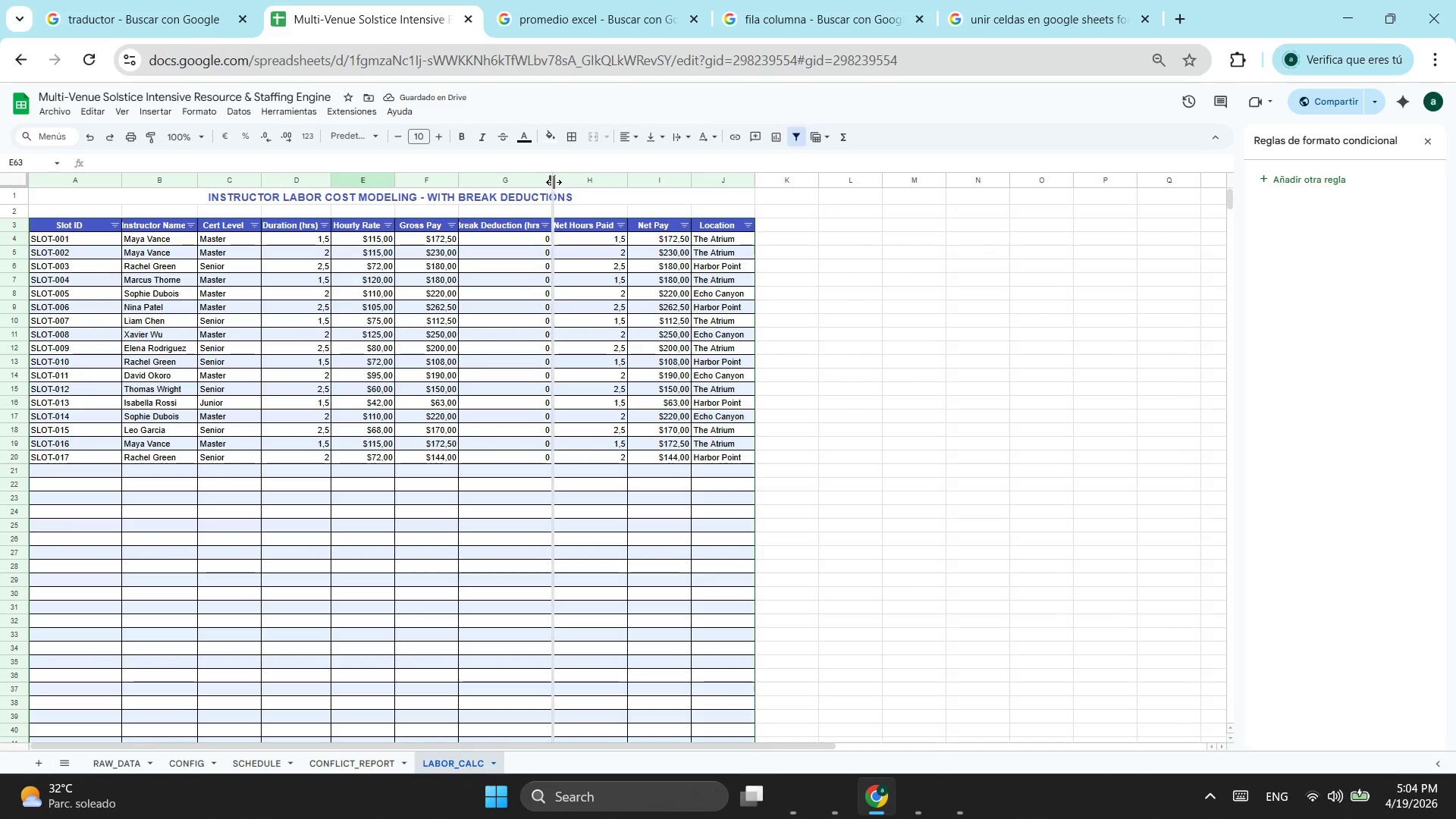 
left_click([406, 263])
 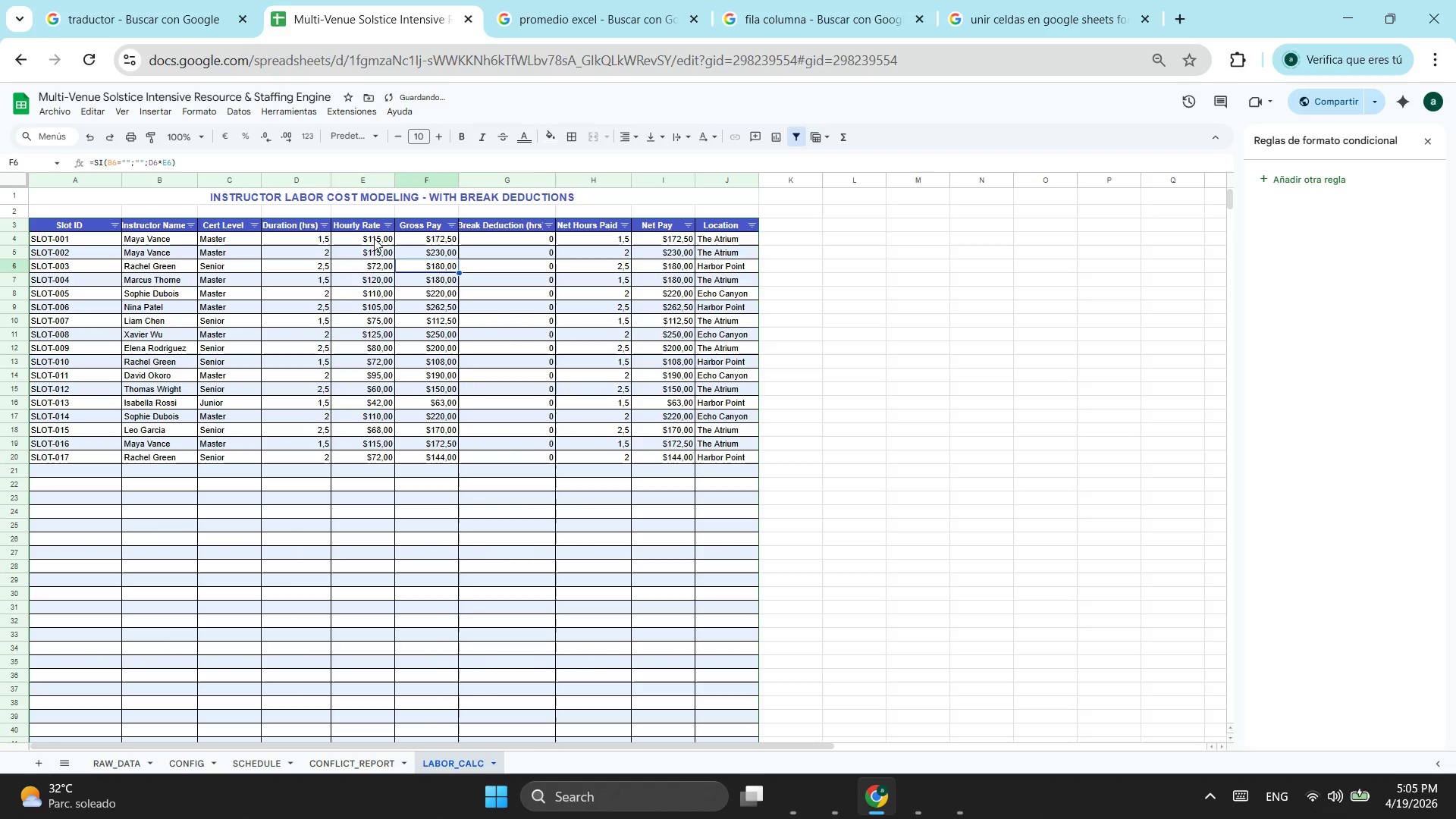 
left_click_drag(start_coordinate=[374, 241], to_coordinate=[444, 439])
 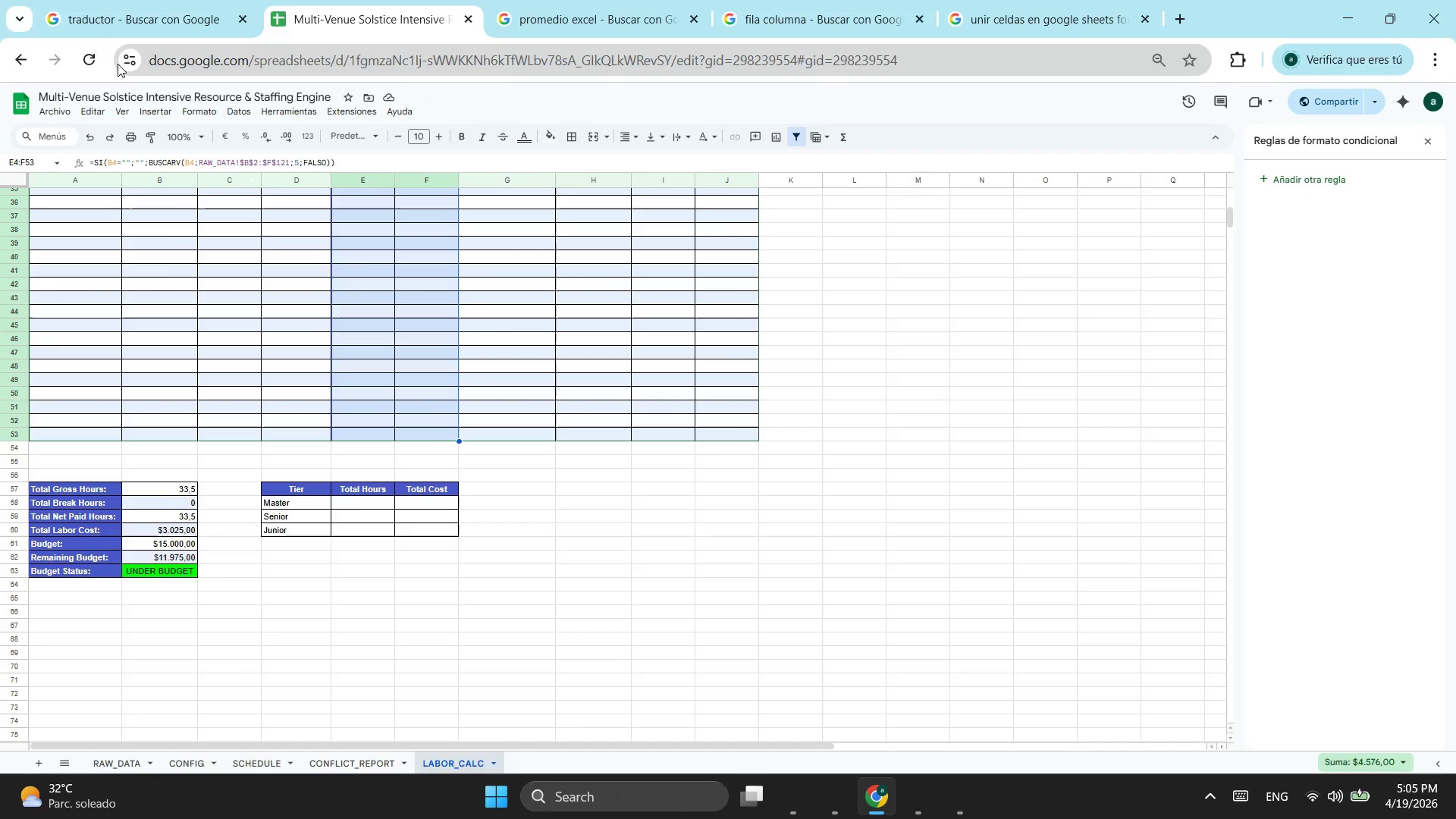 
scroll: coordinate [372, 517], scroll_direction: down, amount: 3.0
 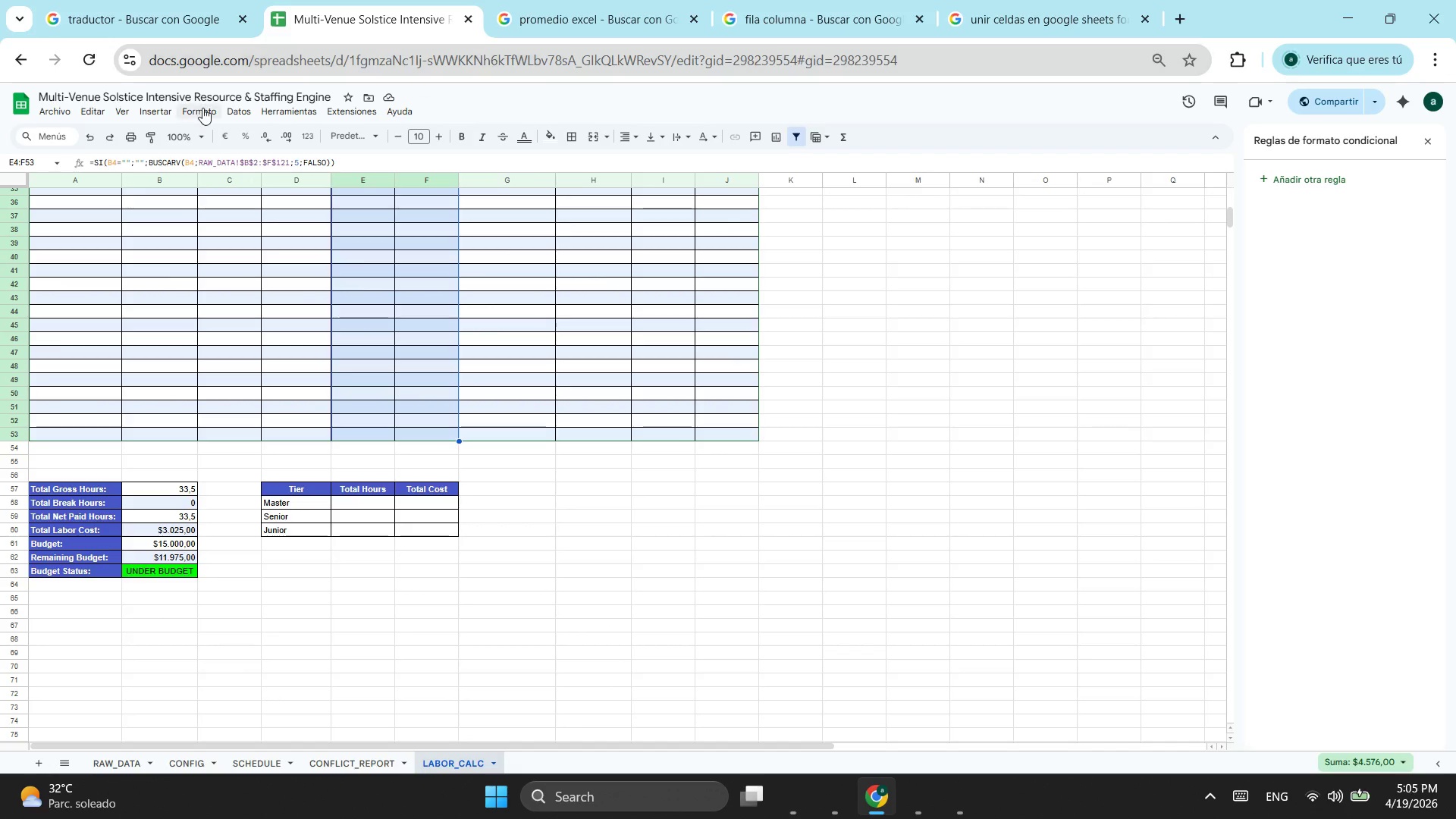 
left_click([208, 114])
 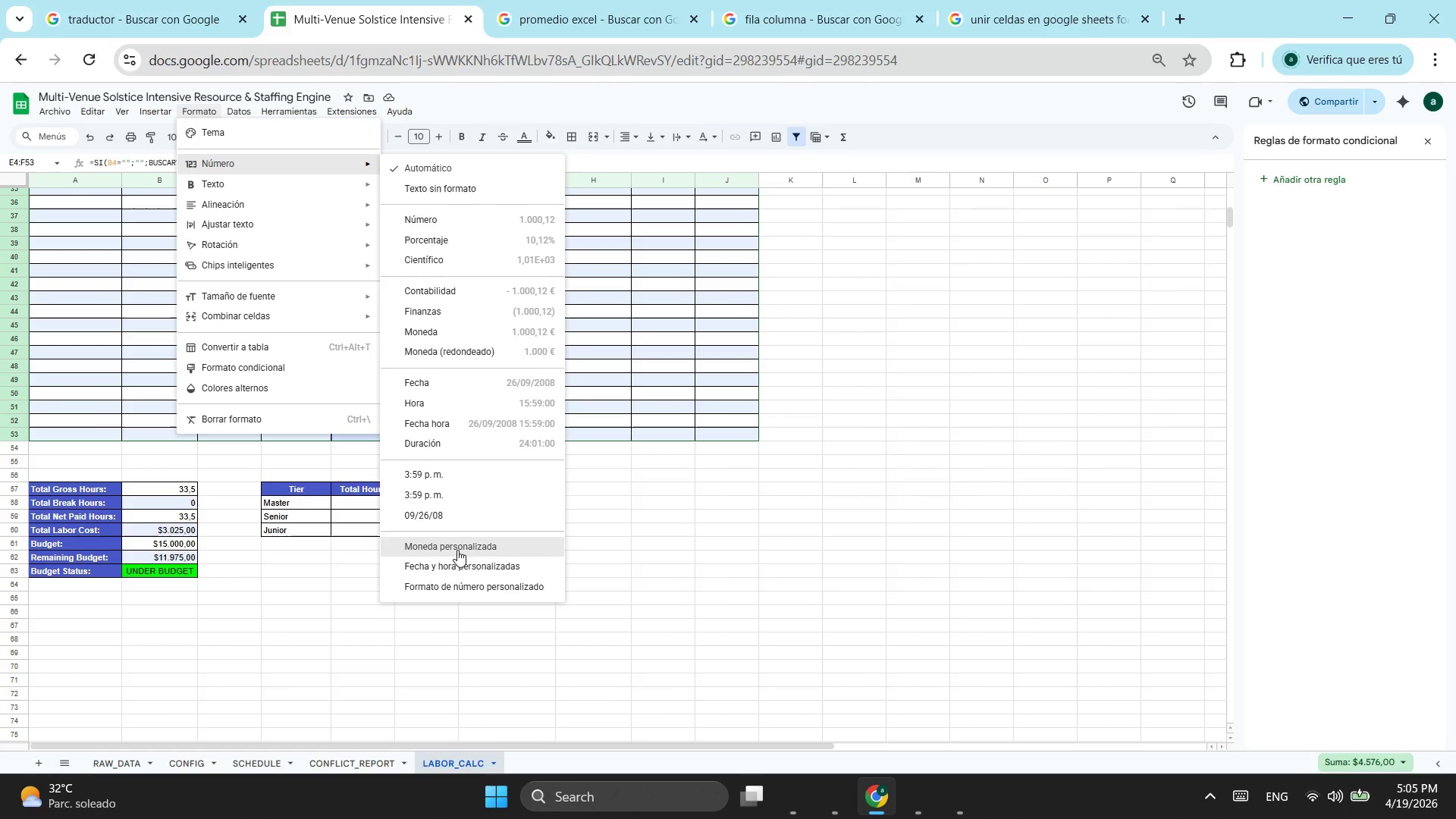 
left_click([457, 550])
 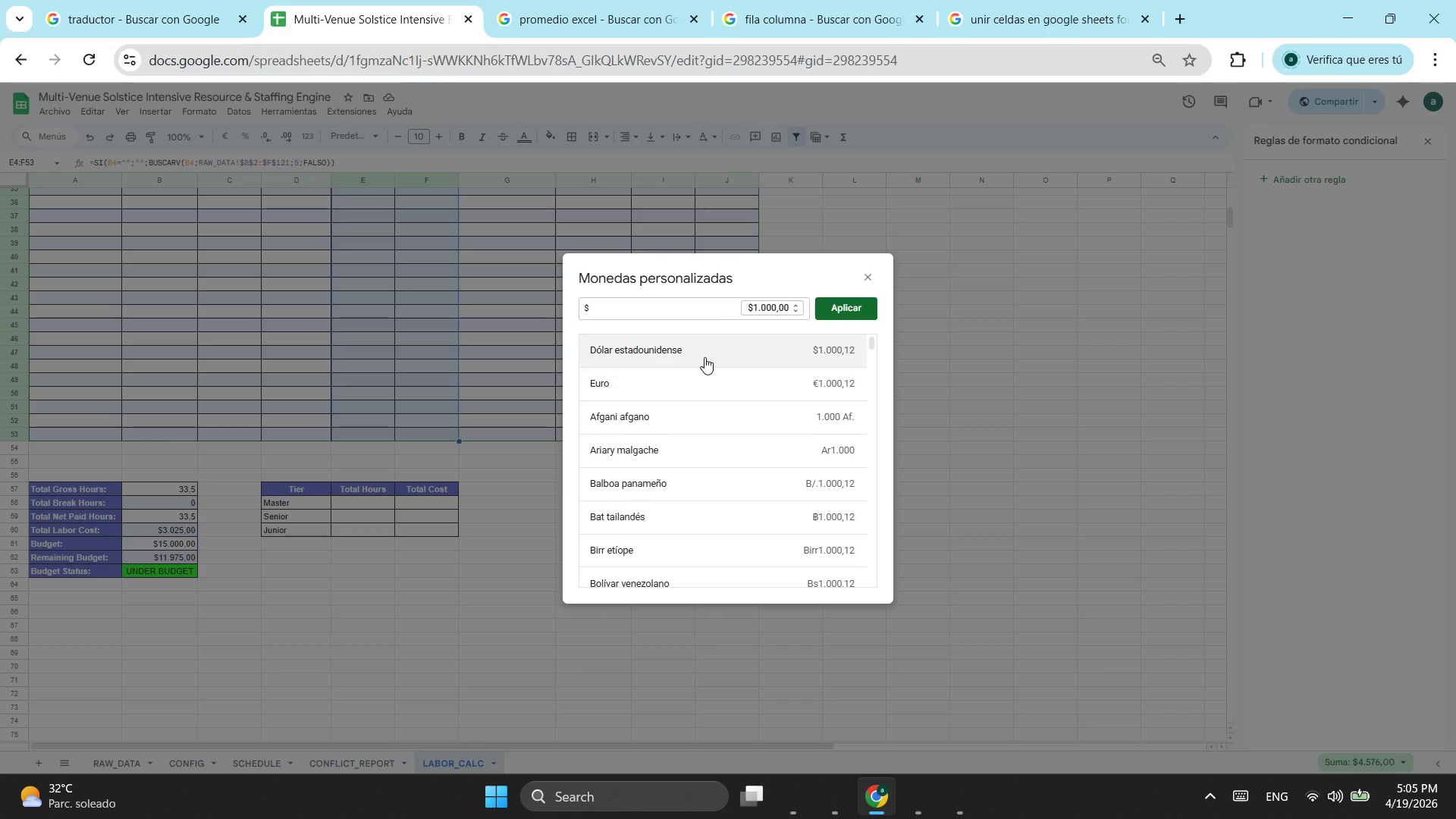 
left_click([714, 357])
 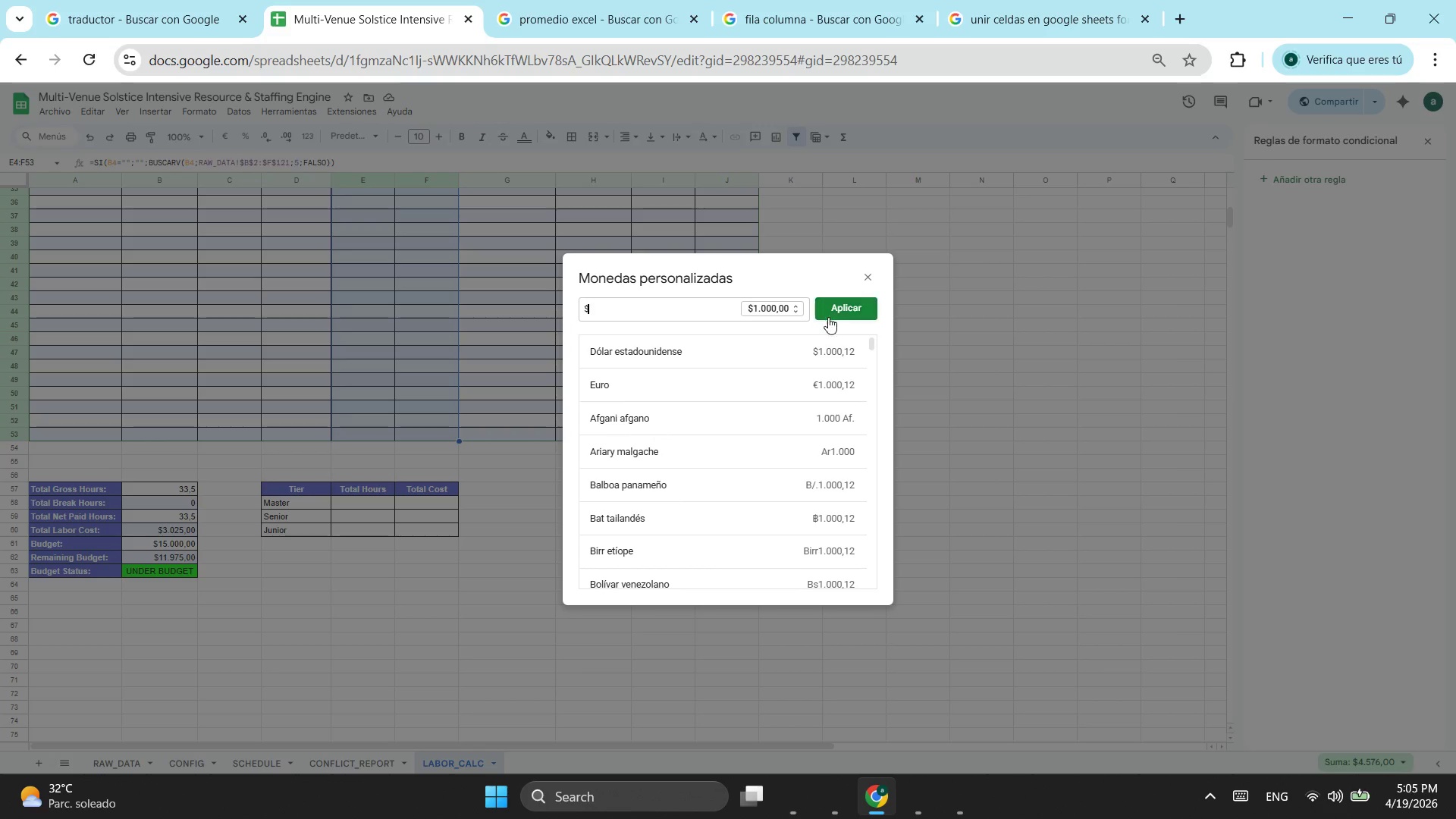 
left_click([833, 312])
 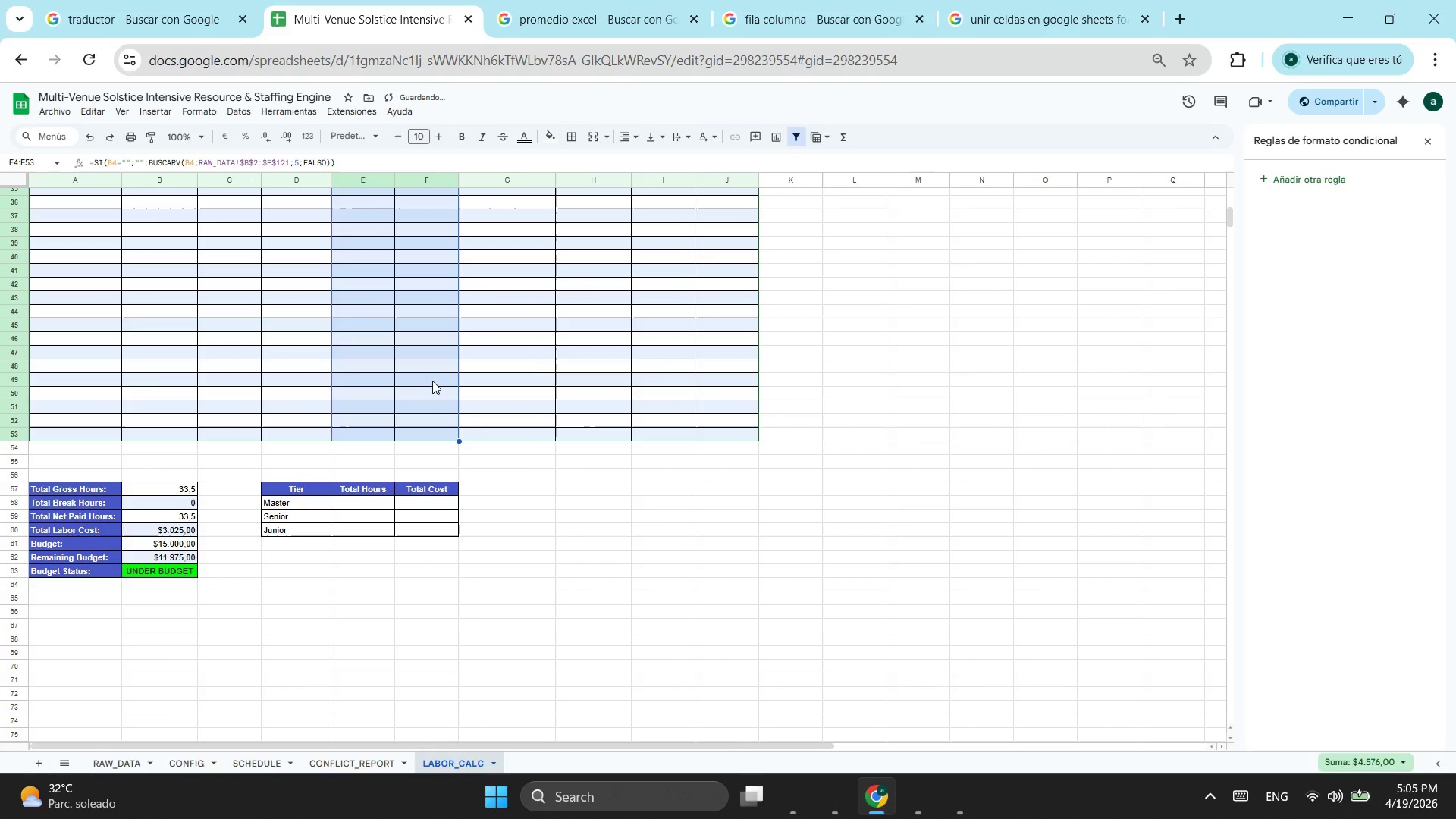 
scroll: coordinate [441, 361], scroll_direction: up, amount: 4.0
 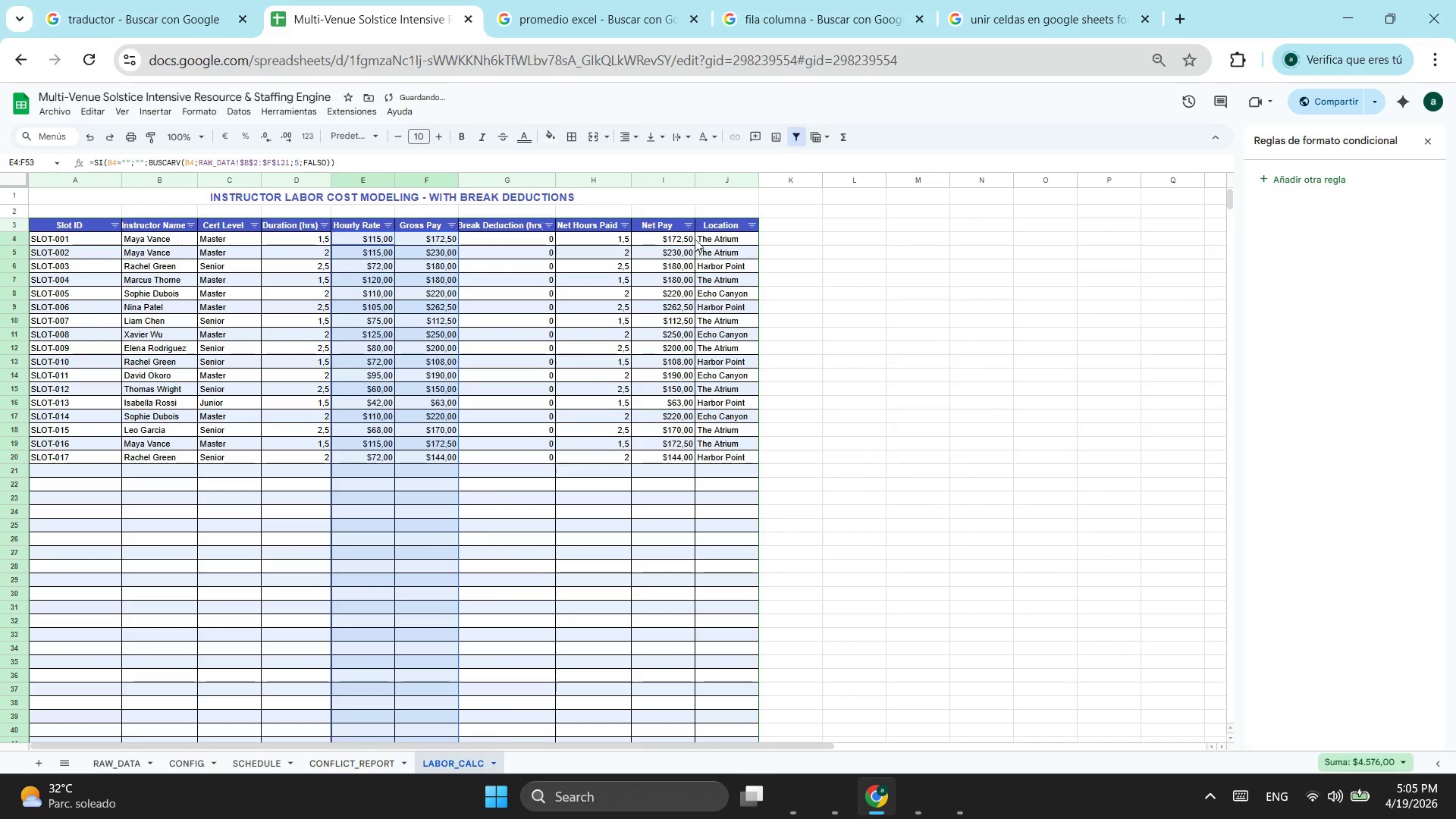 
left_click_drag(start_coordinate=[679, 235], to_coordinate=[643, 595])
 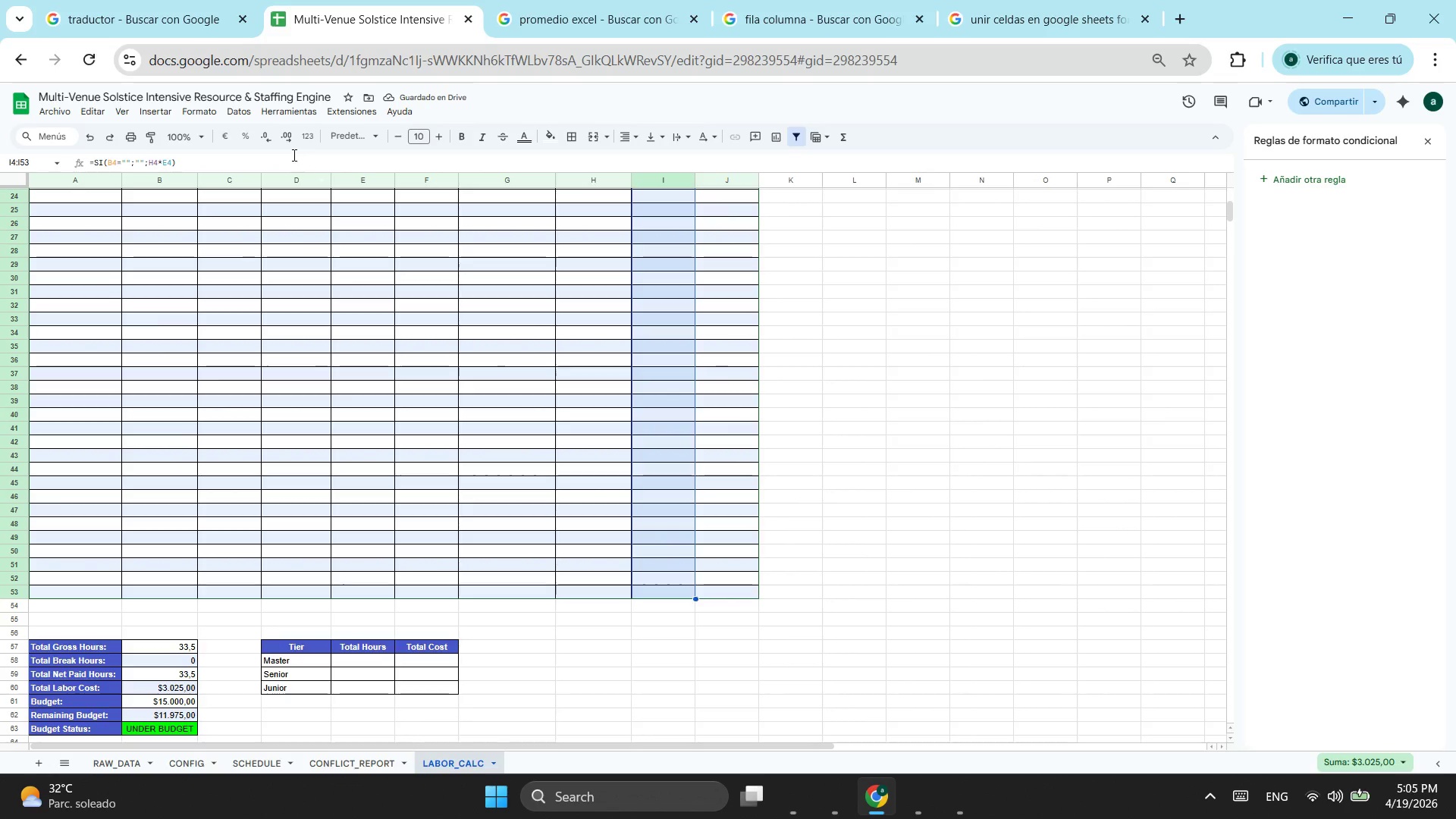 
scroll: coordinate [648, 558], scroll_direction: down, amount: 2.0
 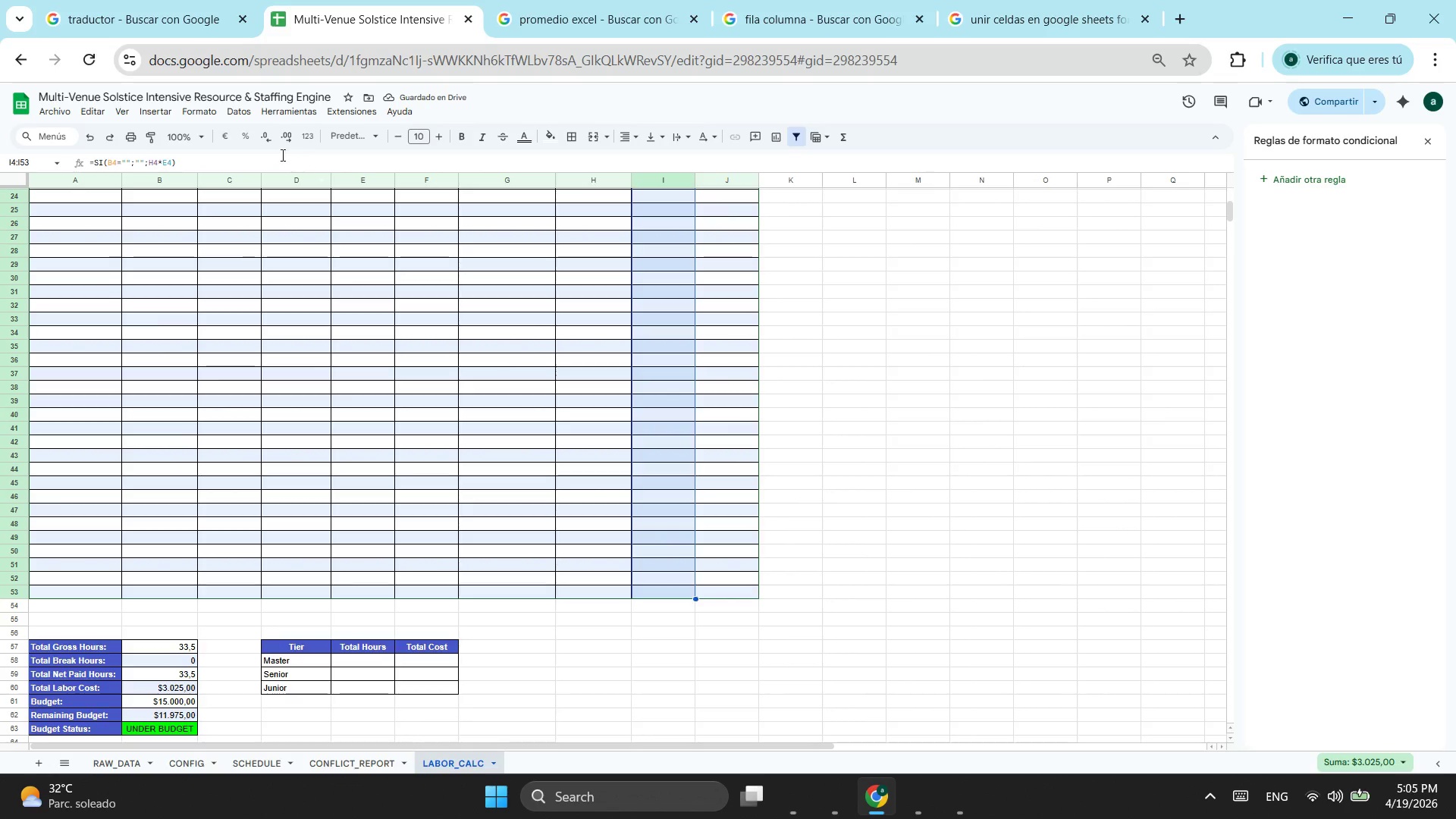 
left_click([205, 108])
 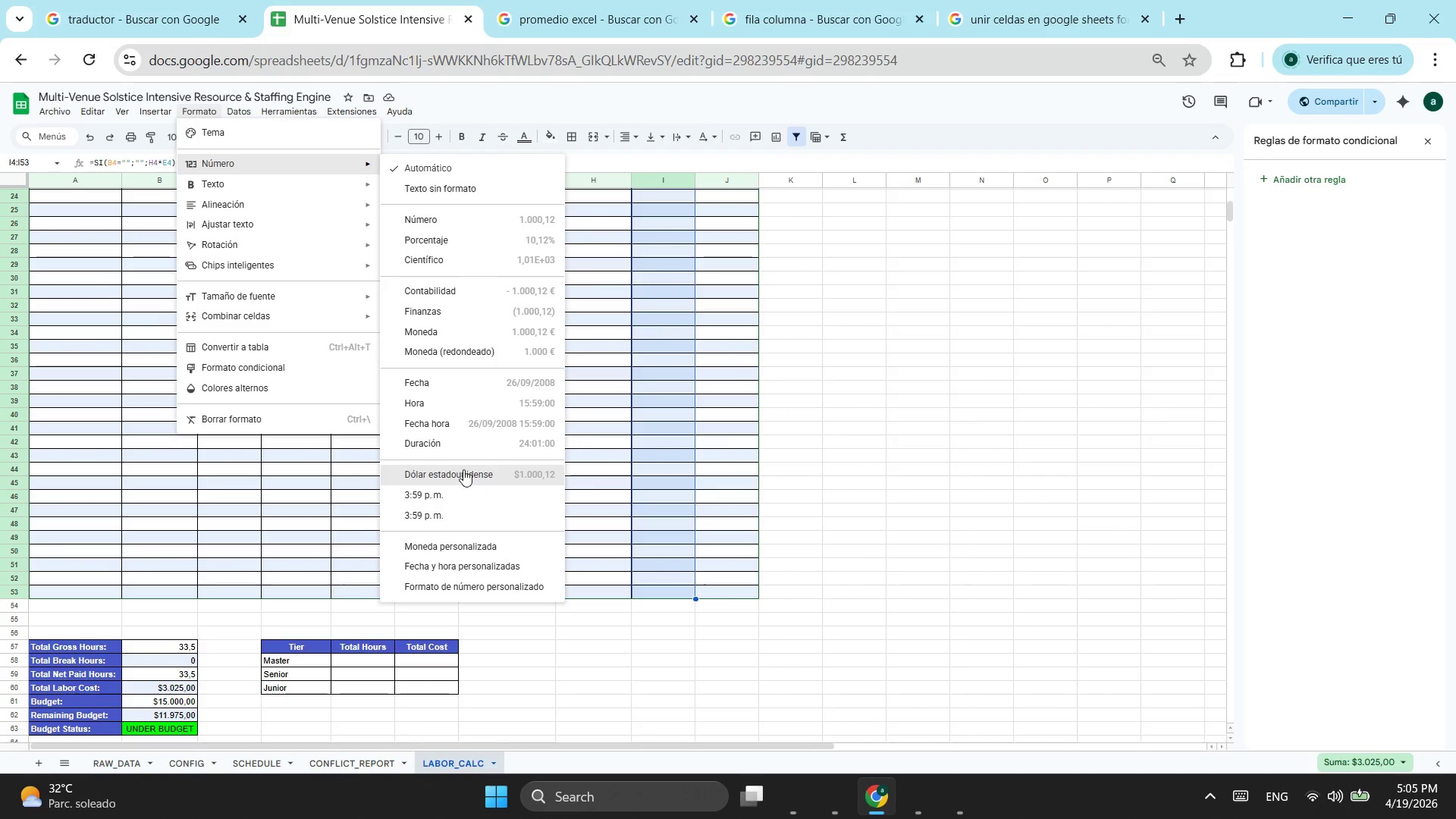 
double_click([555, 620])
 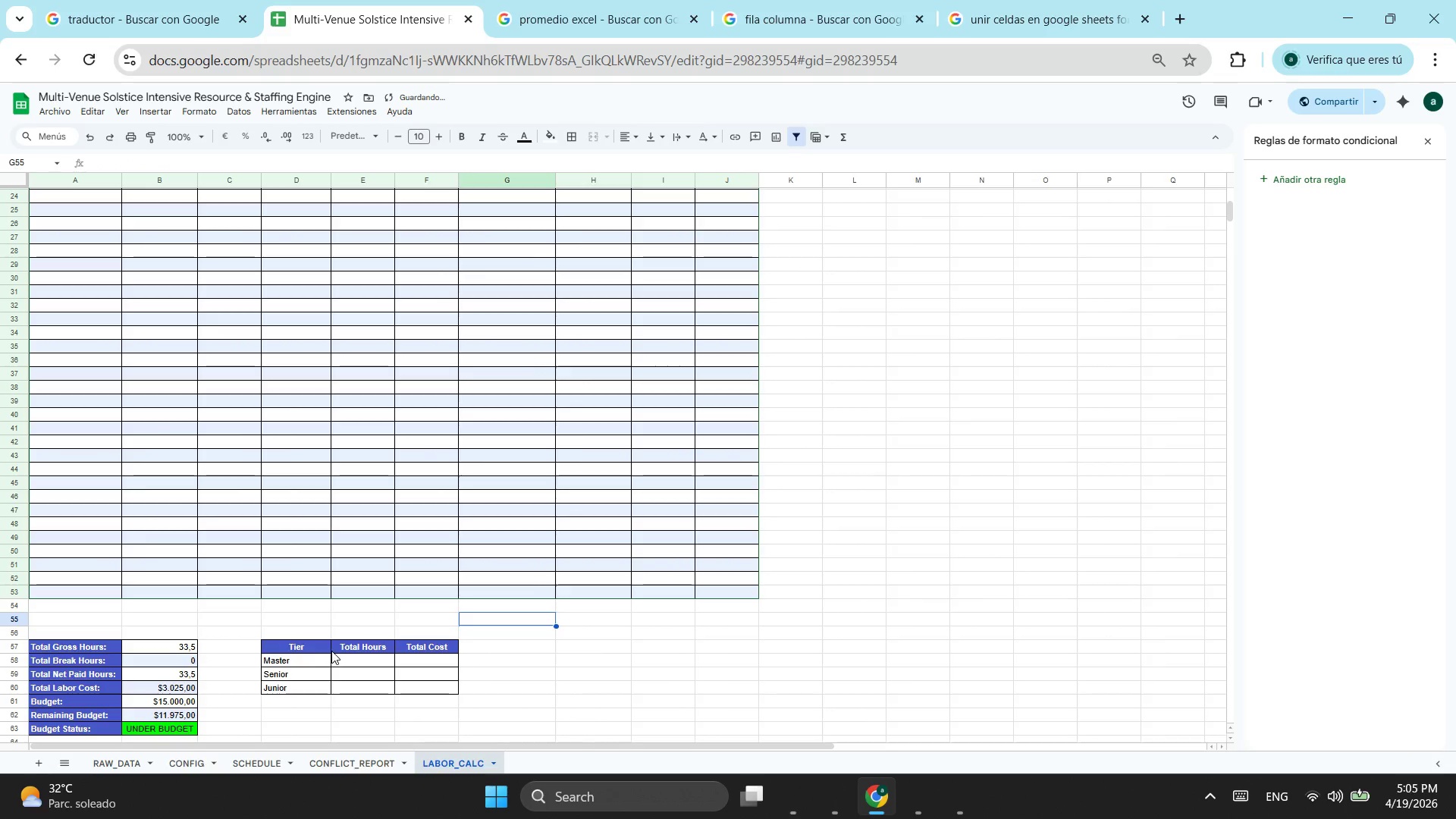 
left_click([346, 651])
 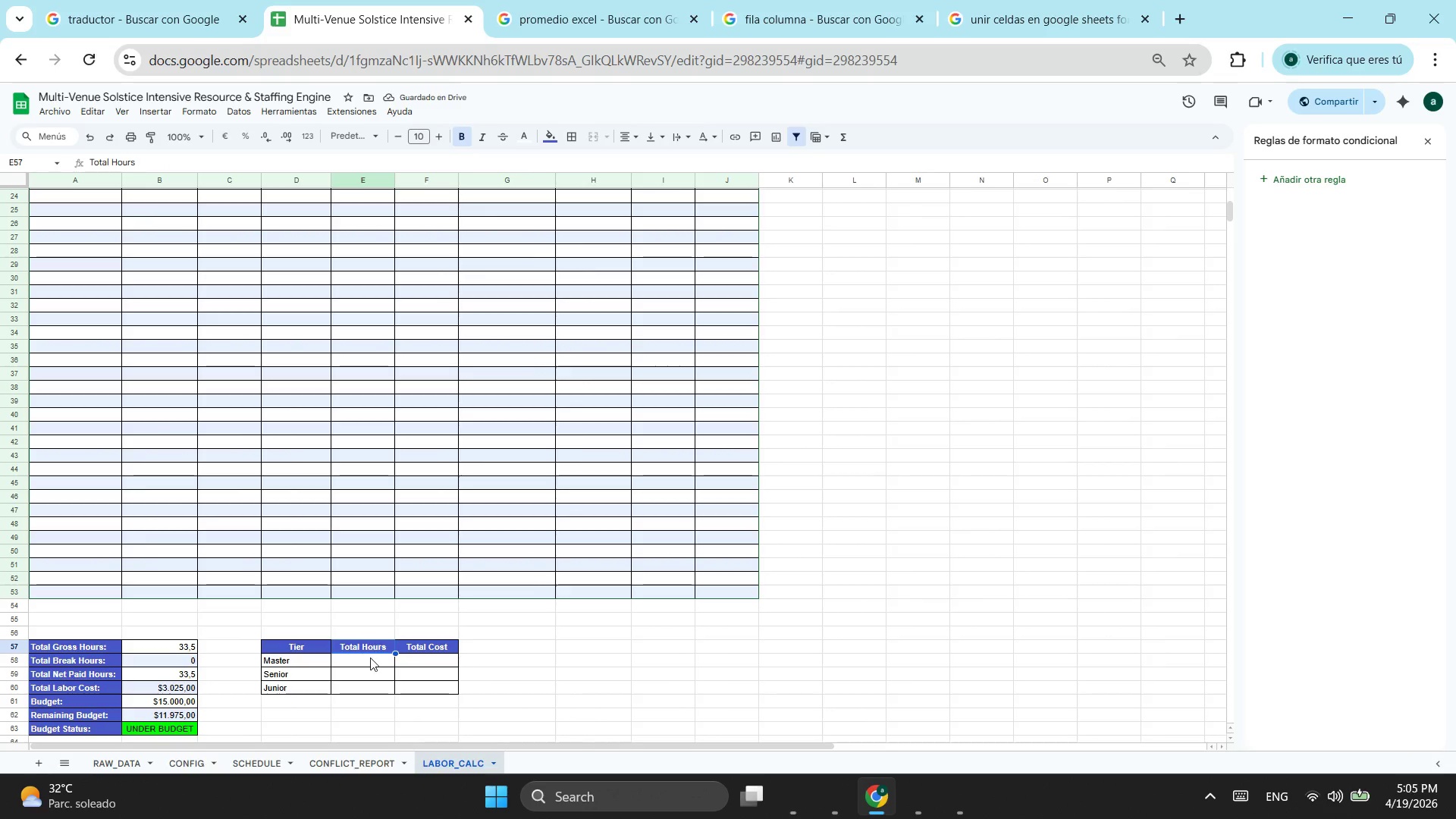 
left_click([368, 659])
 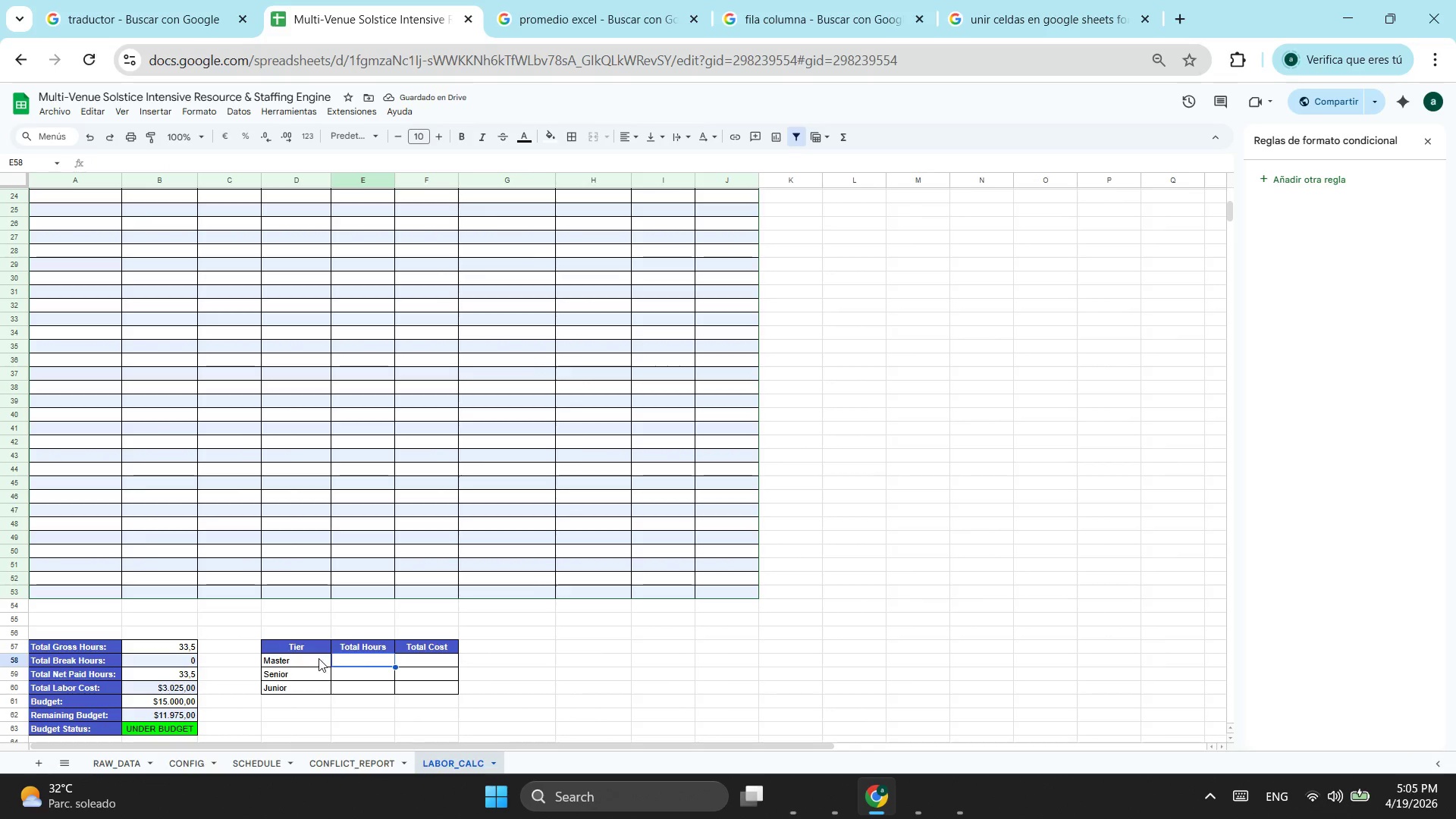 
left_click_drag(start_coordinate=[317, 658], to_coordinate=[433, 687])
 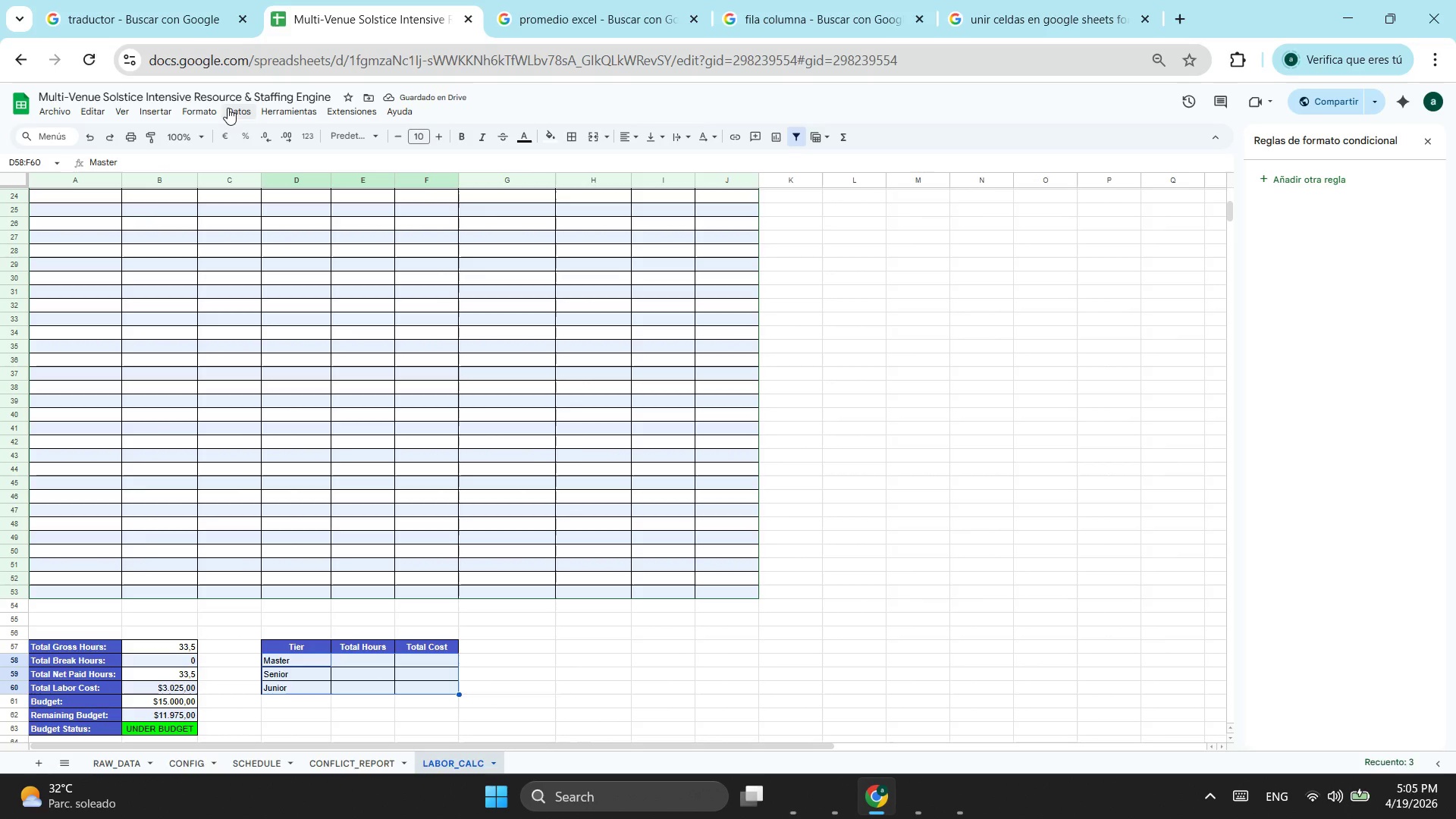 
left_click_drag(start_coordinate=[210, 111], to_coordinate=[209, 116])
 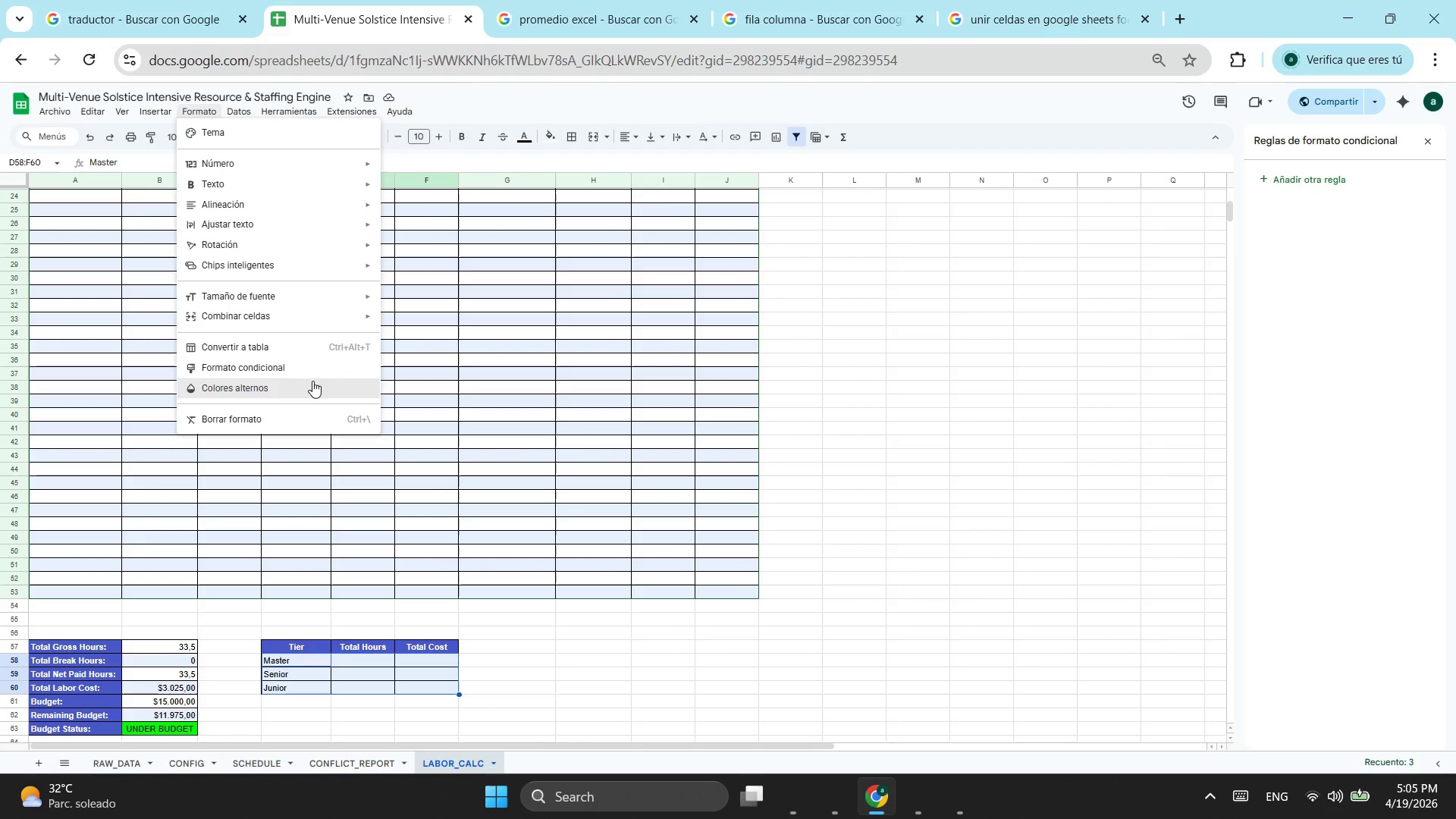 
left_click([312, 381])
 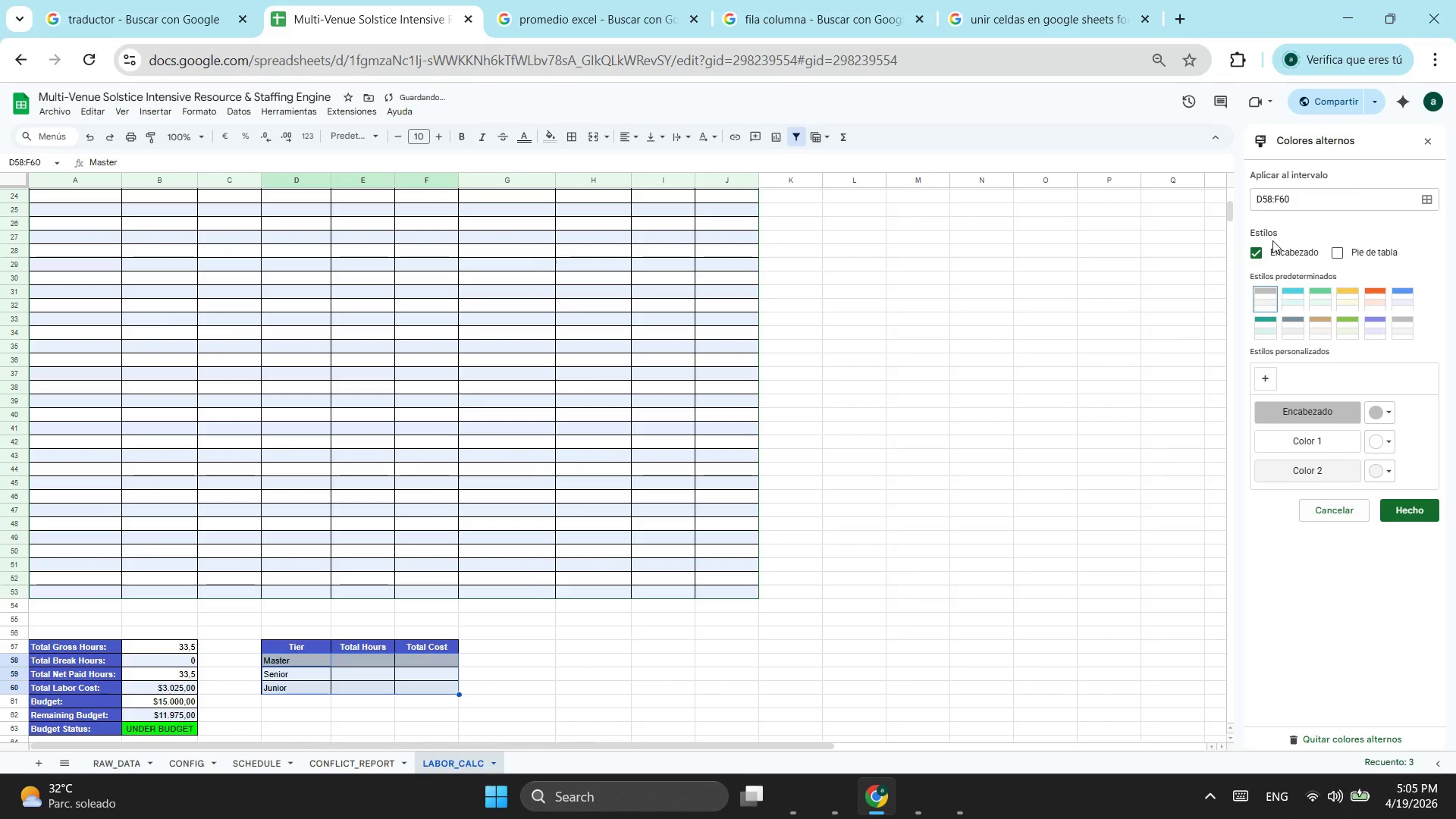 
left_click_drag(start_coordinate=[1261, 251], to_coordinate=[1267, 251])
 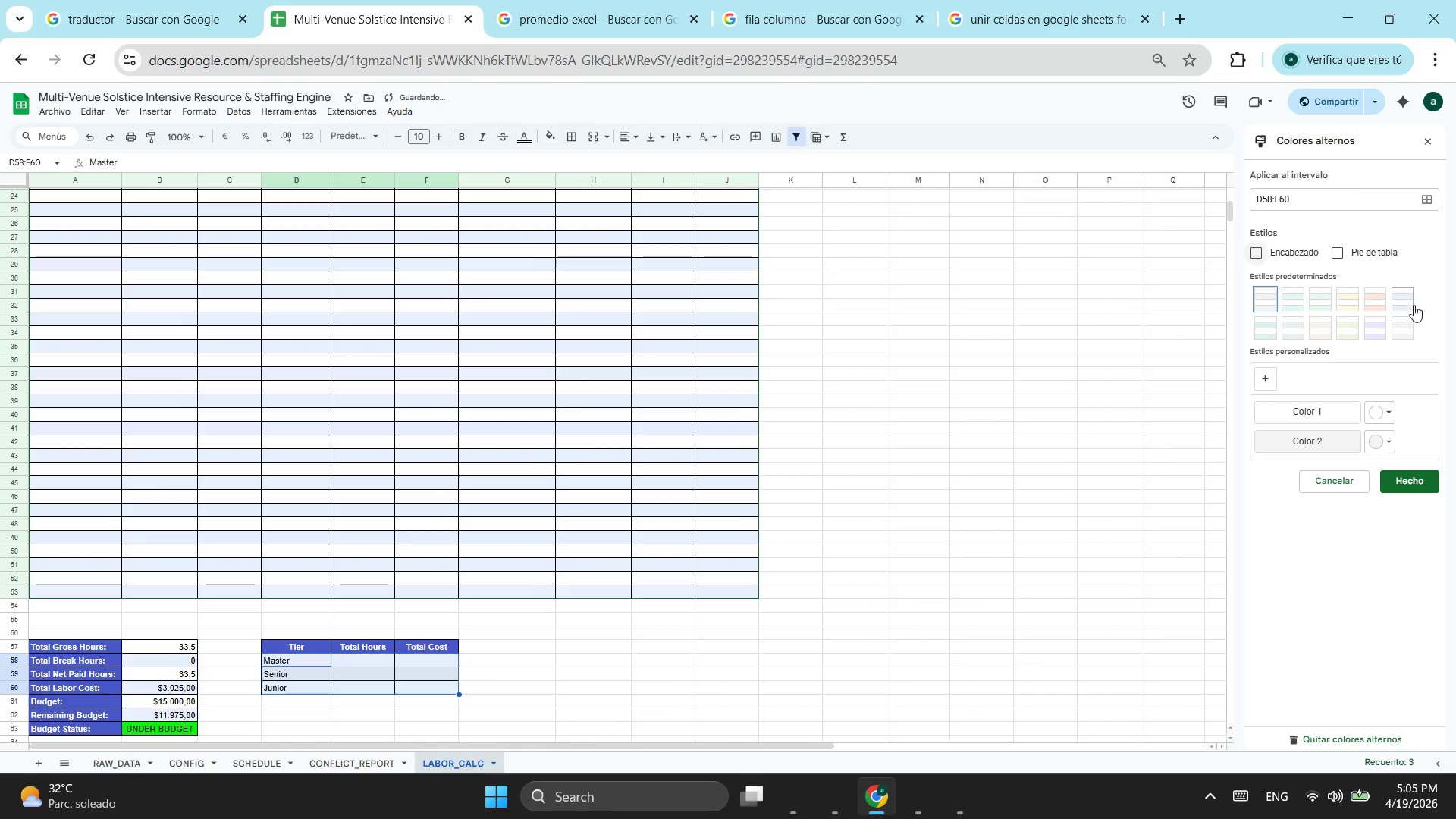 
left_click([1414, 305])
 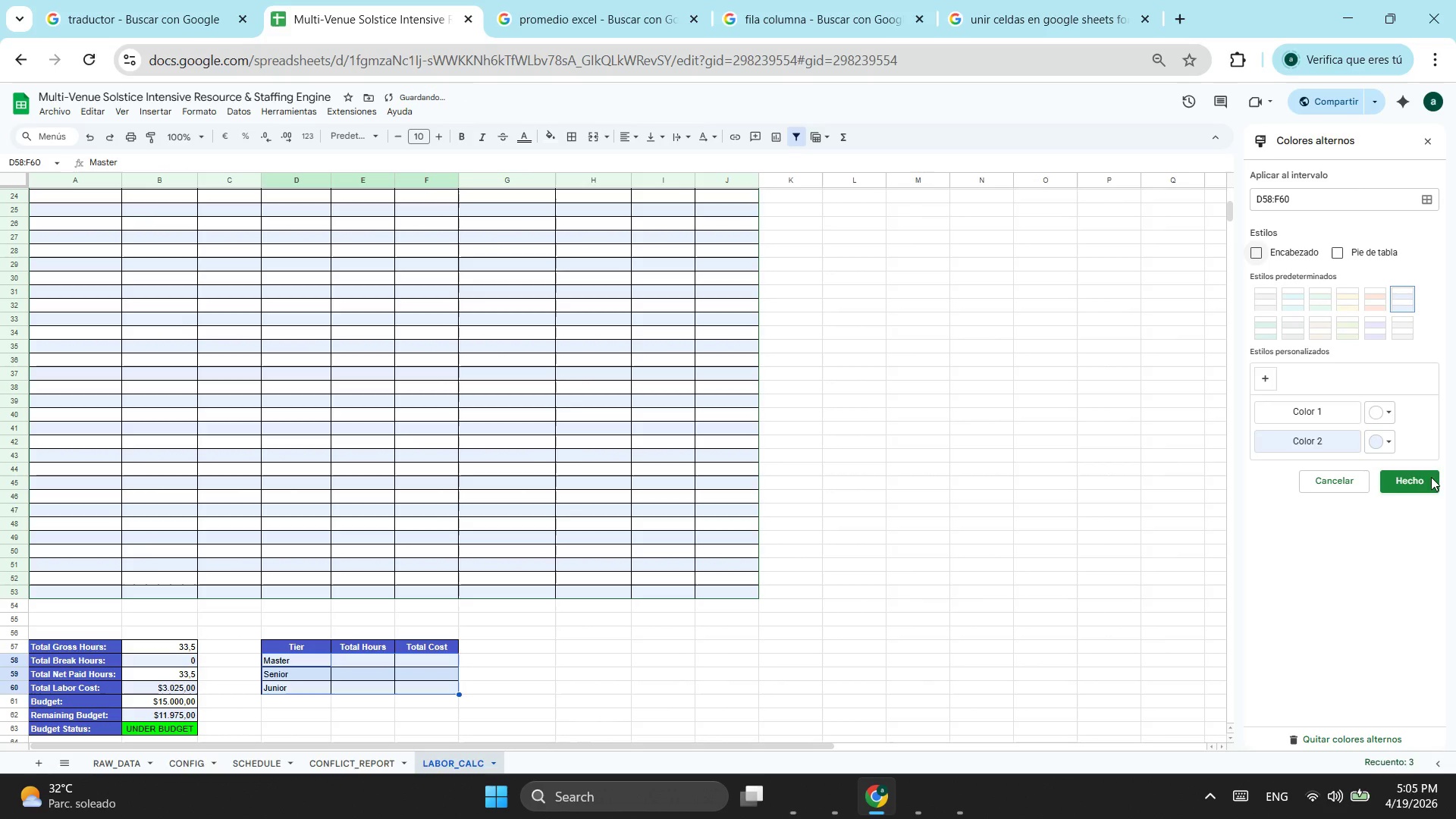 
left_click([1432, 485])
 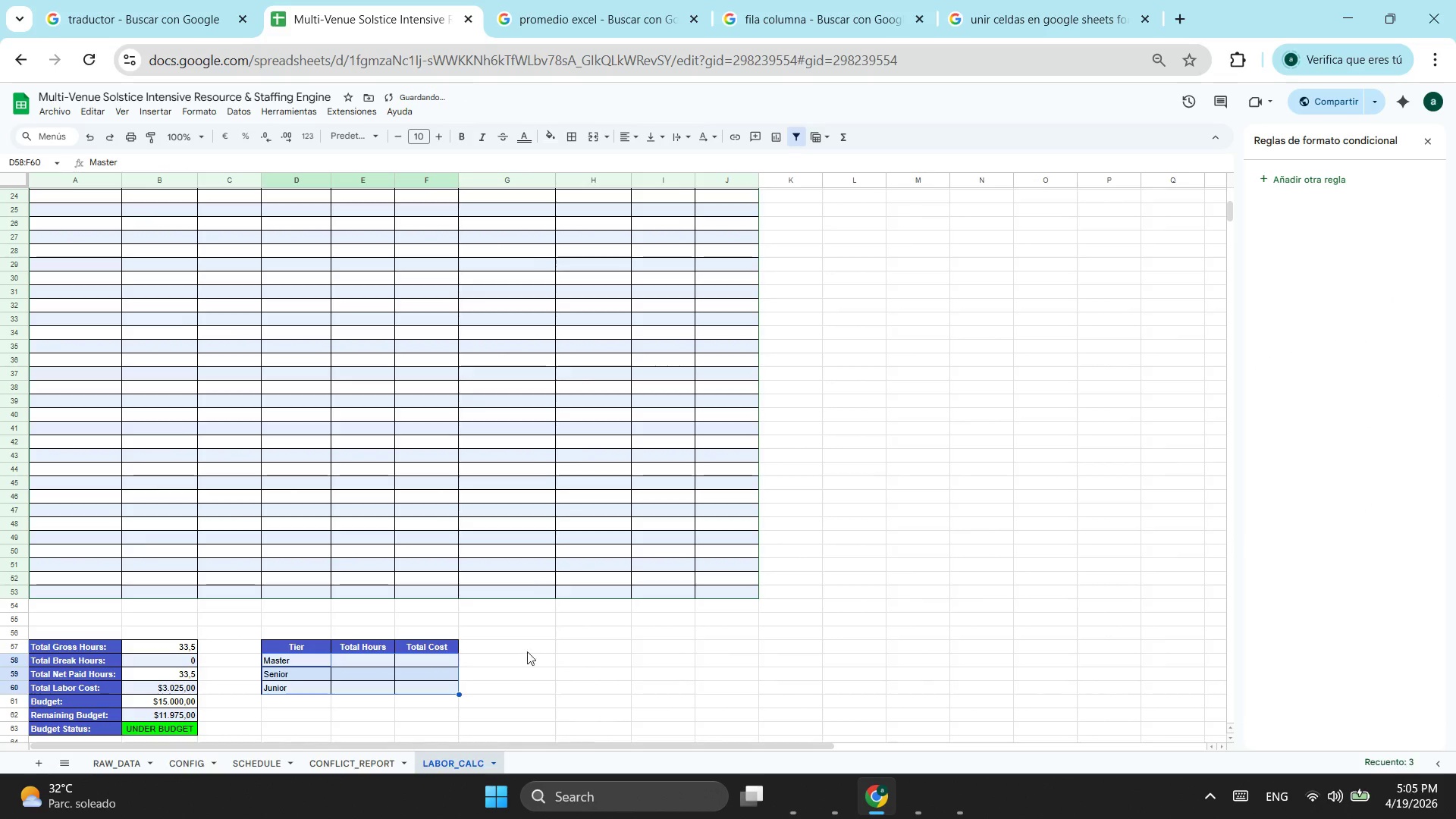 
left_click([366, 662])
 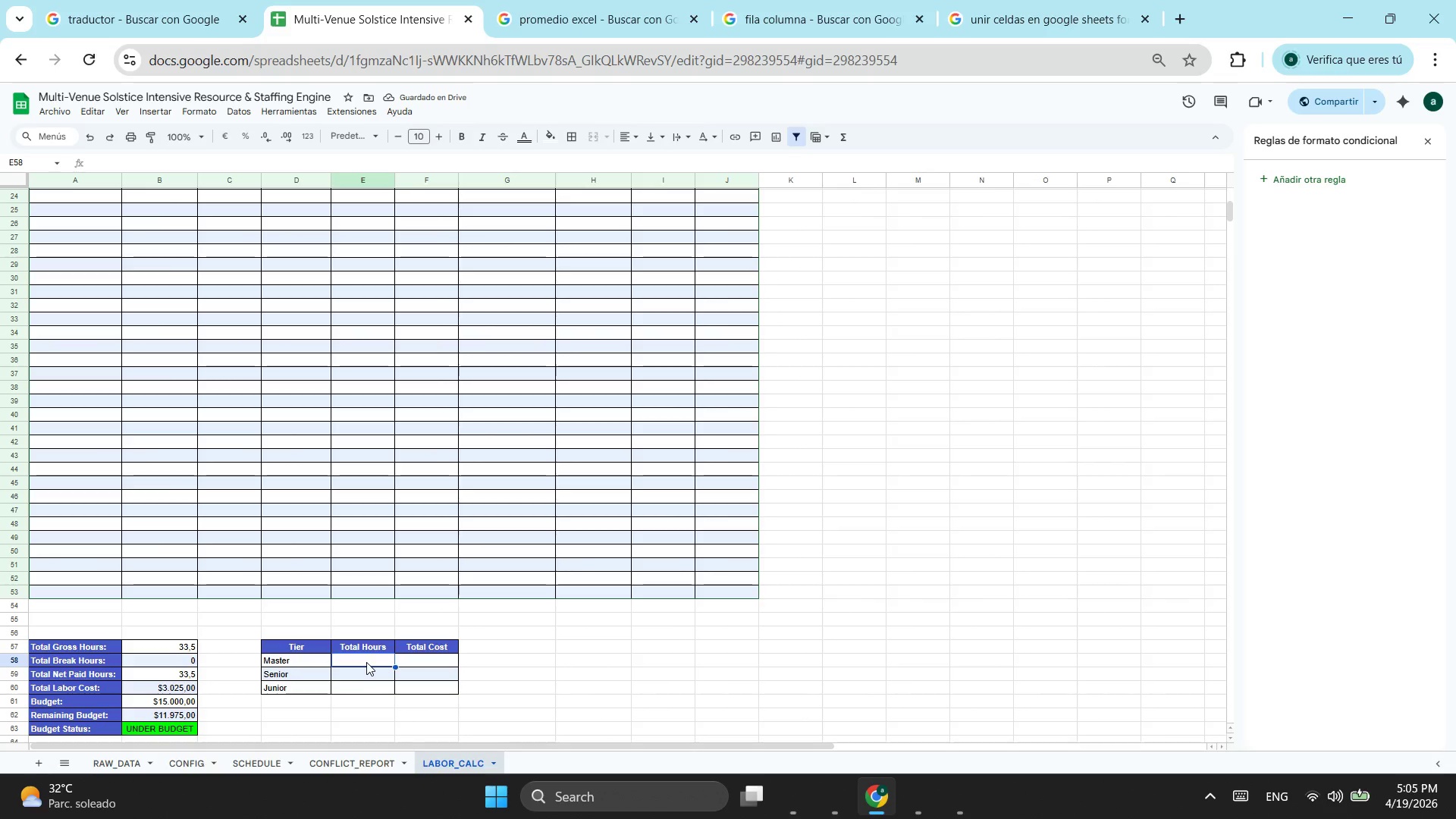 
type(=suma.s)
key(Tab)
key(Backspace)
key(Backspace)
key(Backspace)
key(Backspace)
key(Backspace)
key(Backspace)
type(i()
 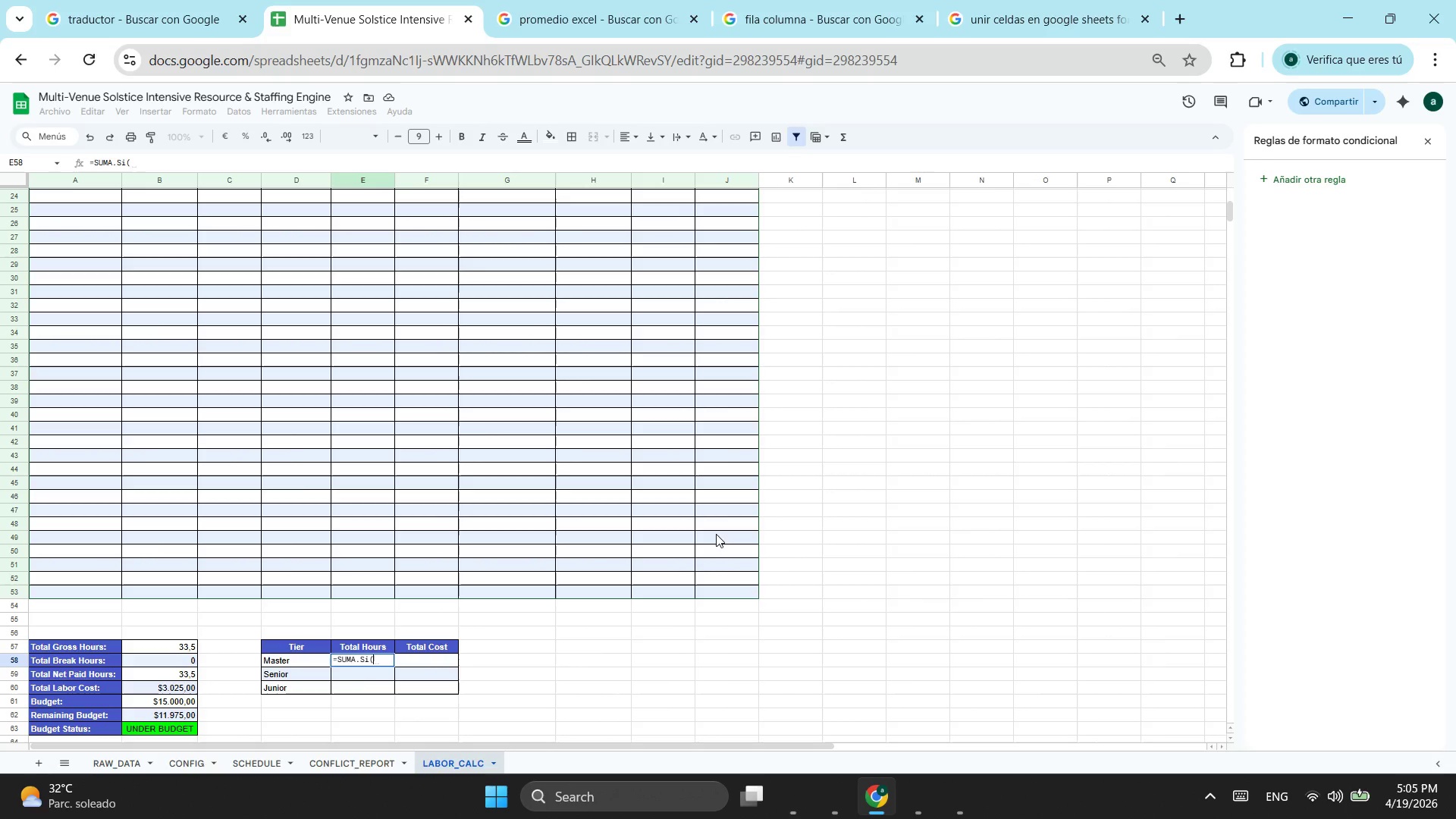 
key(Backspace)
 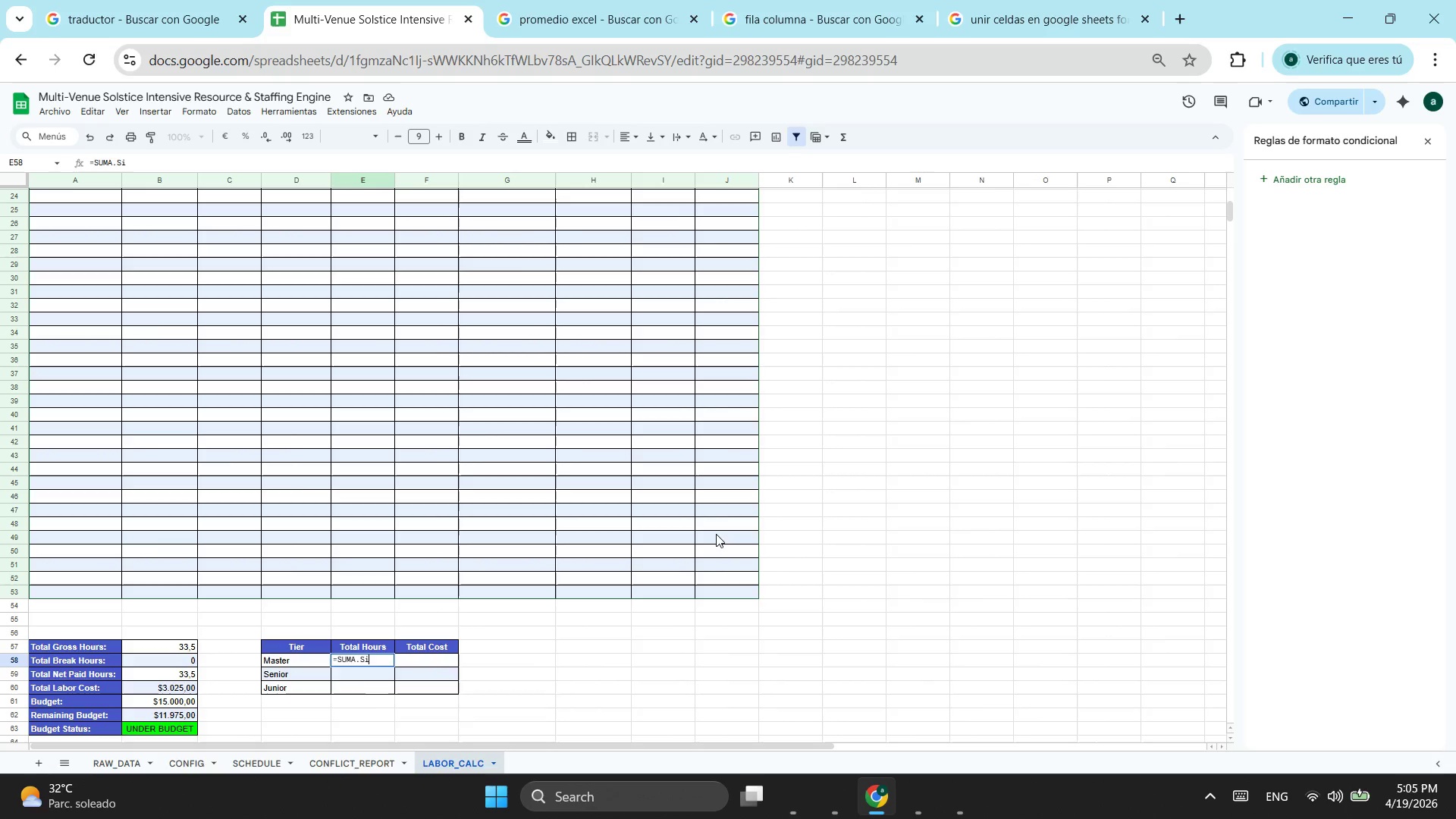 
key(Backspace)
 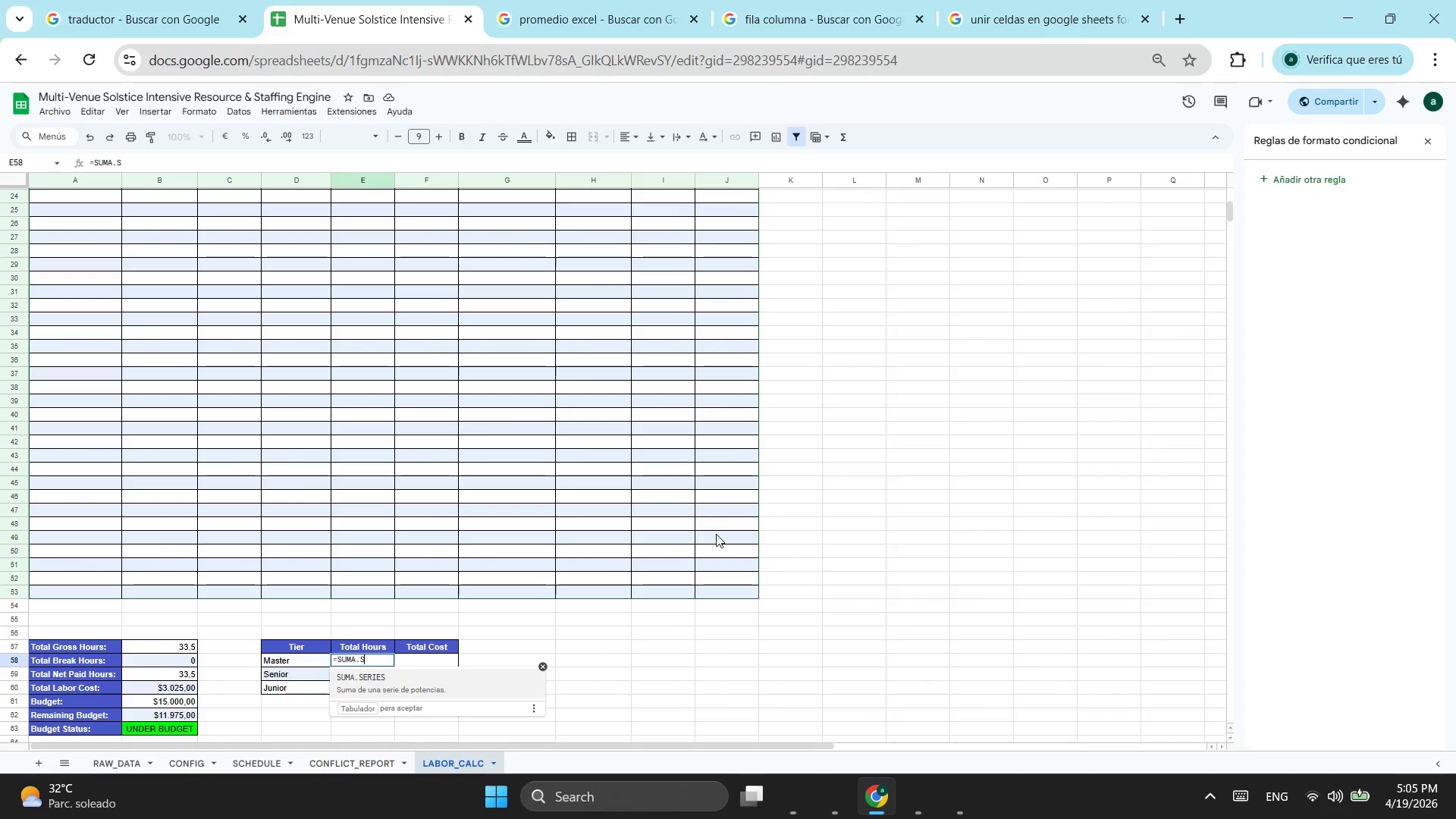 
key(Backspace)
 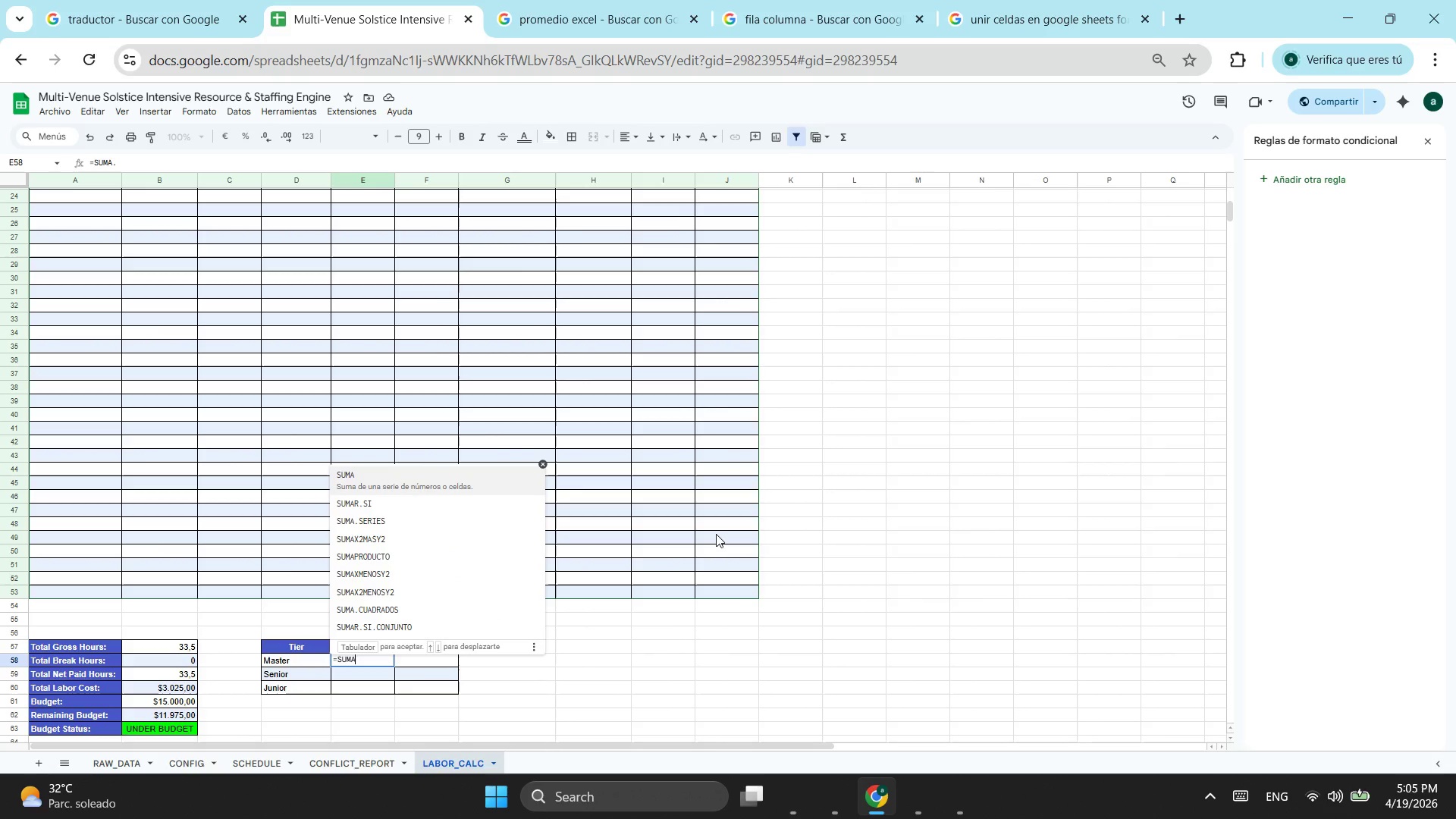 
key(Backspace)
 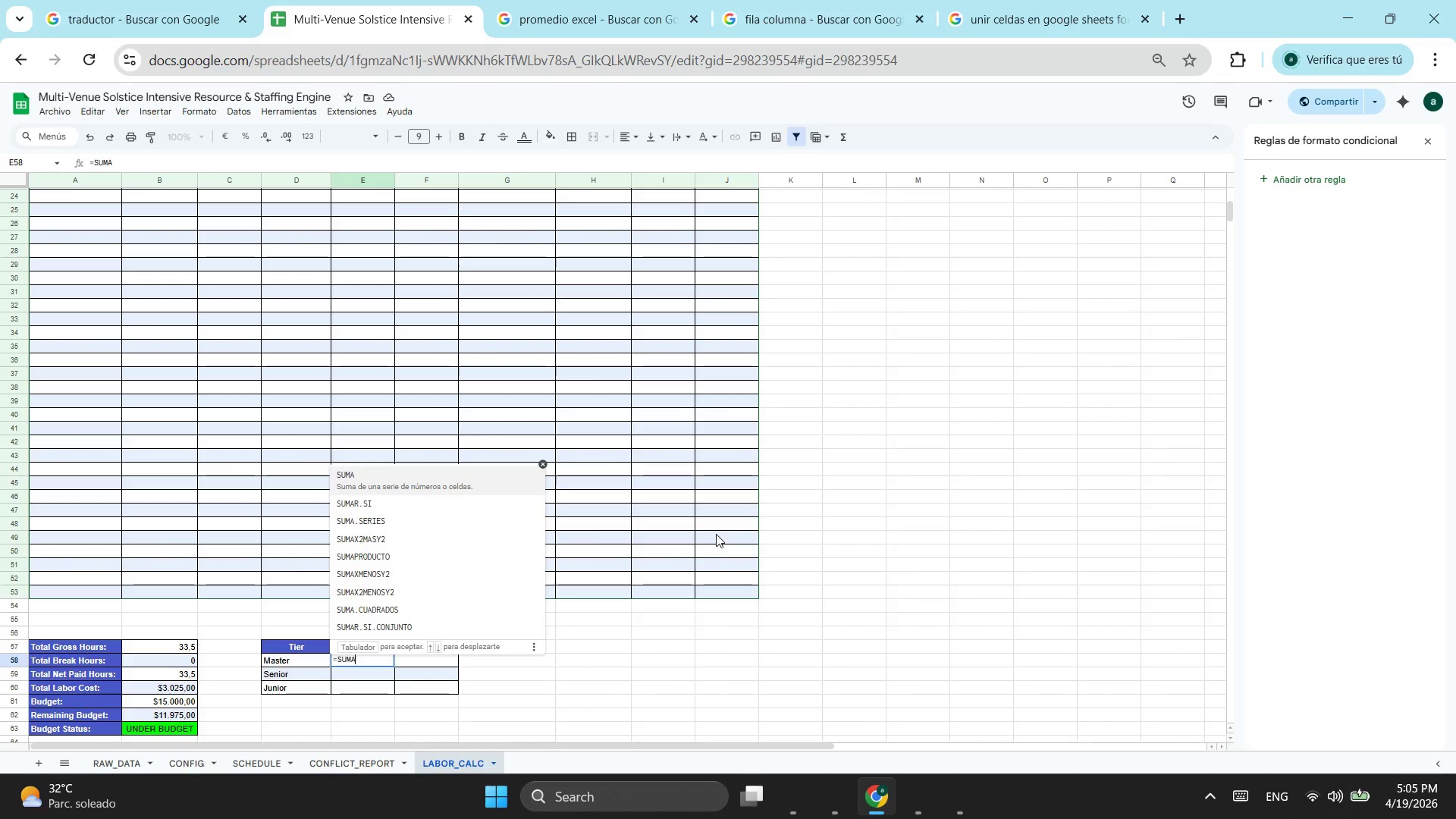 
key(ArrowDown)
 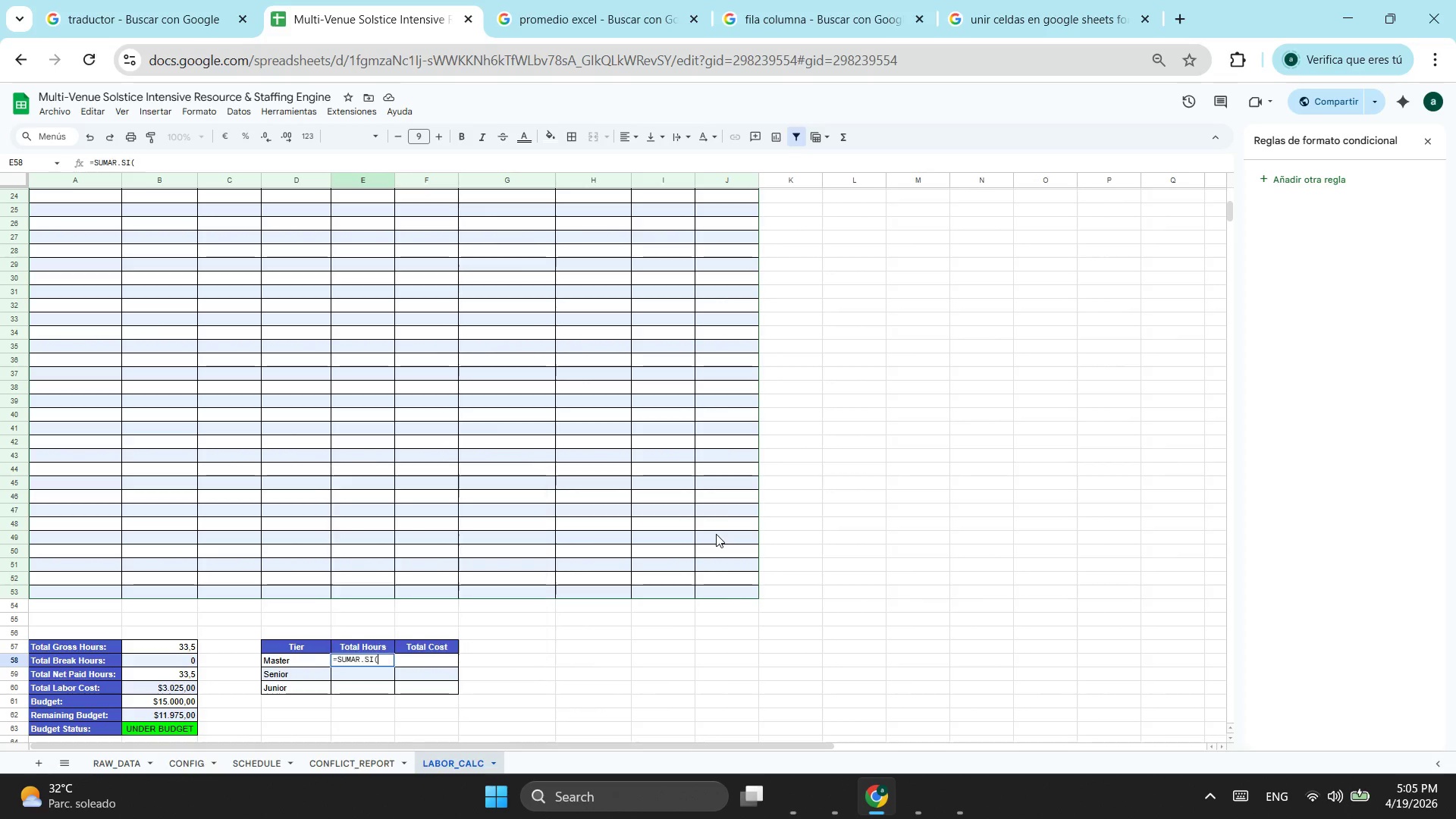 
key(Tab)
 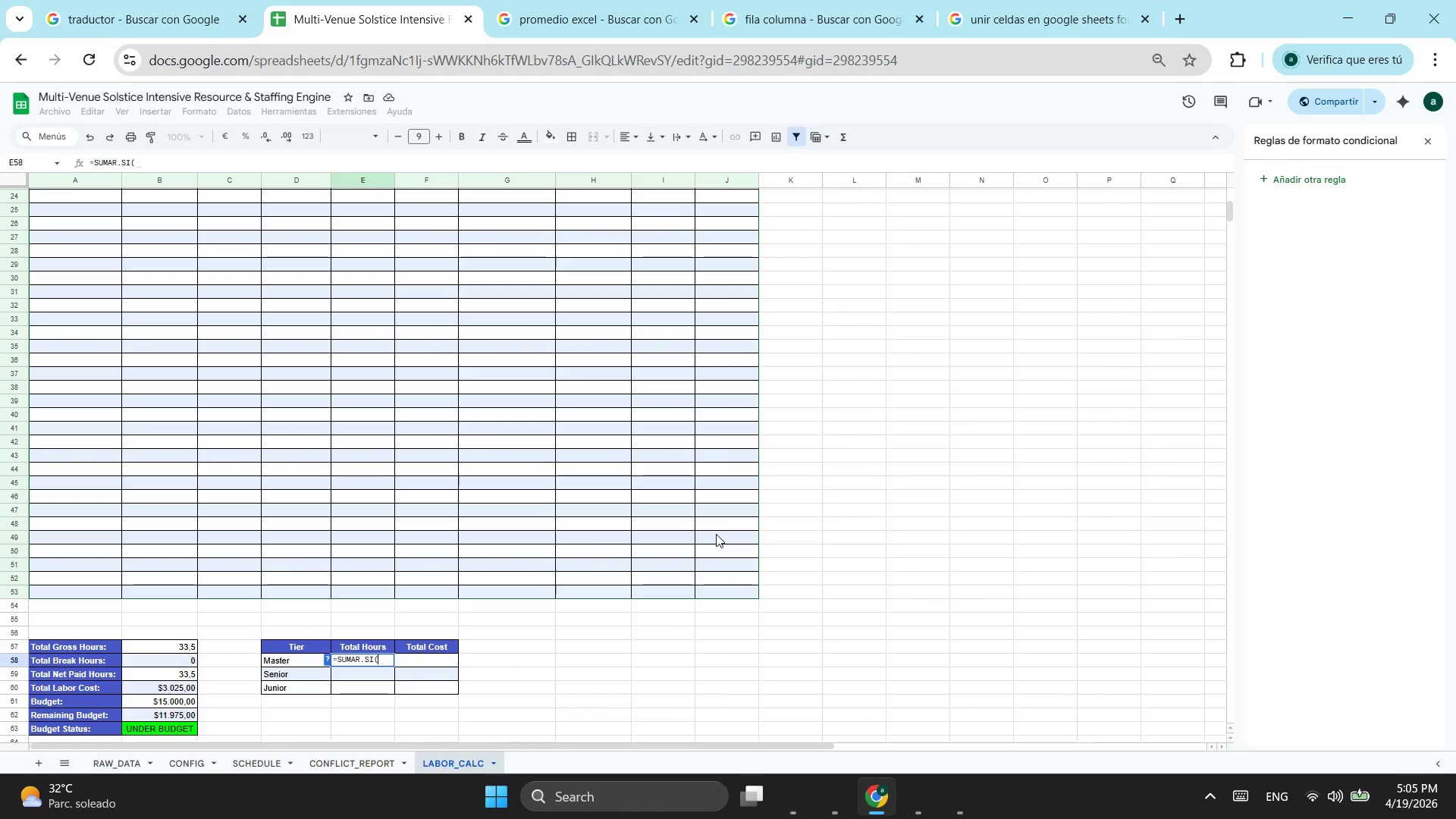 
scroll: coordinate [506, 413], scroll_direction: up, amount: 4.0
 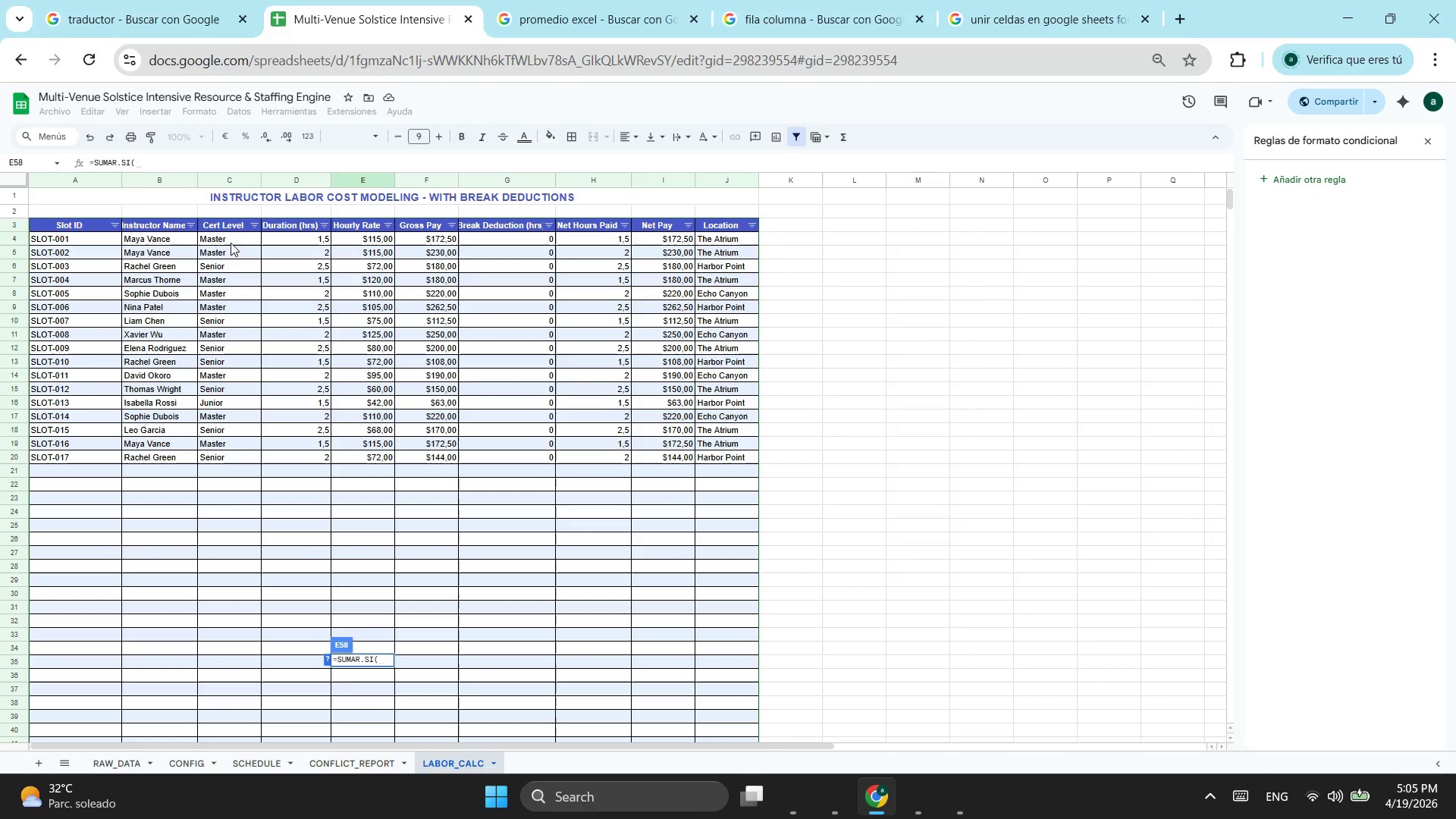 
left_click_drag(start_coordinate=[235, 240], to_coordinate=[243, 436])
 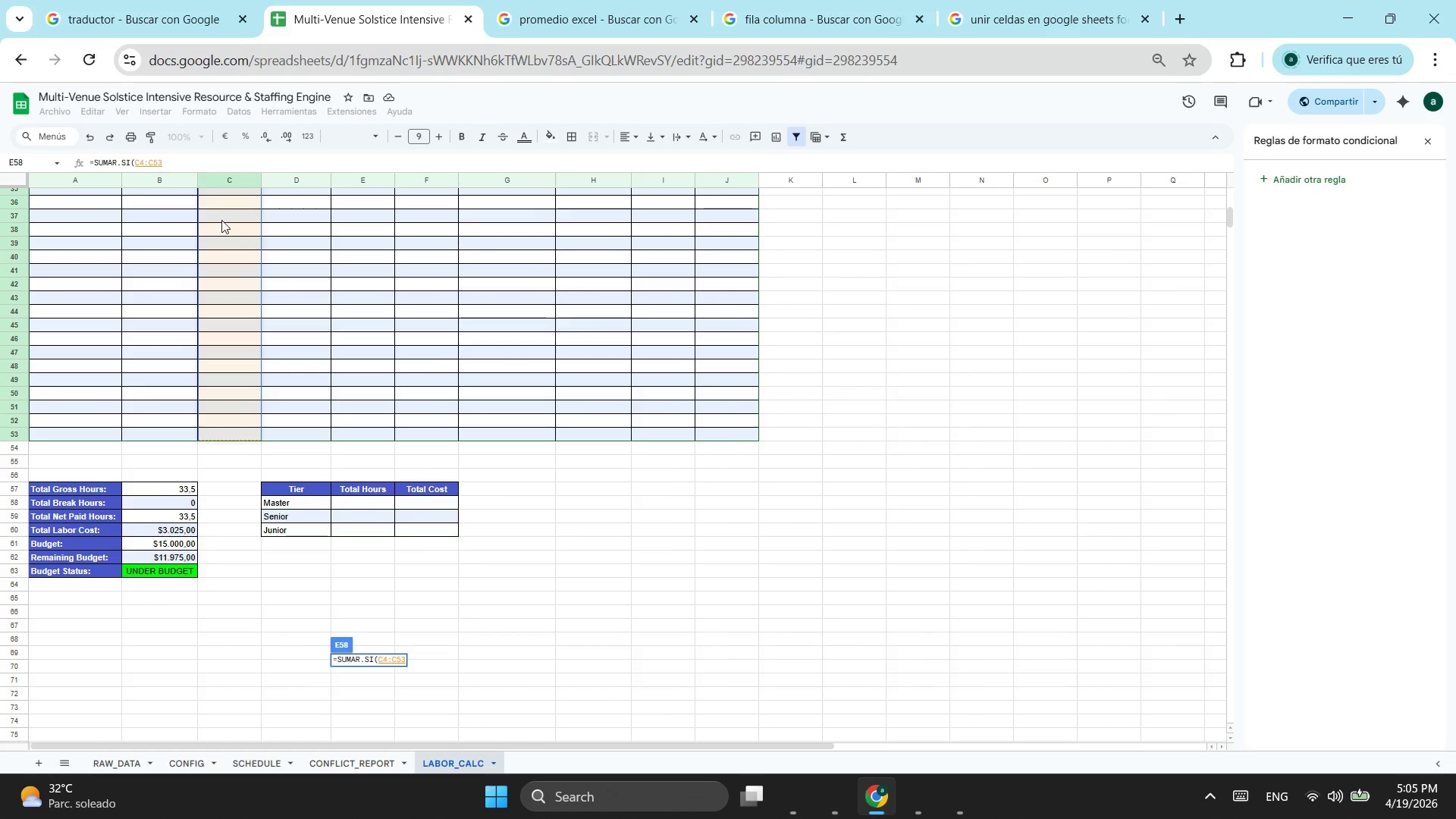 
scroll: coordinate [247, 541], scroll_direction: down, amount: 3.0
 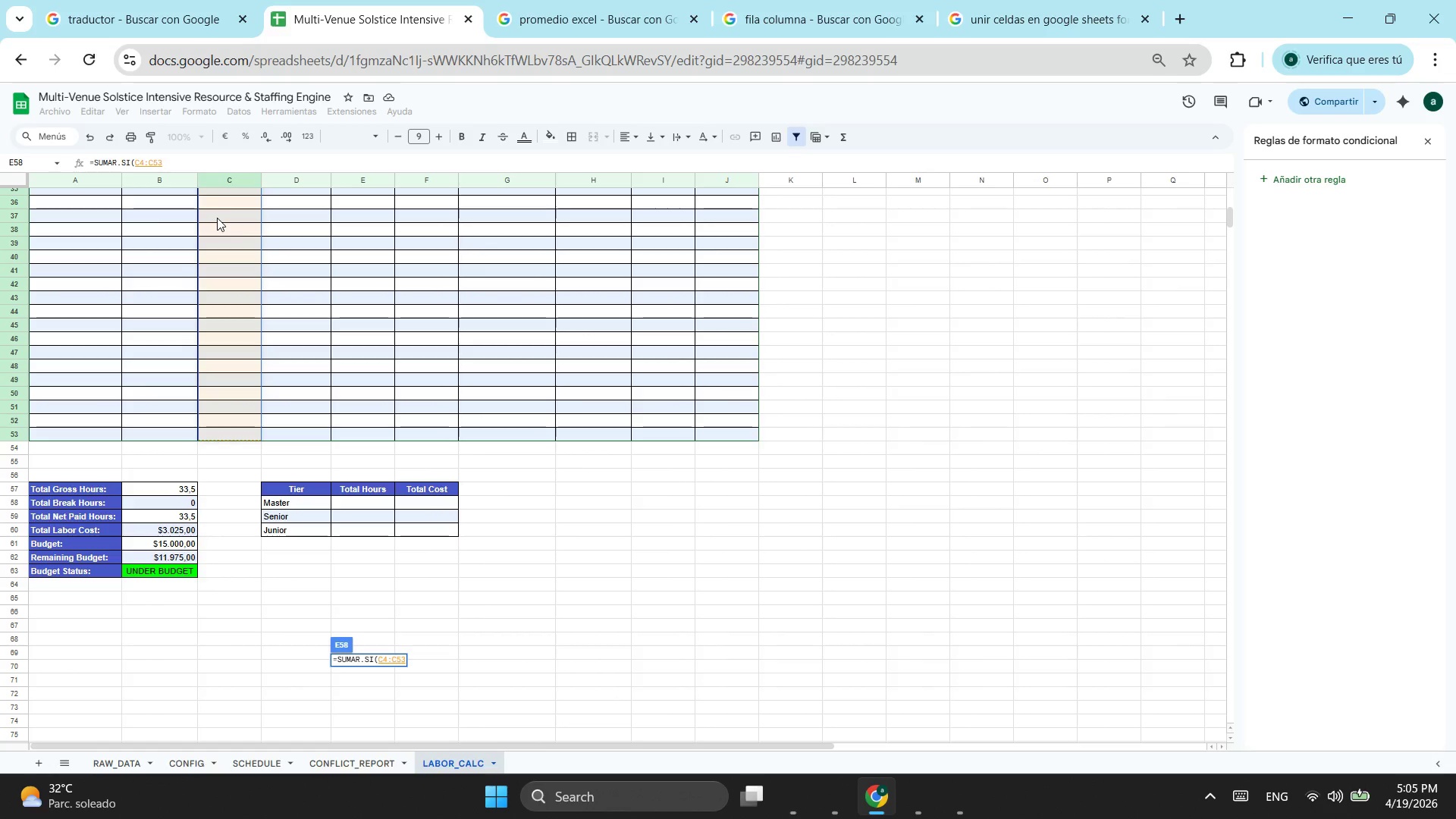 
left_click([183, 163])
 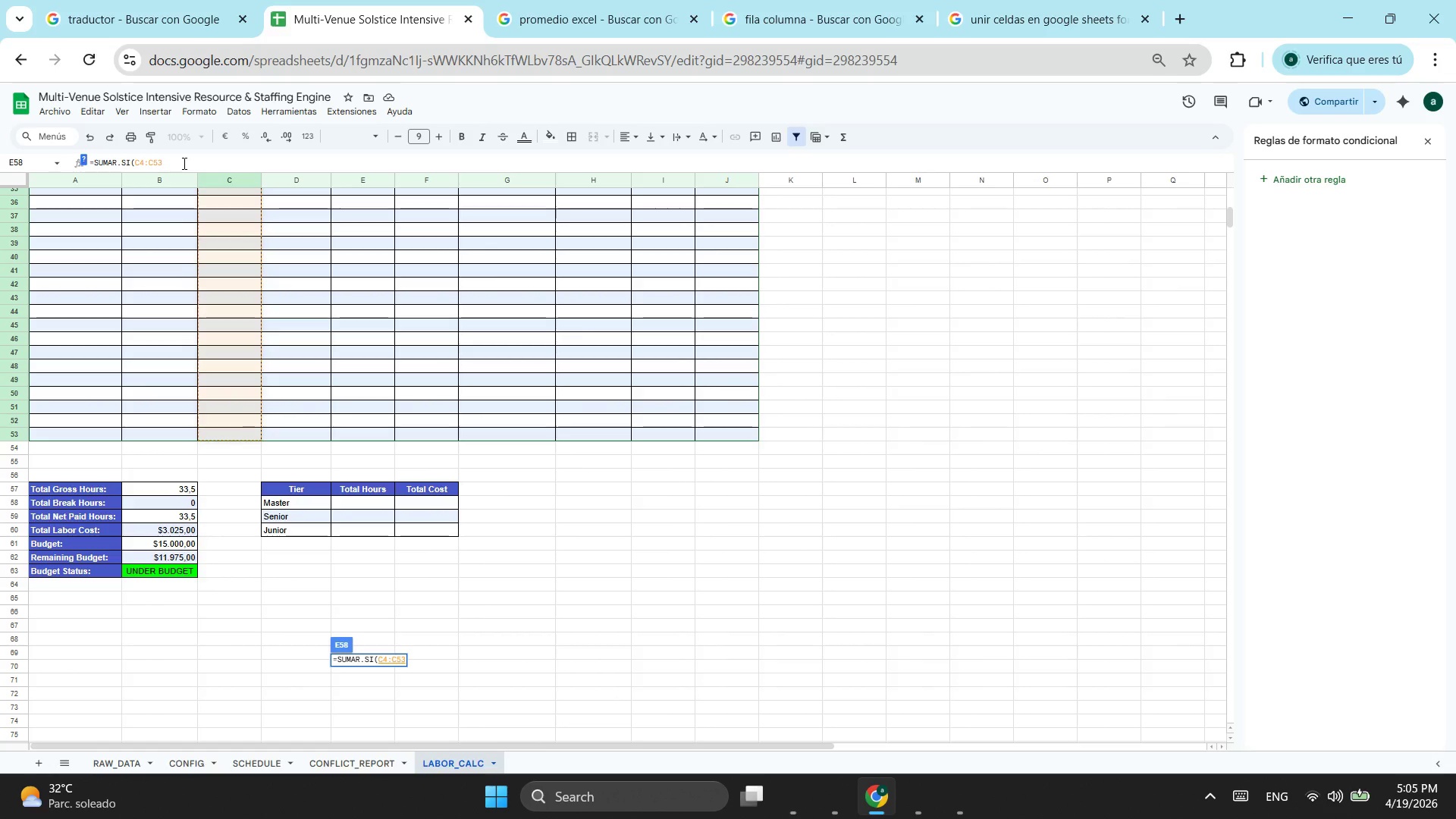 
type(;"Mas)
key(Backspace)
key(Backspace)
key(Backspace)
key(Backspace)
 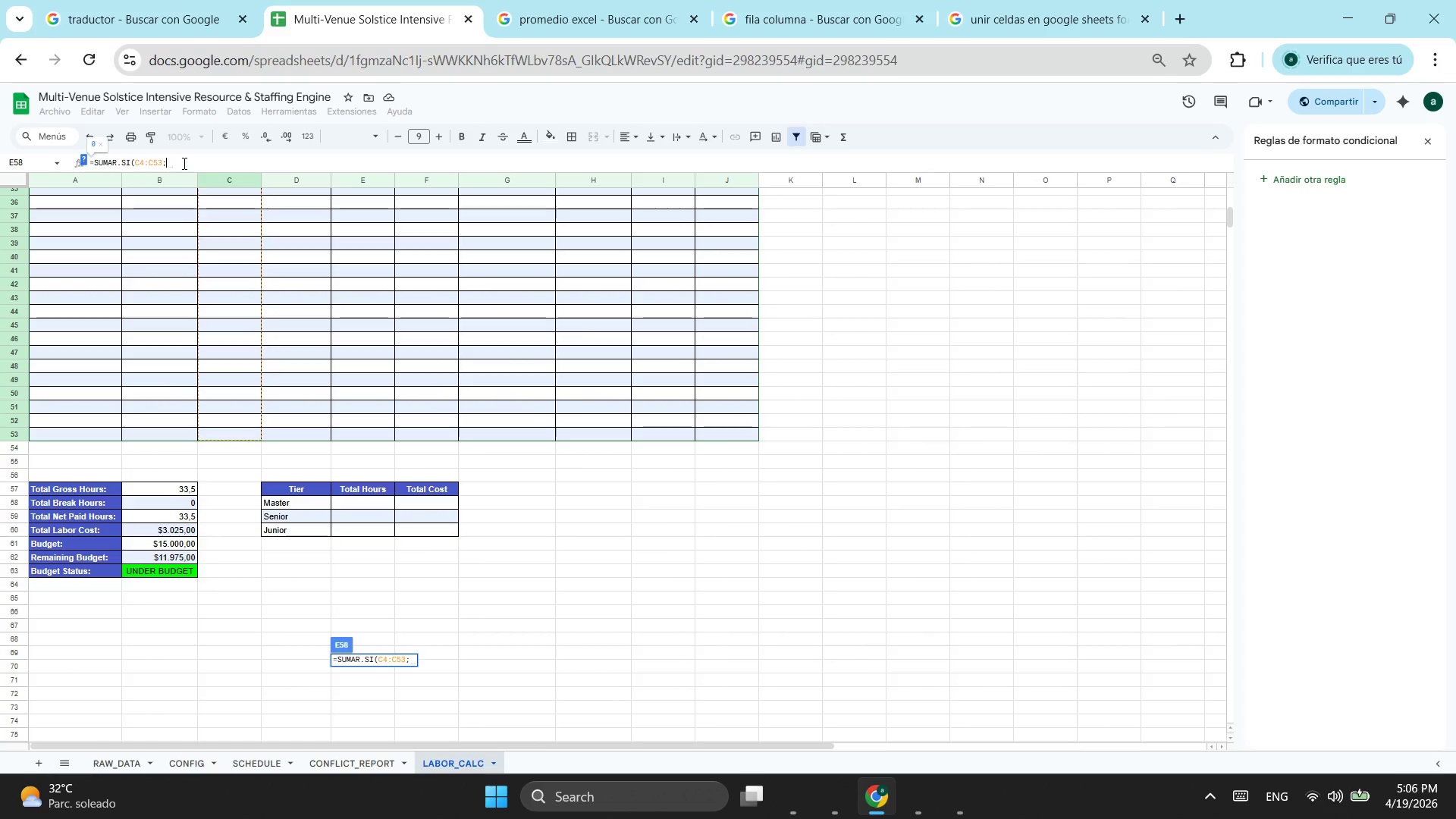 
left_click([285, 499])
 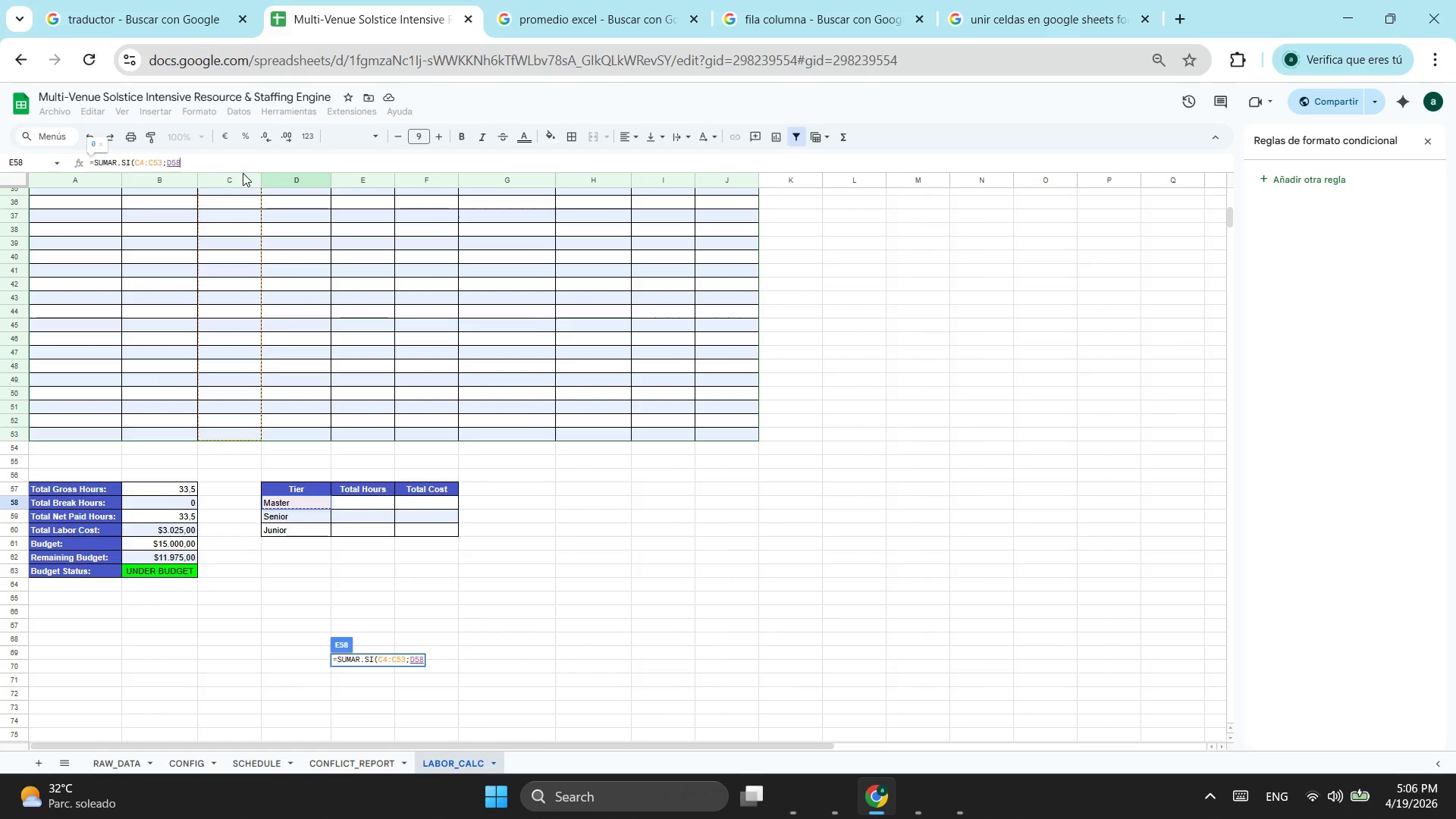 
hold_key(key=ShiftLeft, duration=0.48)
 